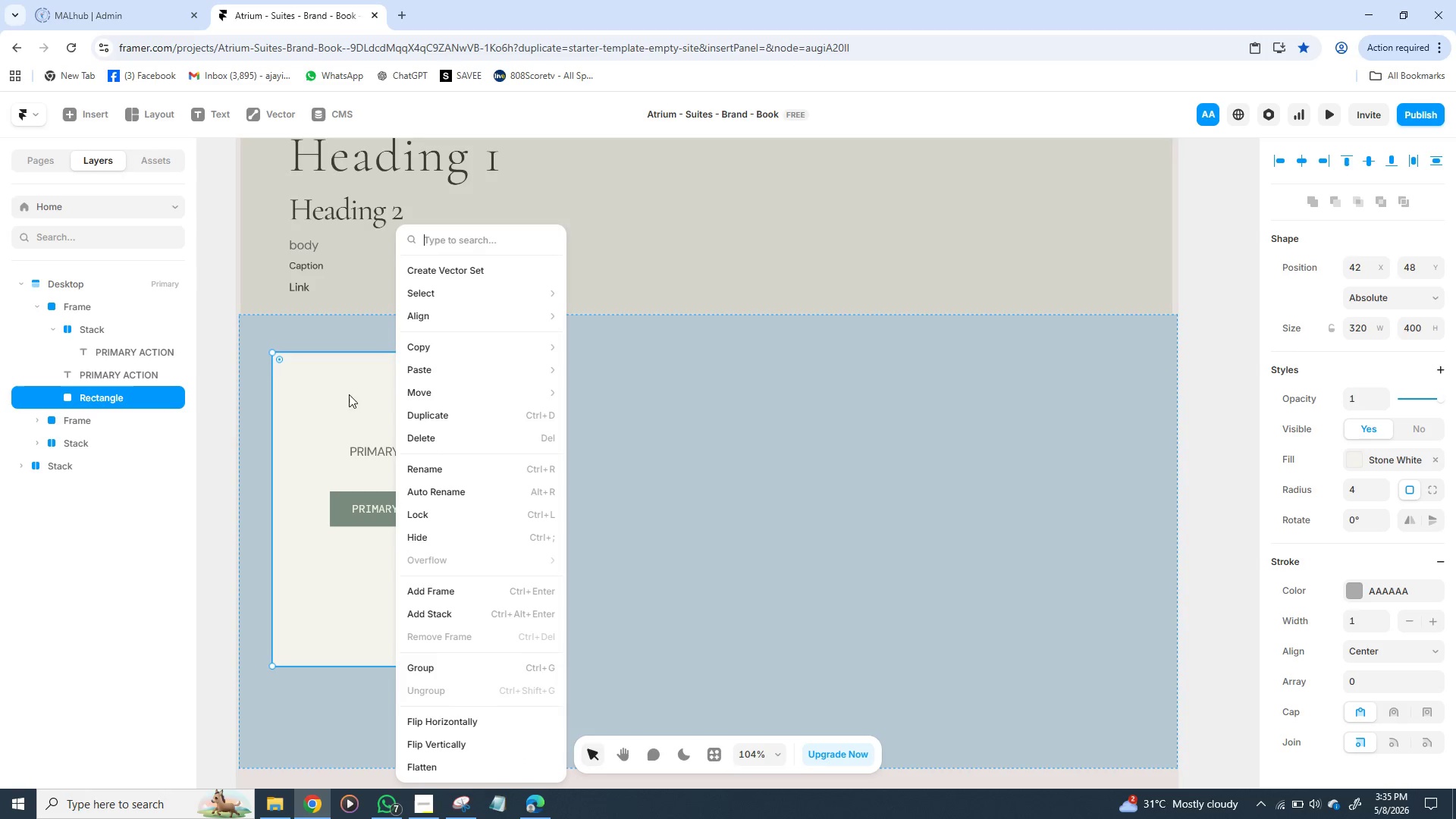 
left_click([297, 391])
 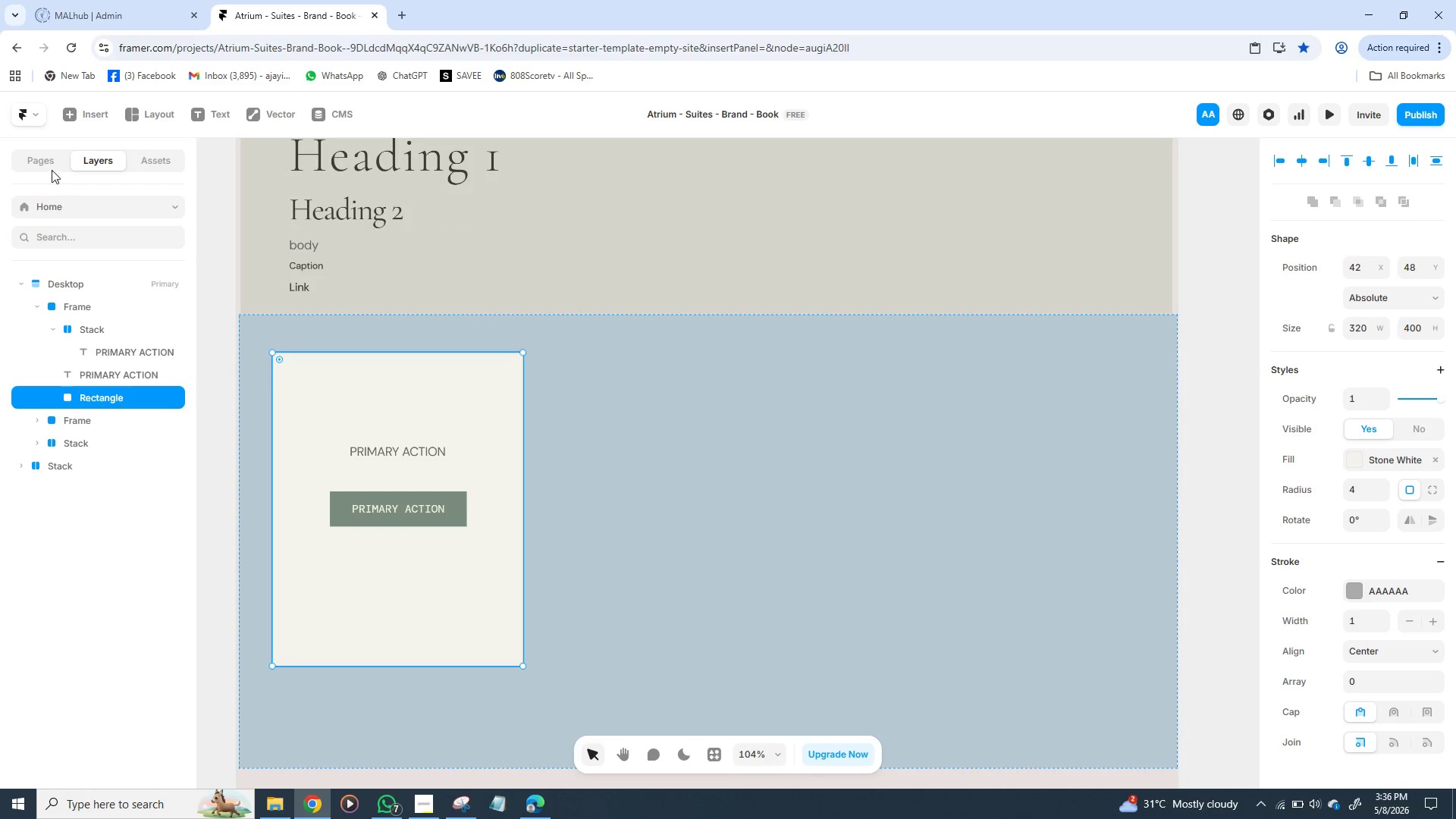 
wait(5.36)
 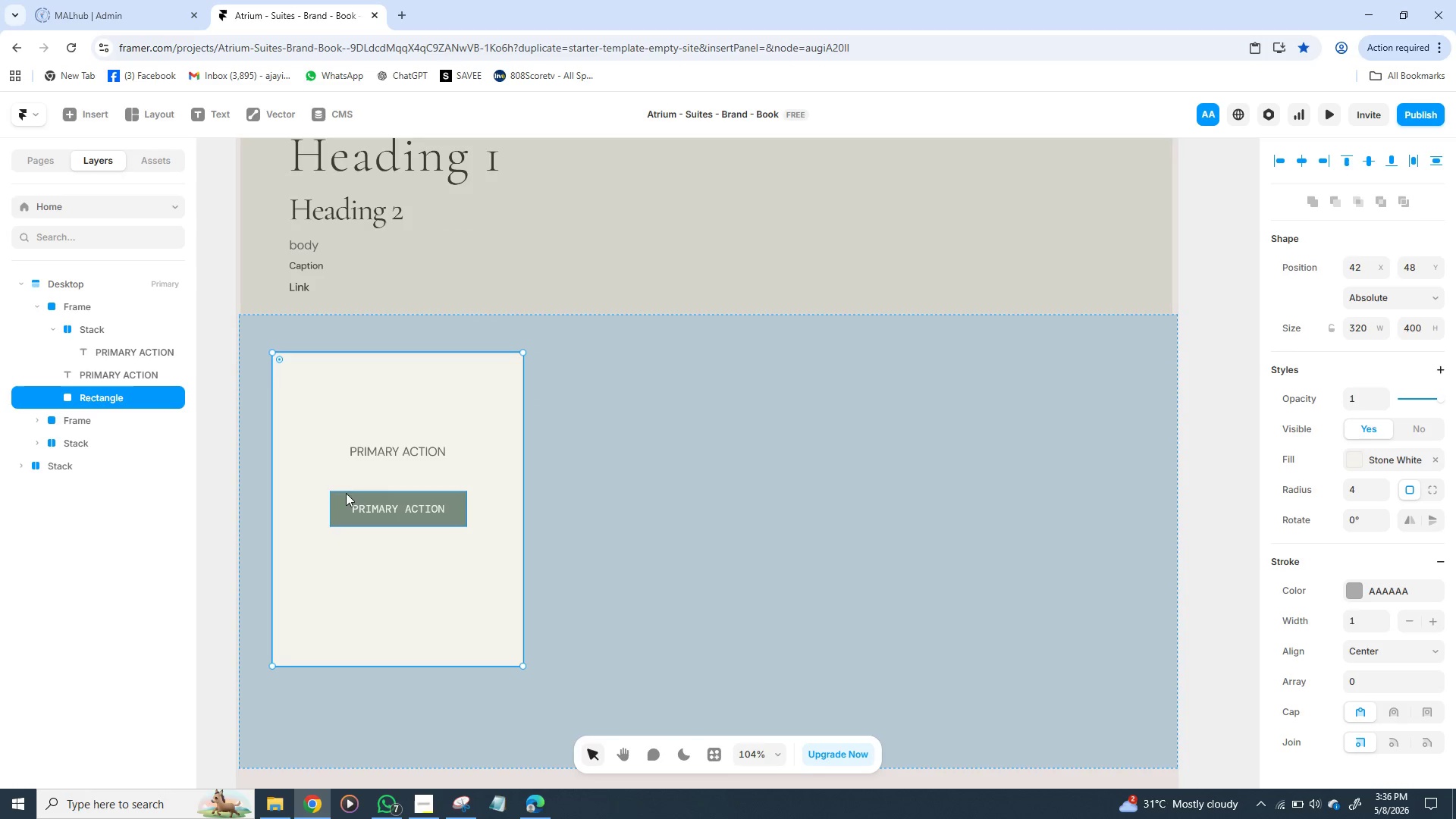 
left_click([154, 163])
 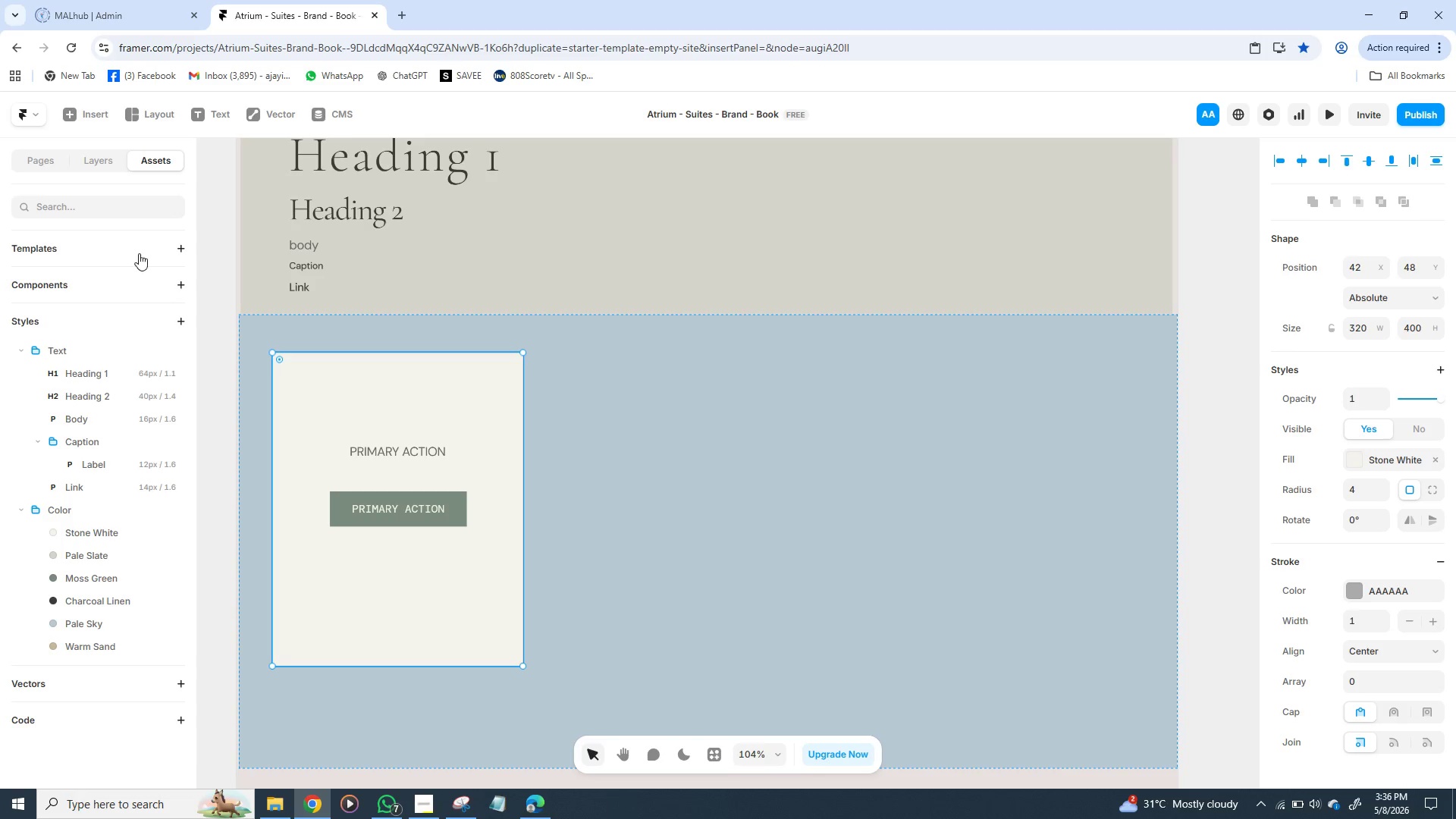 
left_click([118, 248])
 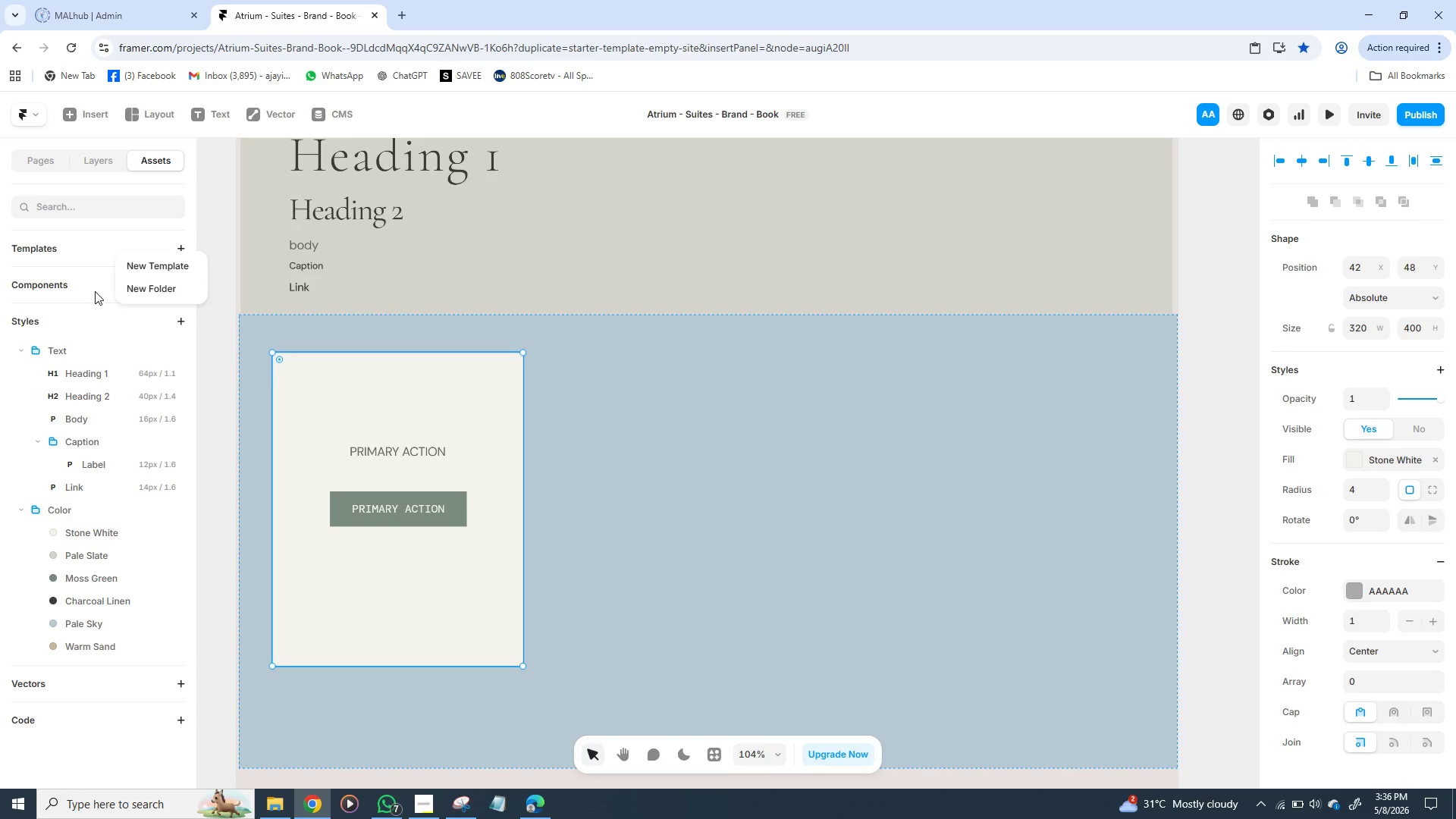 
left_click([95, 291])
 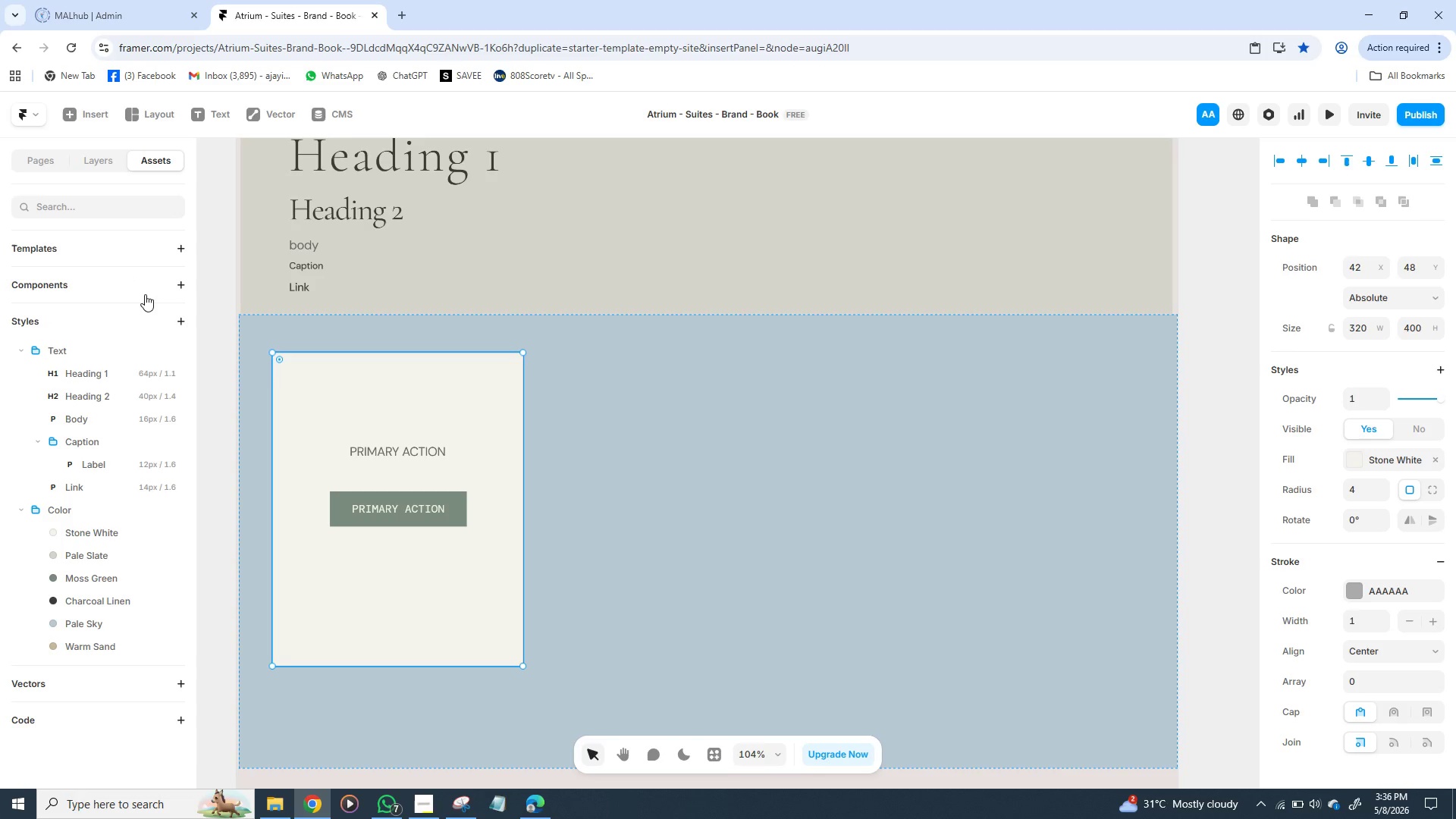 
left_click([145, 294])
 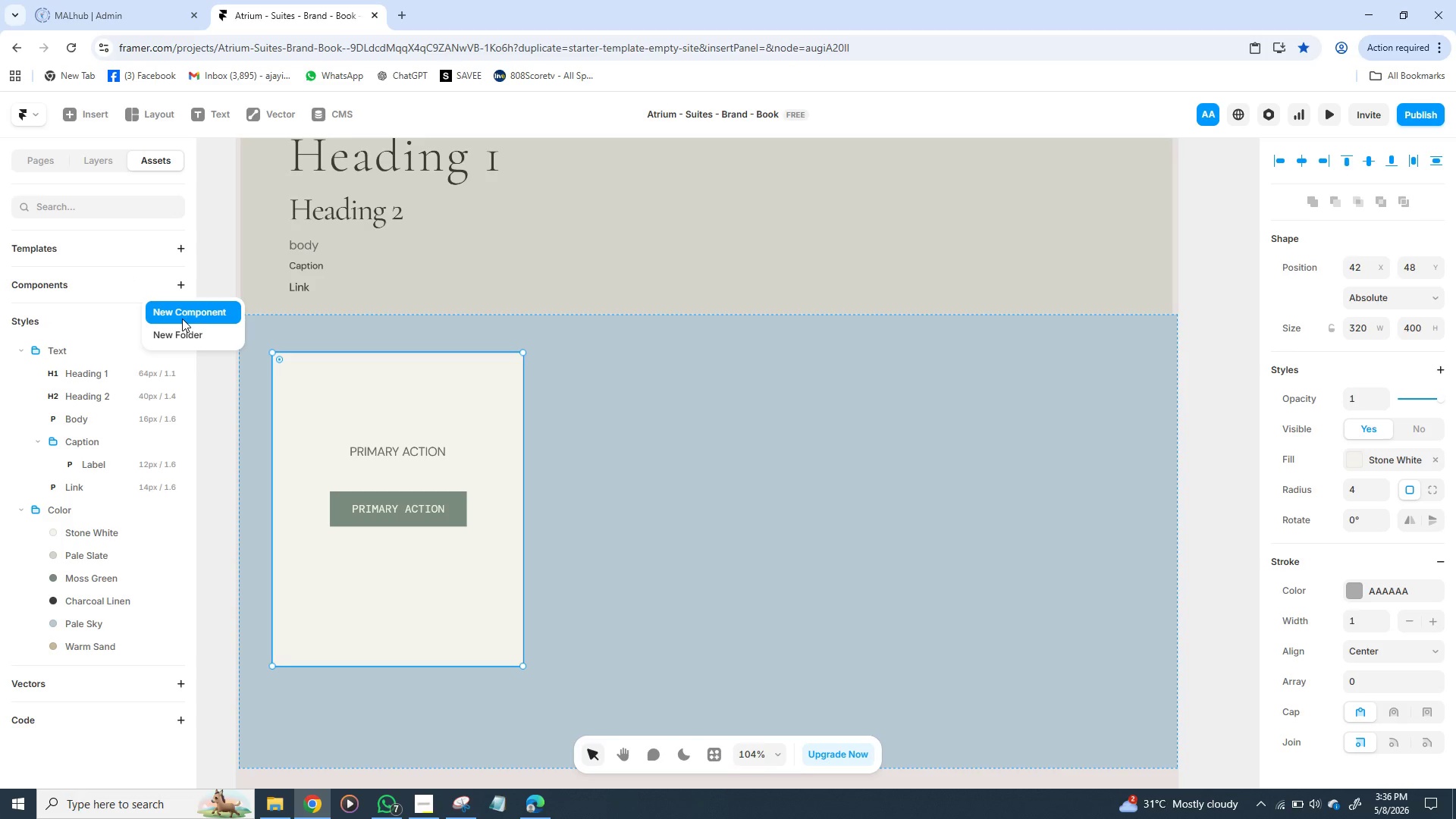 
left_click([182, 318])
 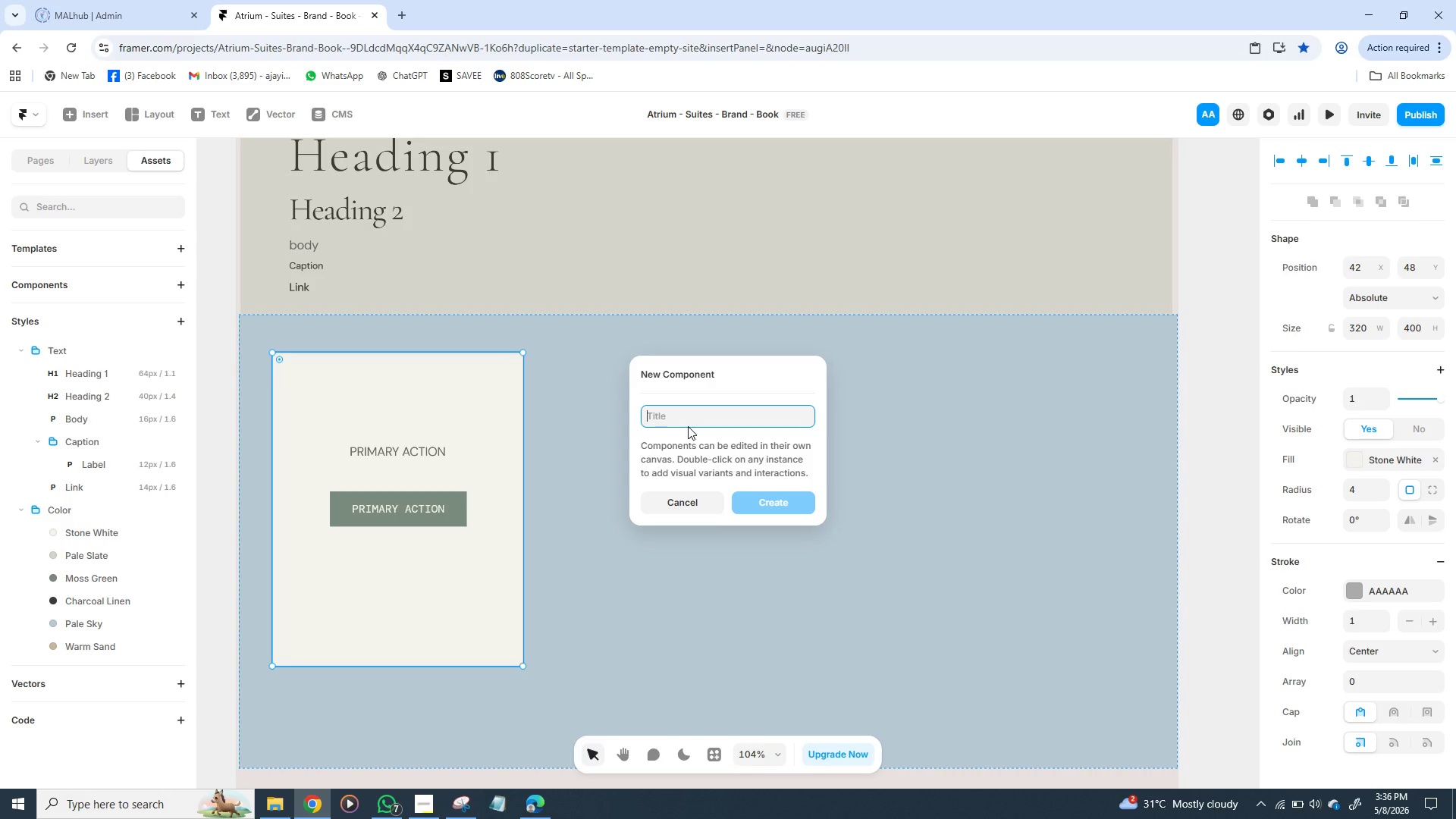 
wait(10.95)
 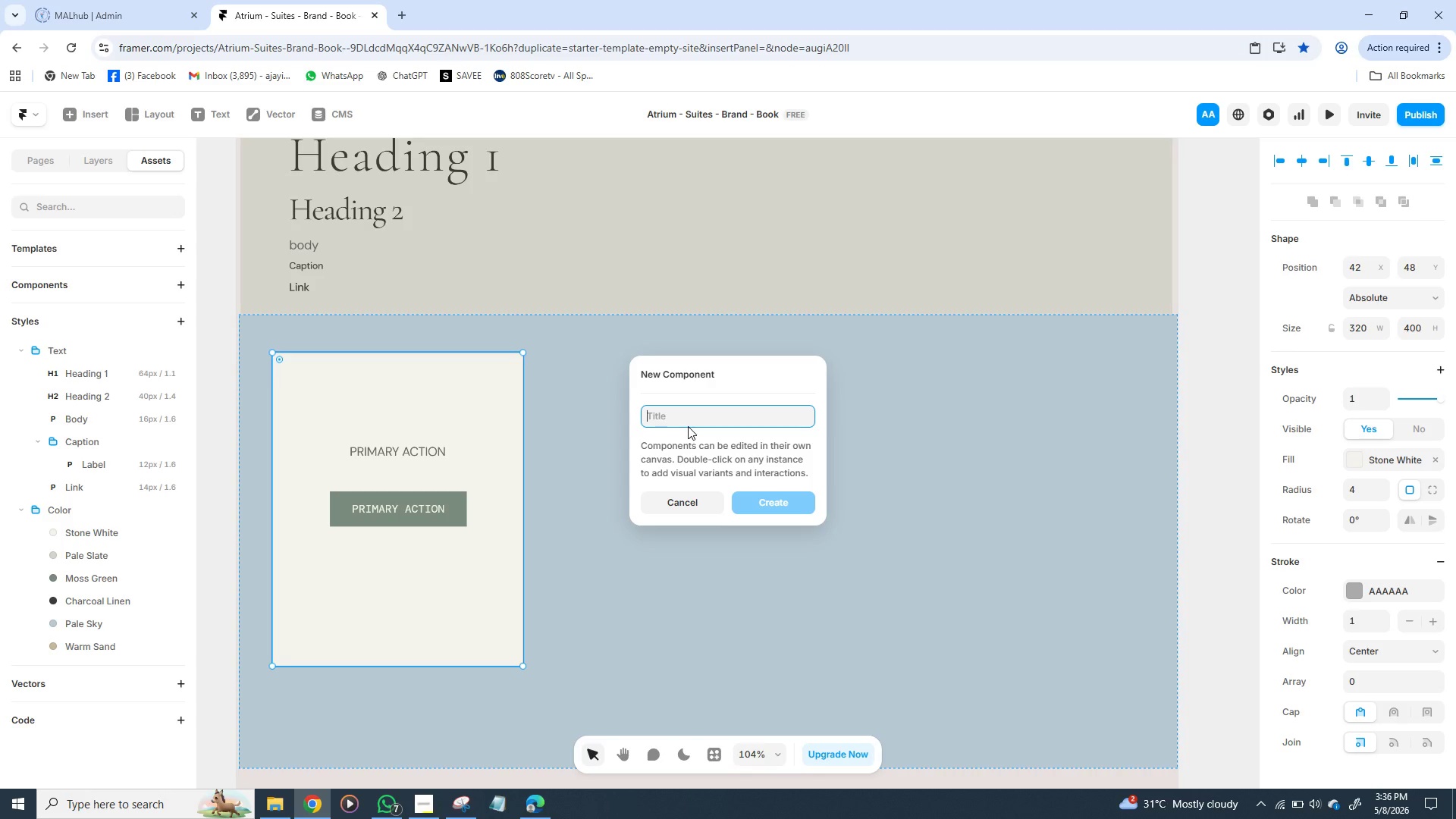 
type(Component lib)
 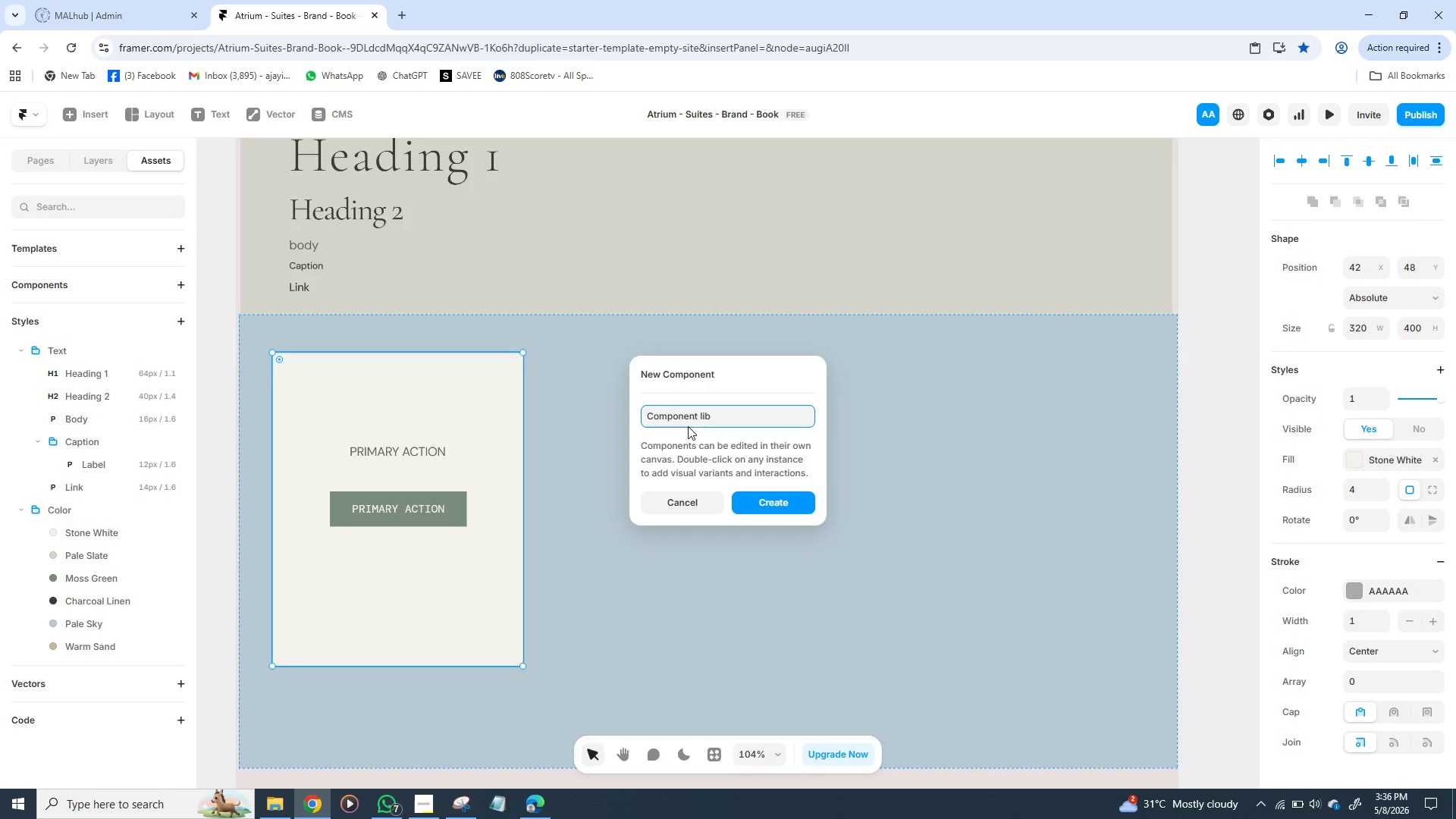 
type(ray)
 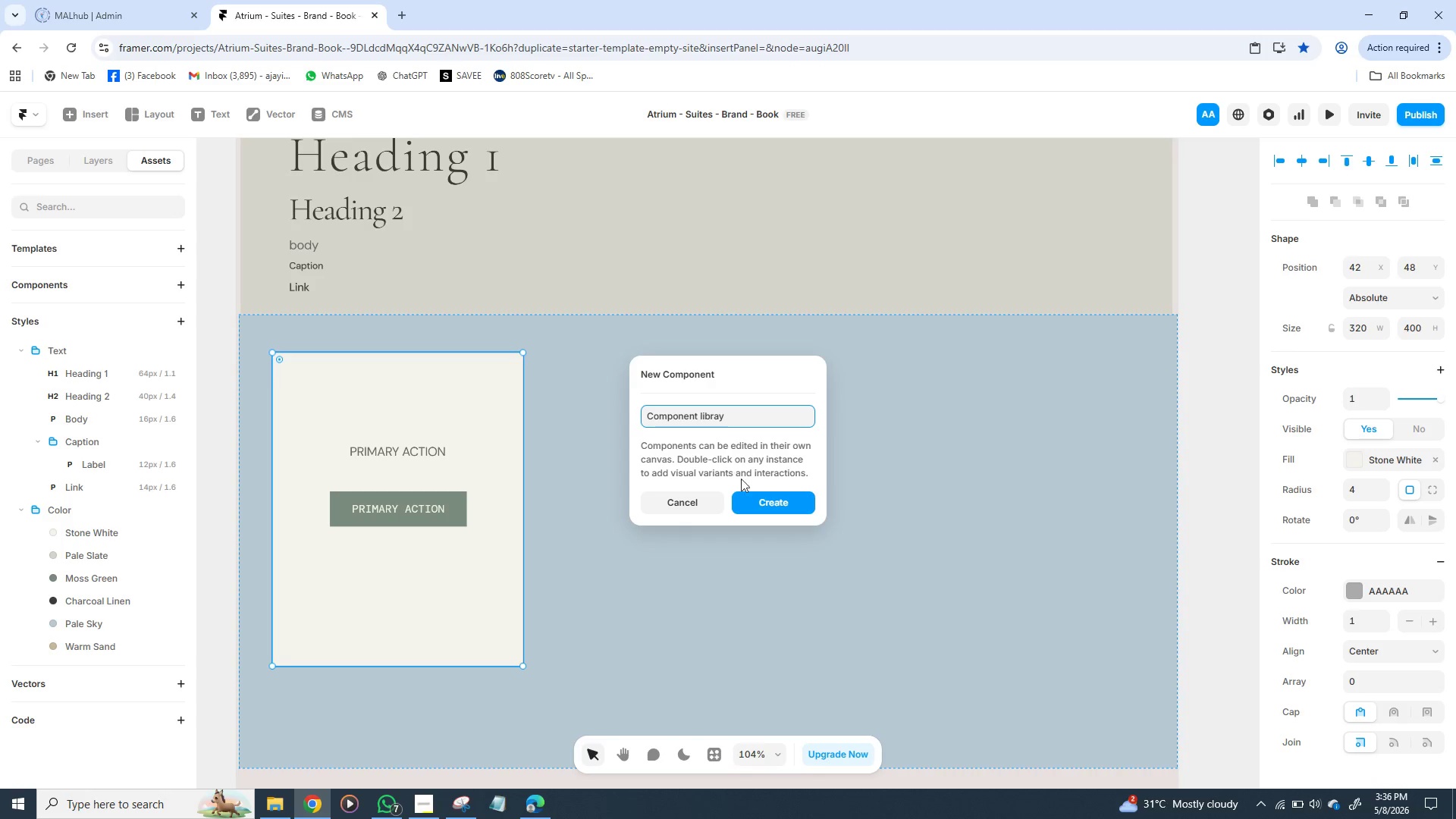 
left_click([767, 501])
 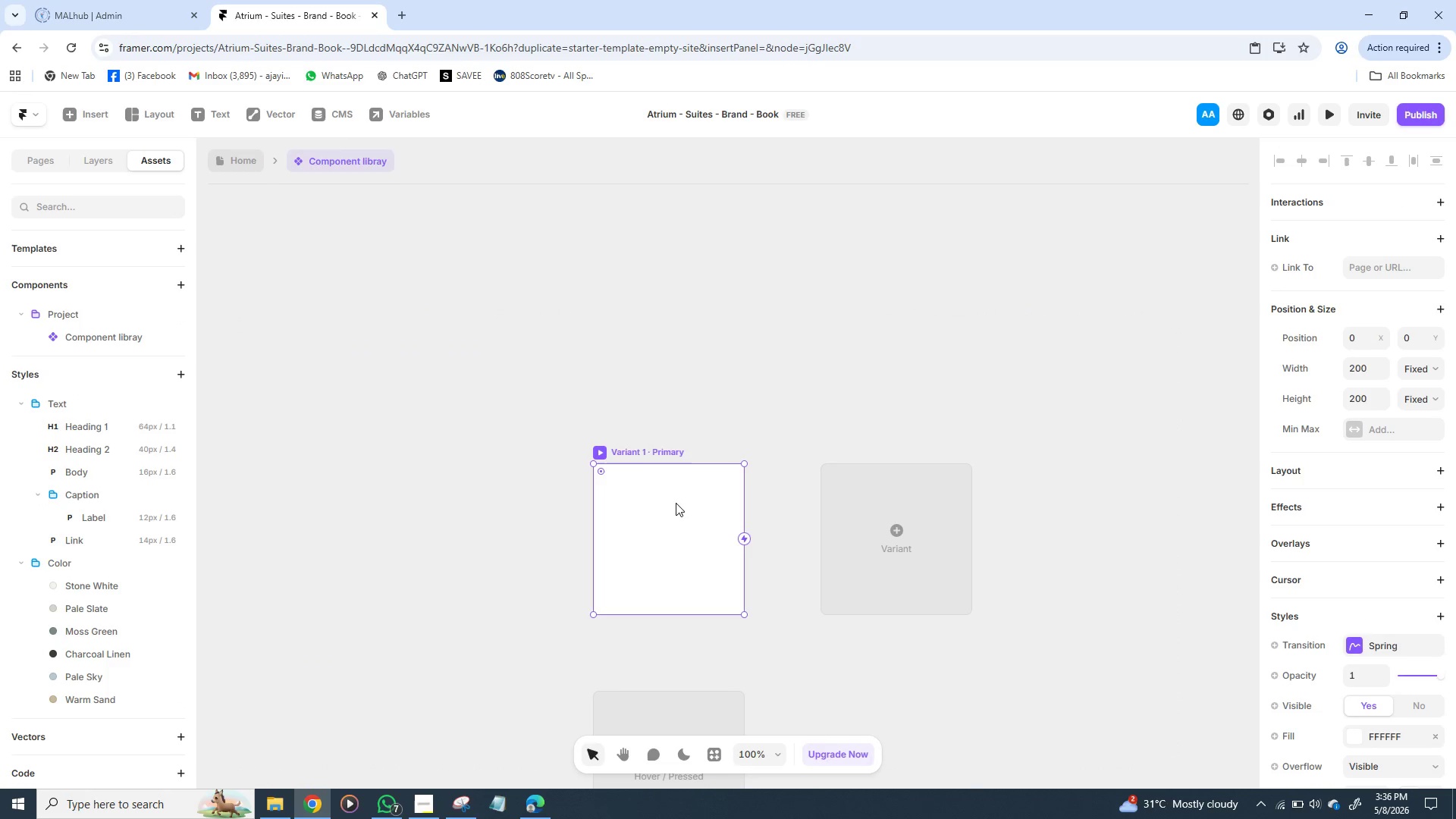 
wait(11.23)
 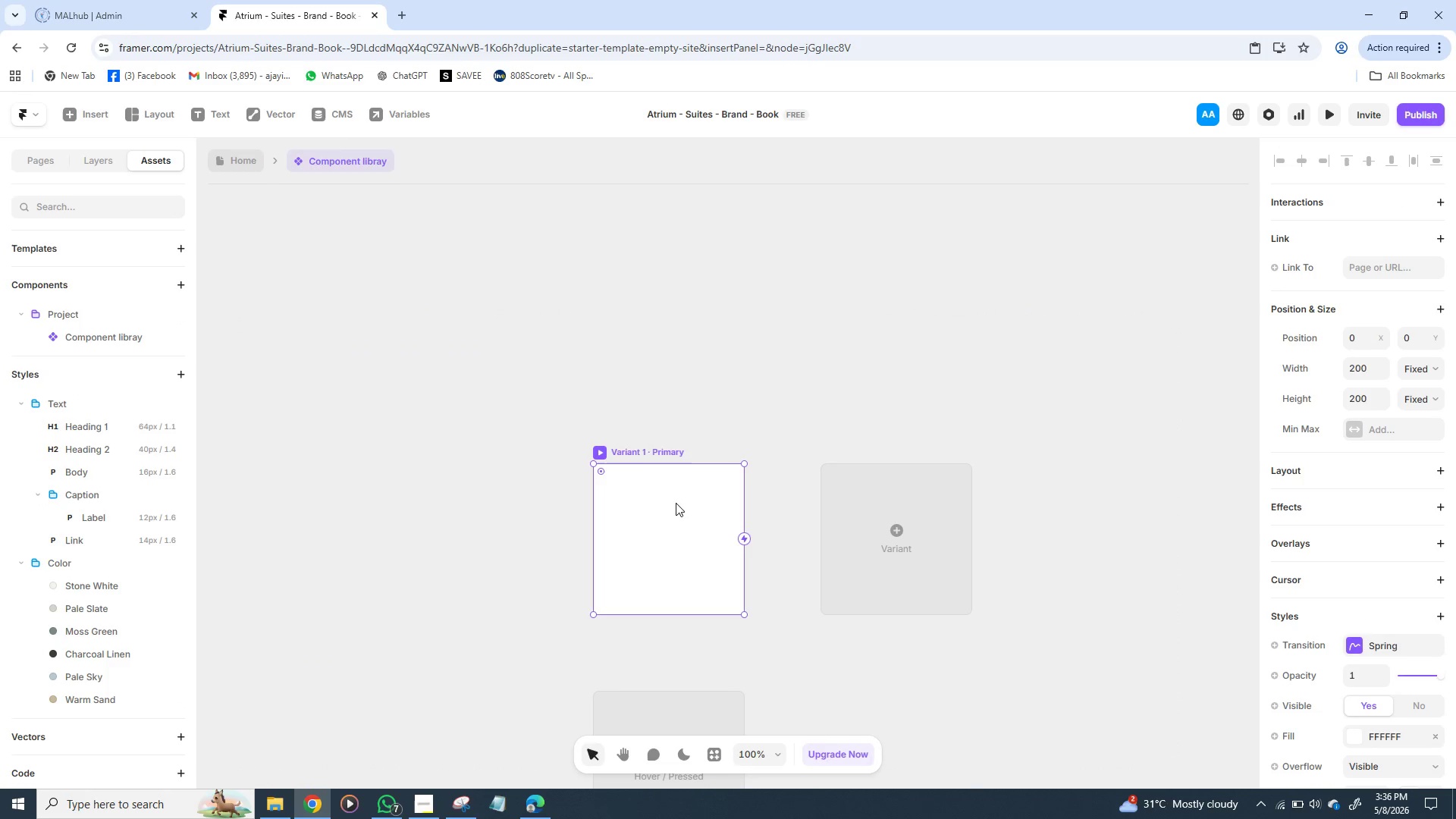 
left_click([168, 338])
 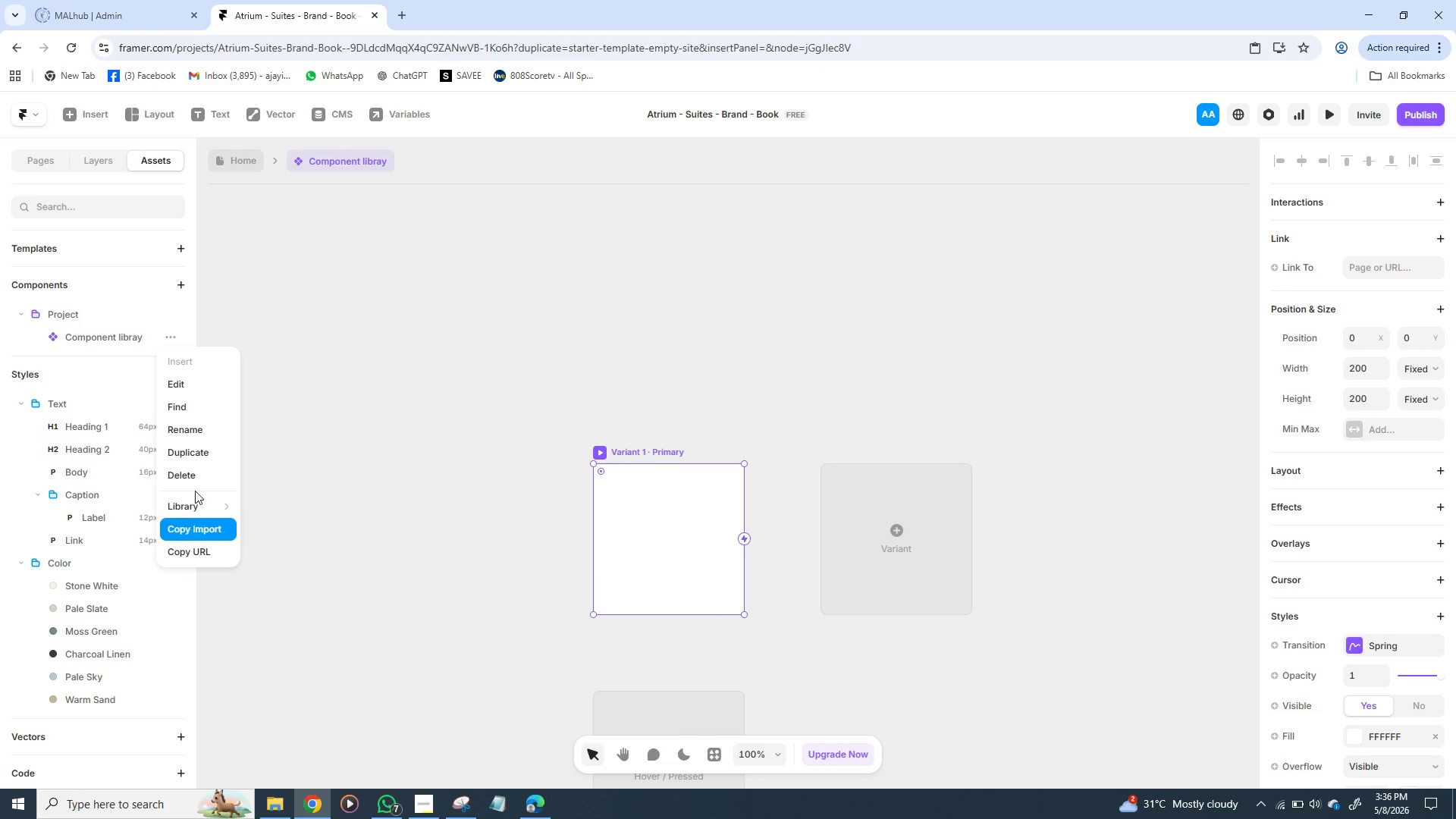 
left_click([199, 472])
 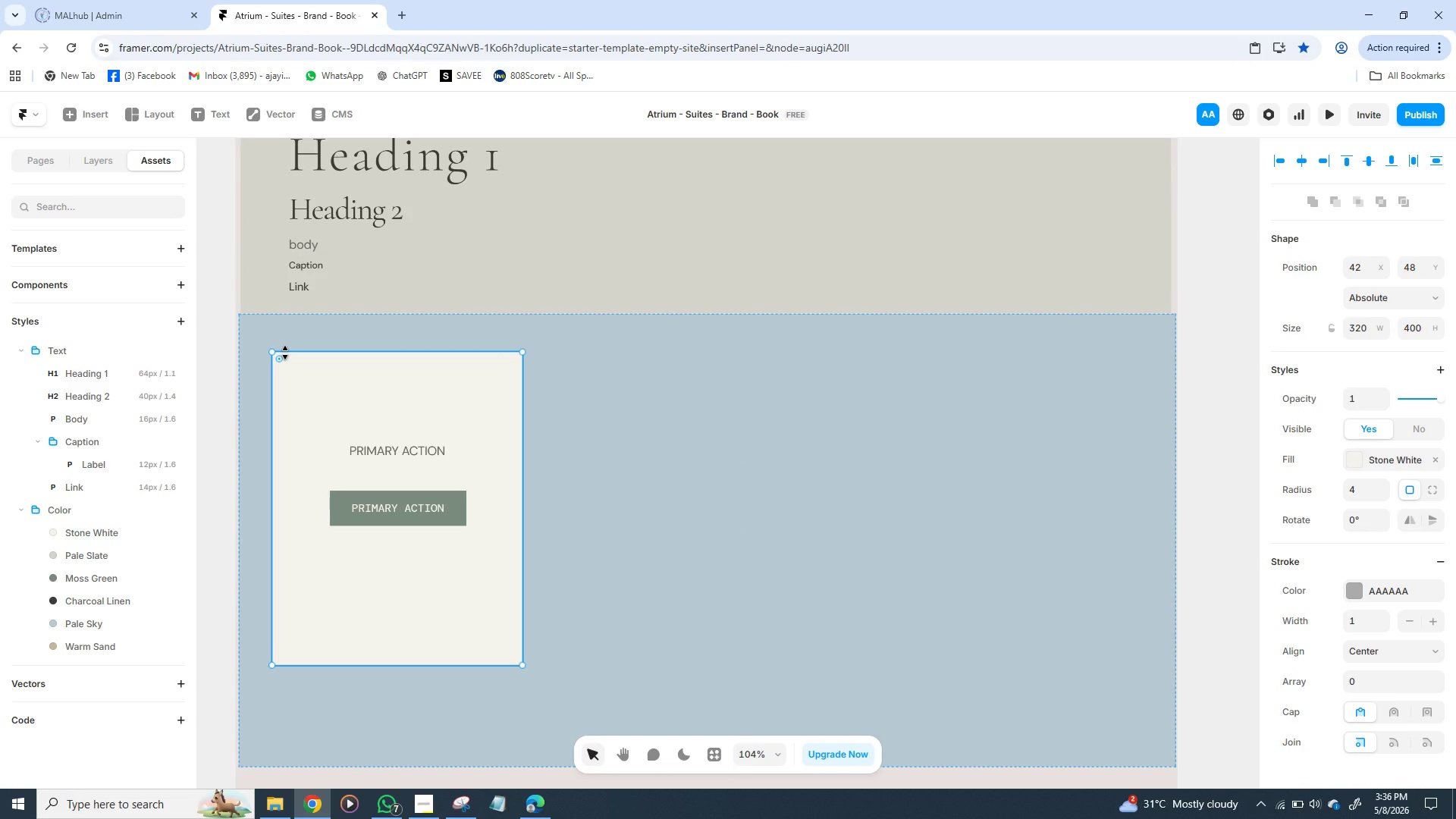 
left_click([327, 336])
 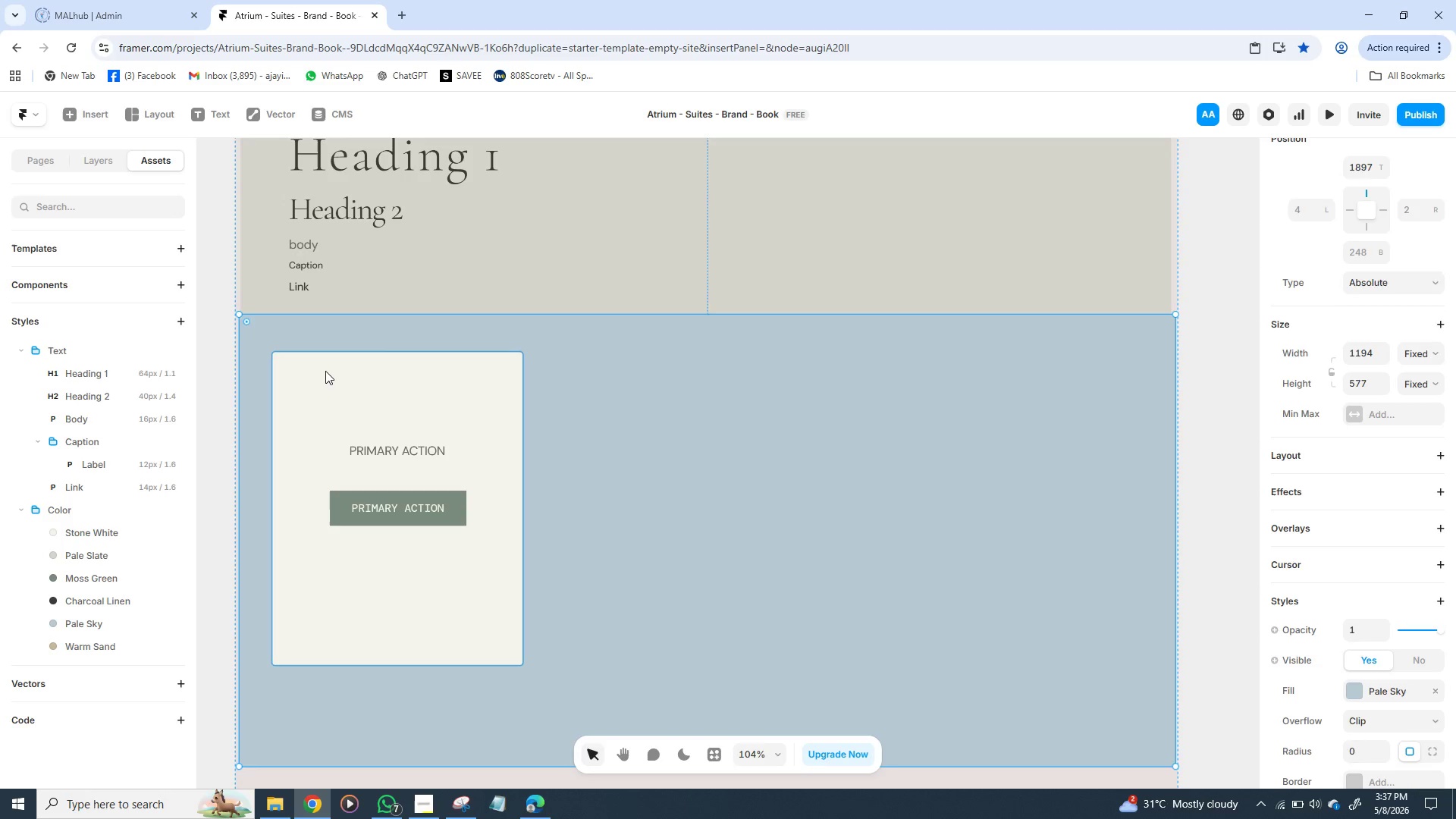 
left_click([325, 371])
 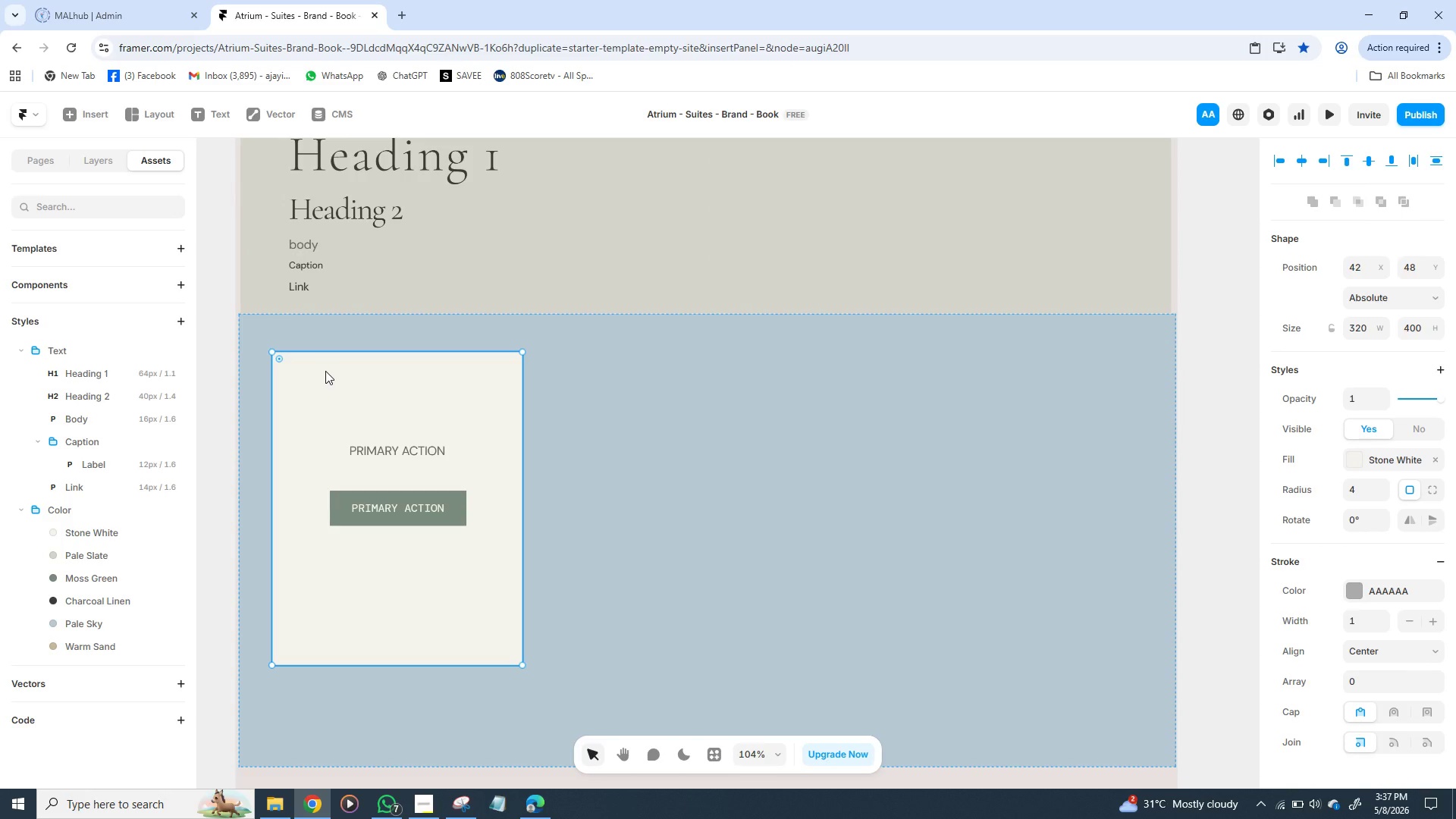 
right_click([325, 371])
 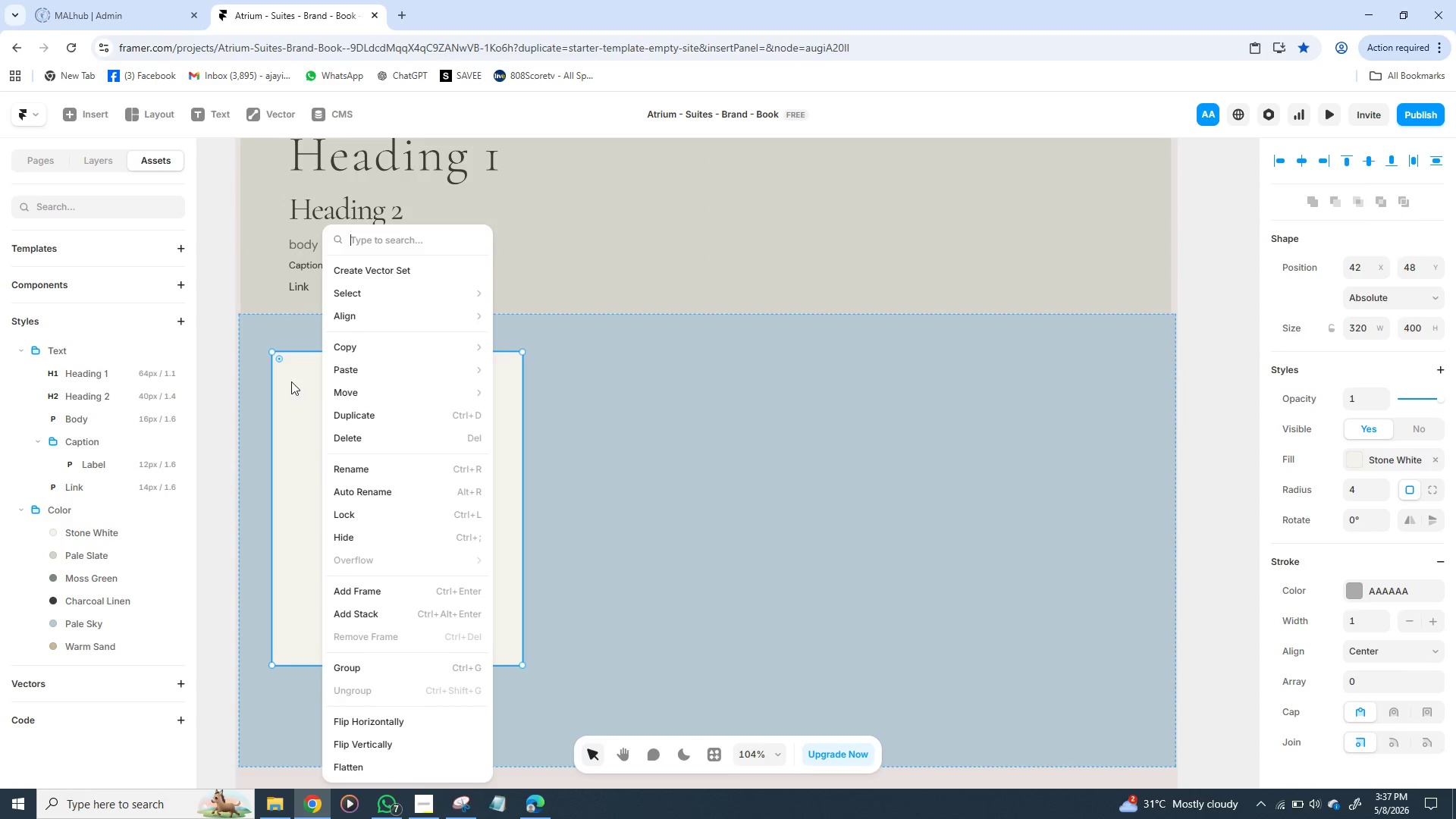 
left_click([290, 381])
 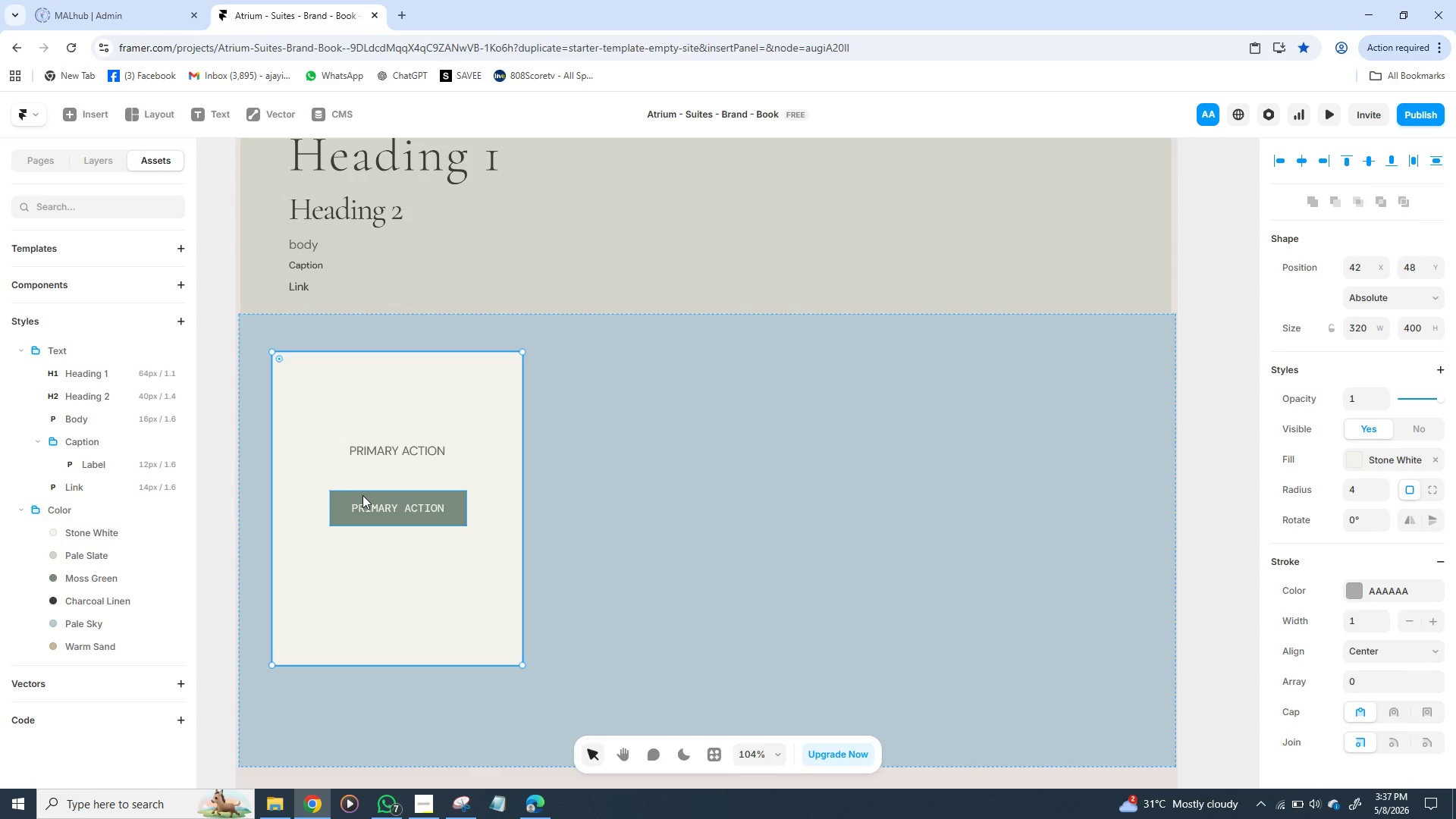 
left_click([362, 495])
 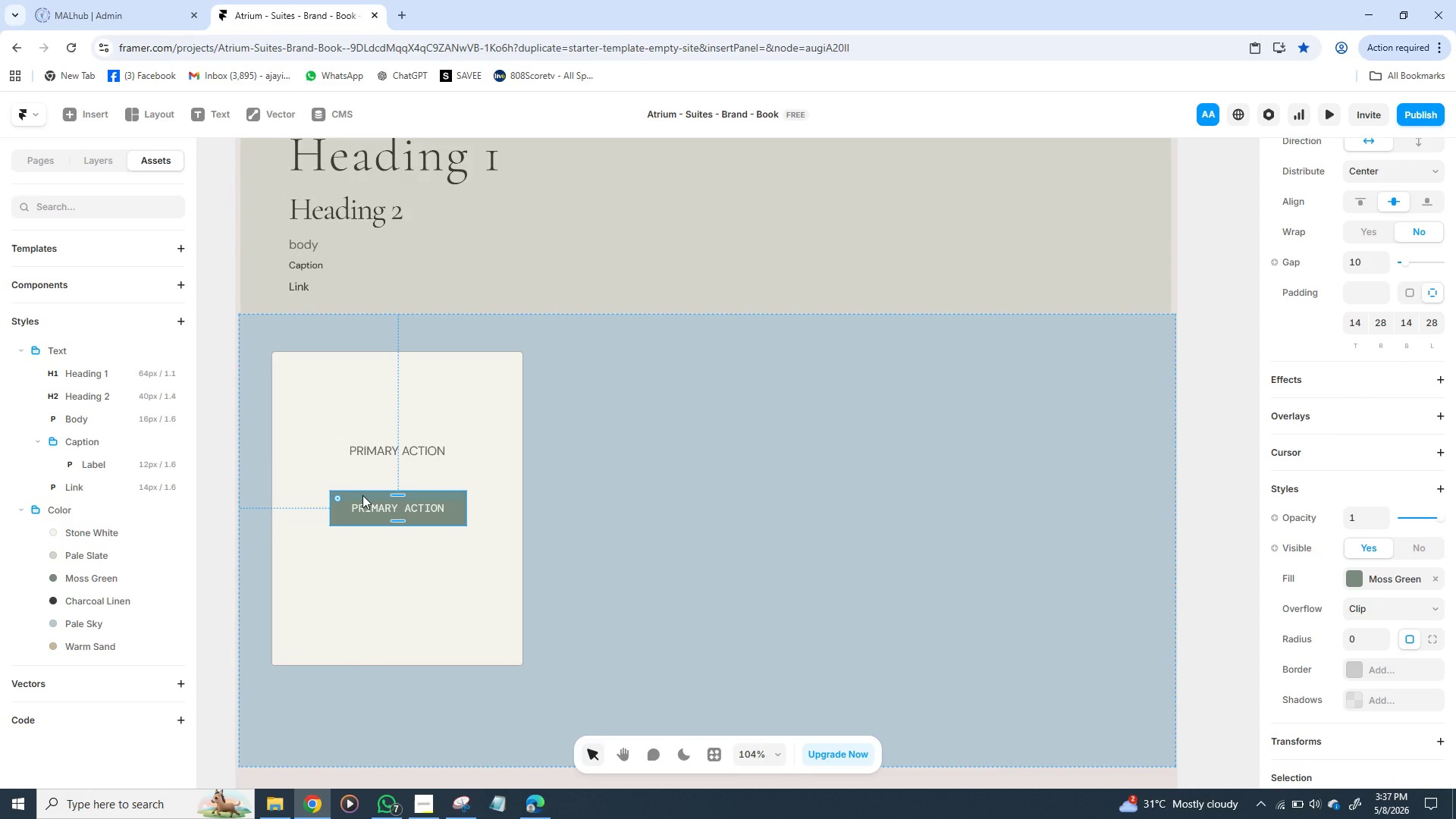 
right_click([362, 495])
 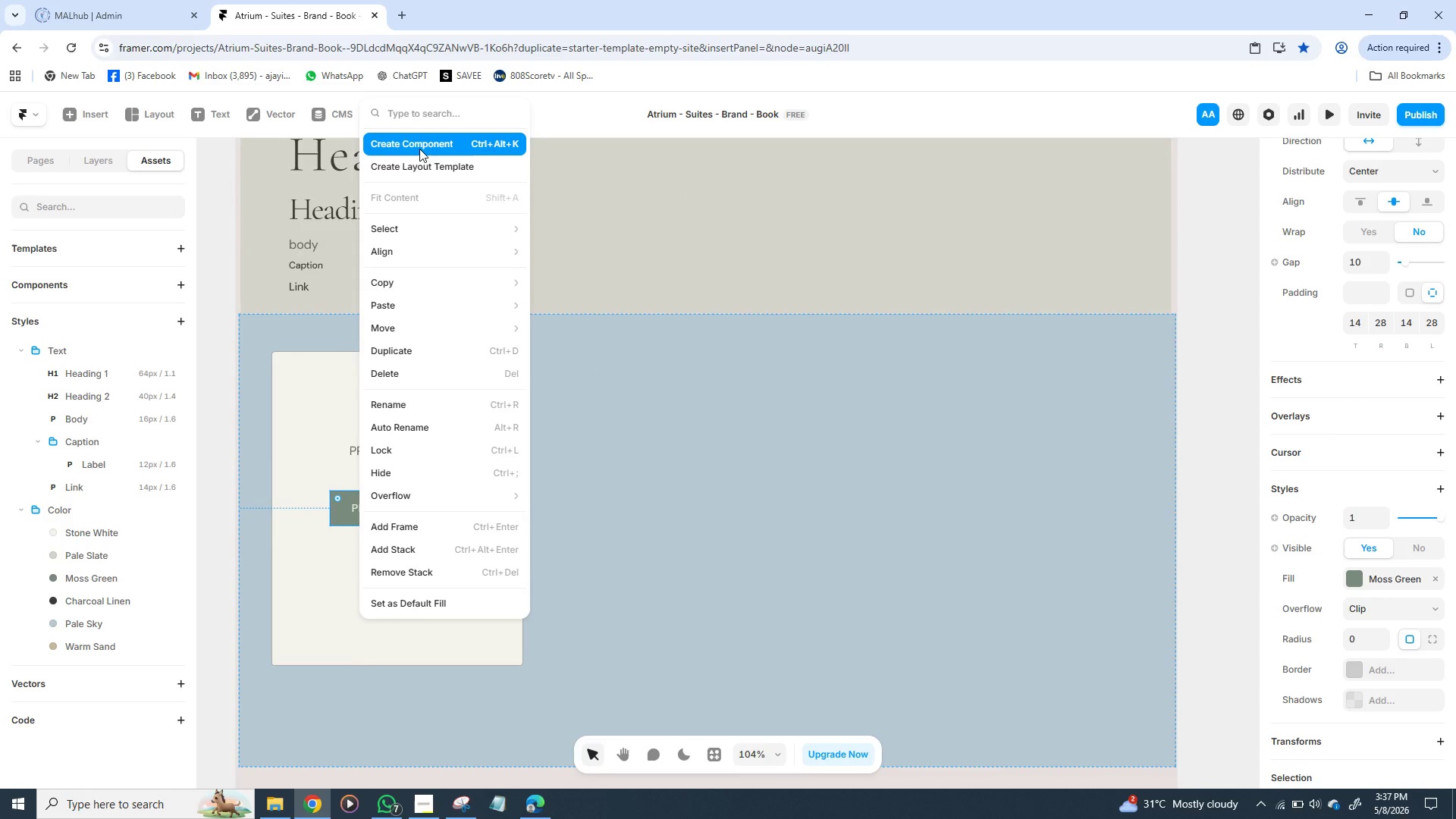 
left_click([419, 149])
 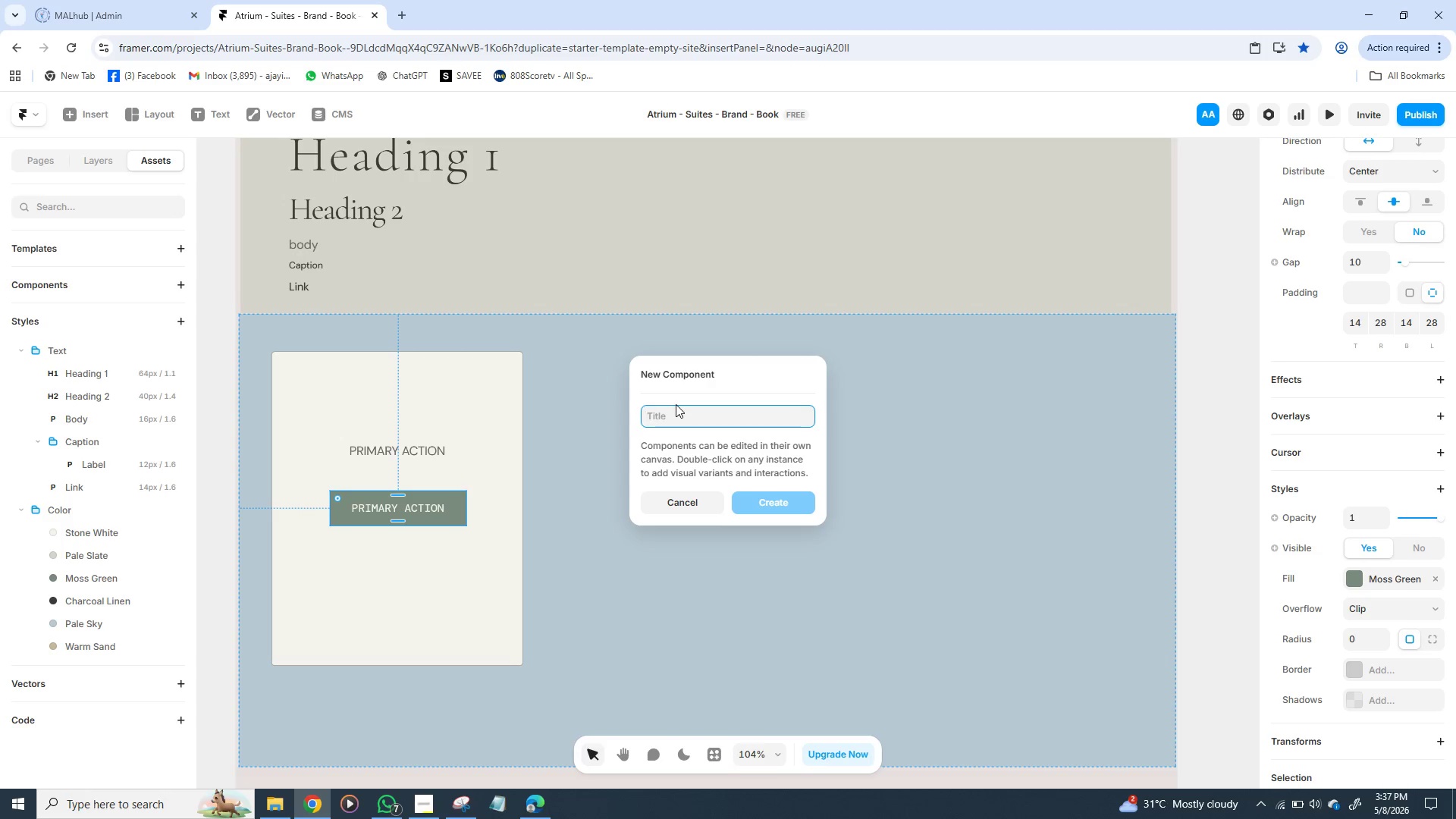 
type(componeb)
key(Backspace)
type(nt libary)
 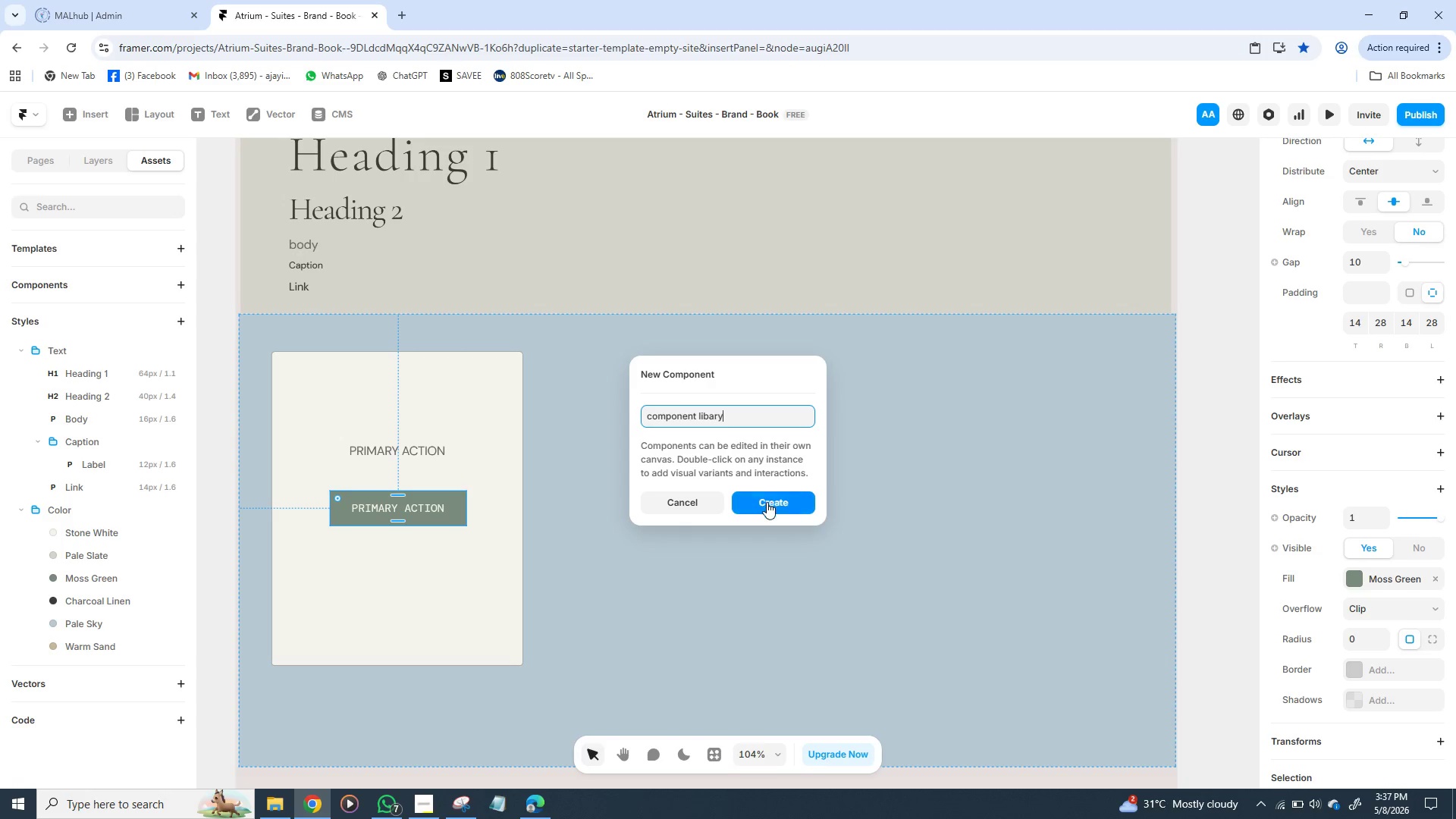 
left_click([767, 502])
 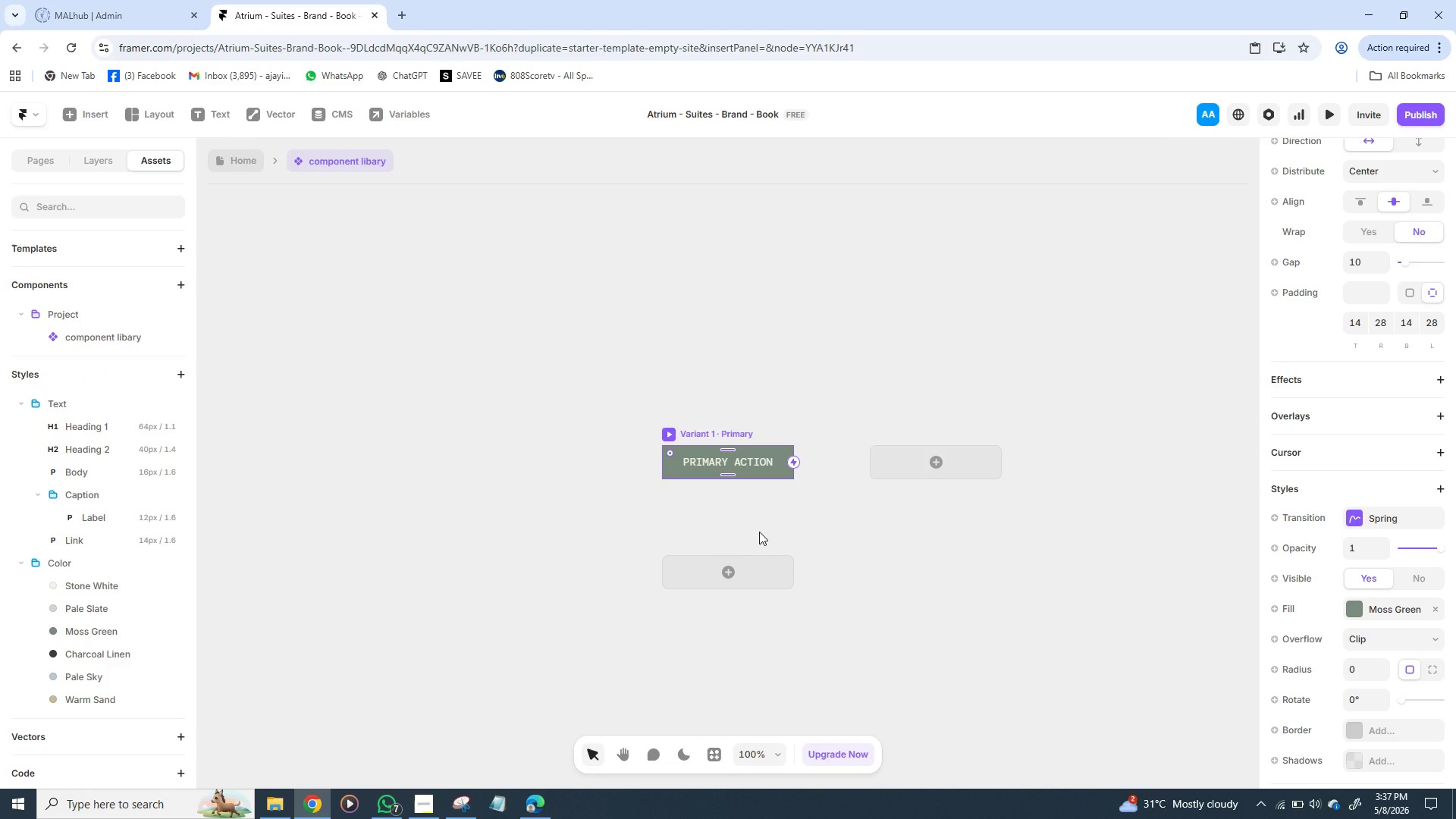 
wait(5.61)
 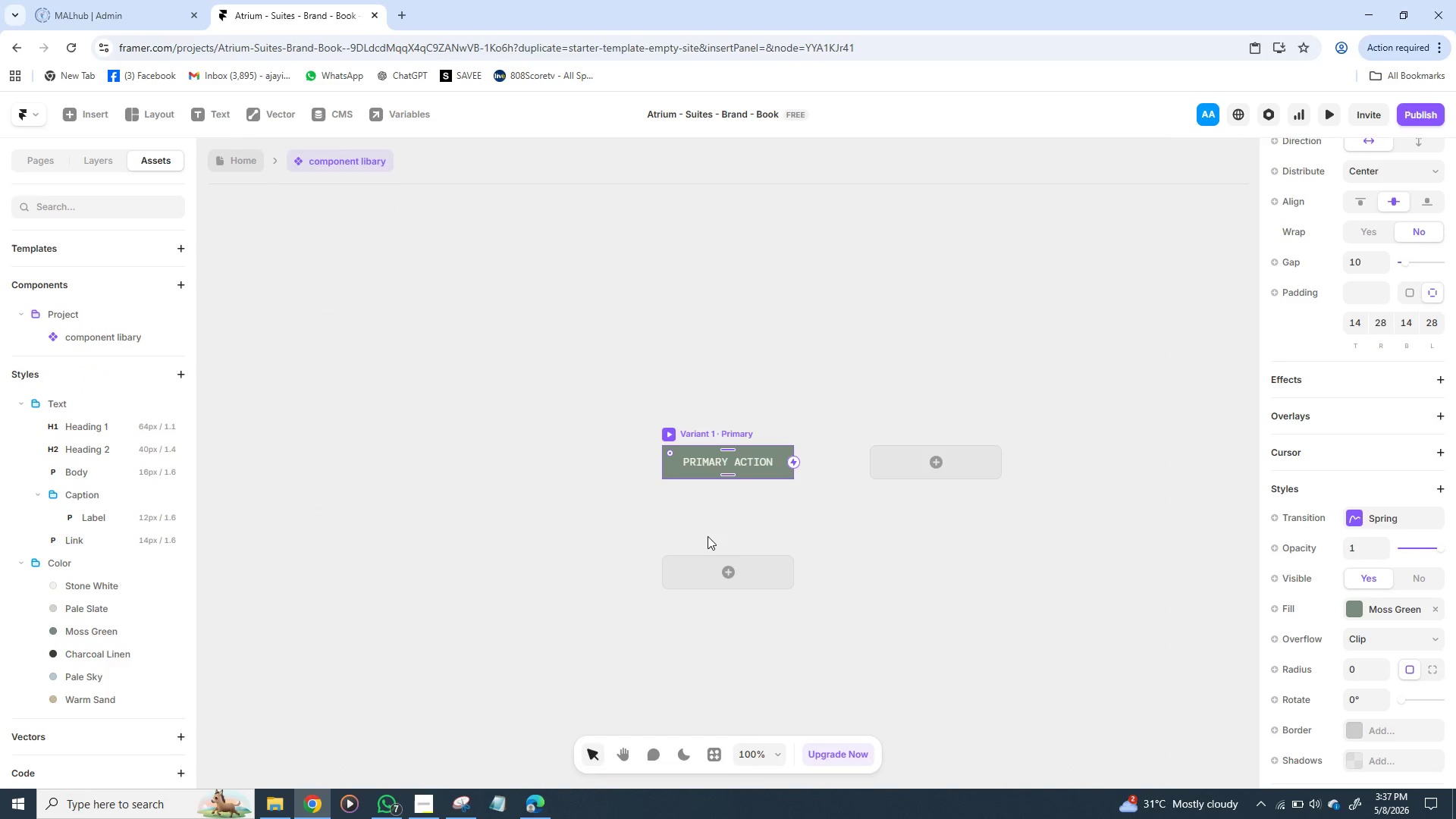 
left_click([900, 469])
 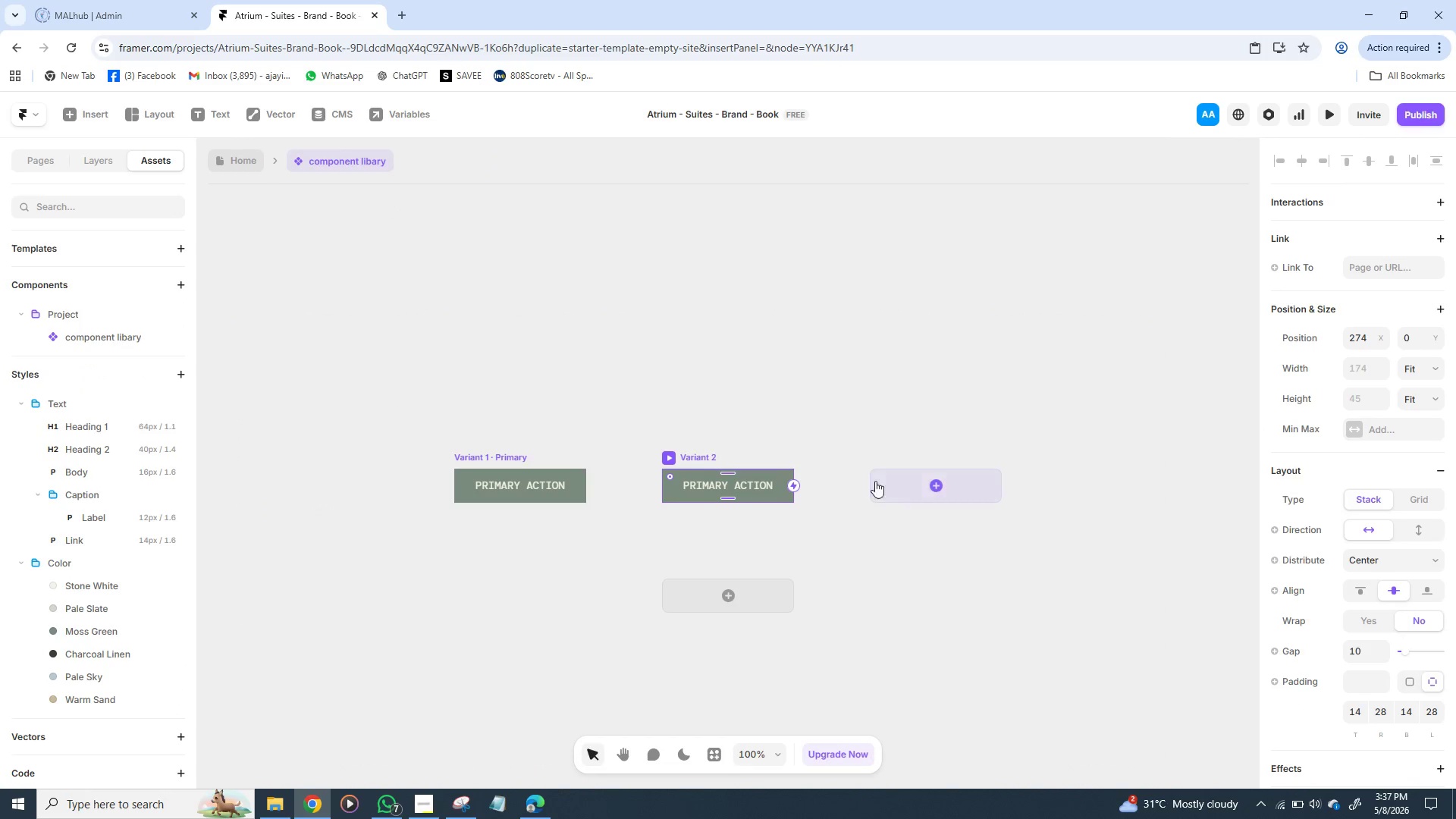 
left_click([902, 485])
 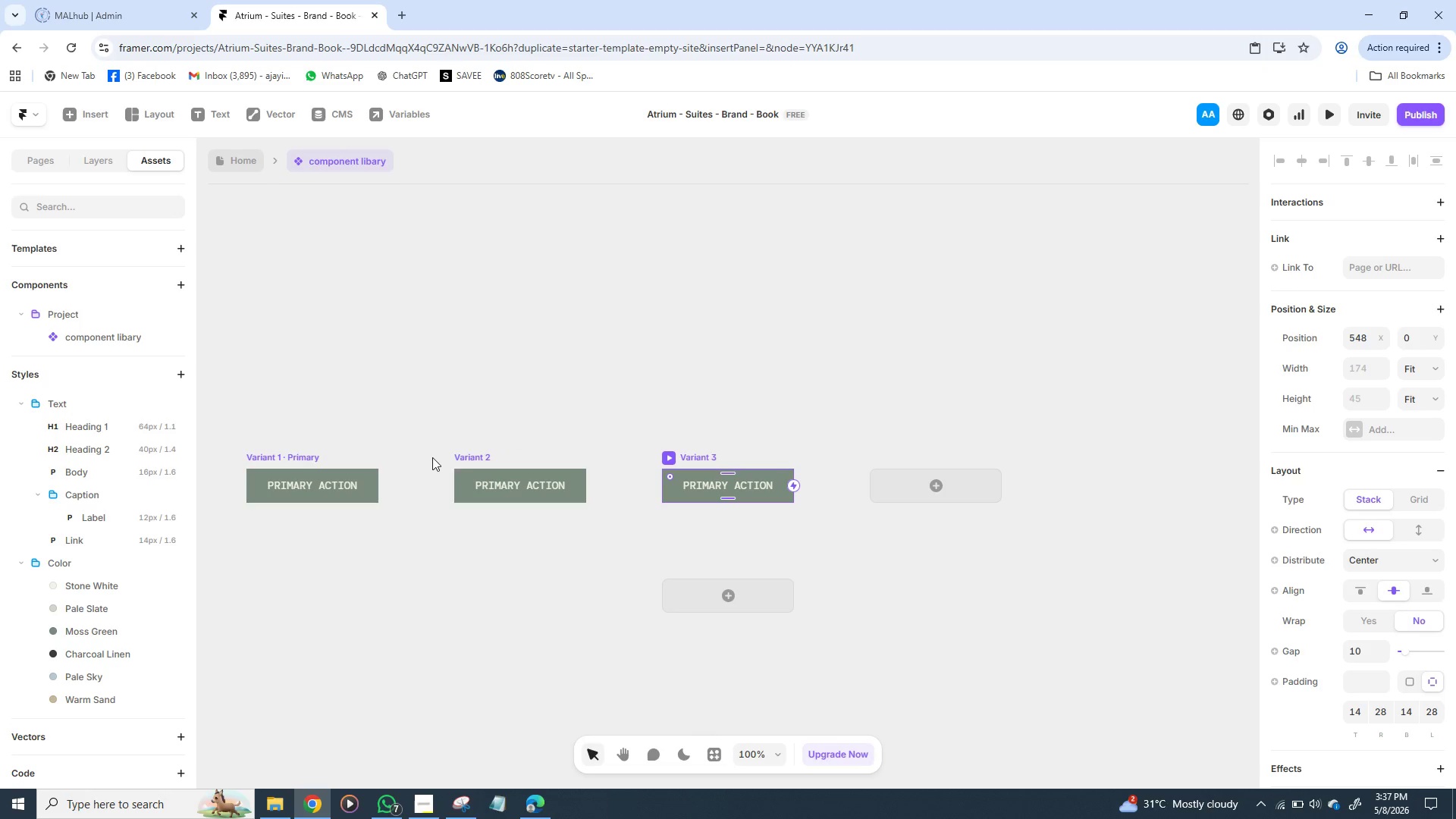 
double_click([486, 457])
 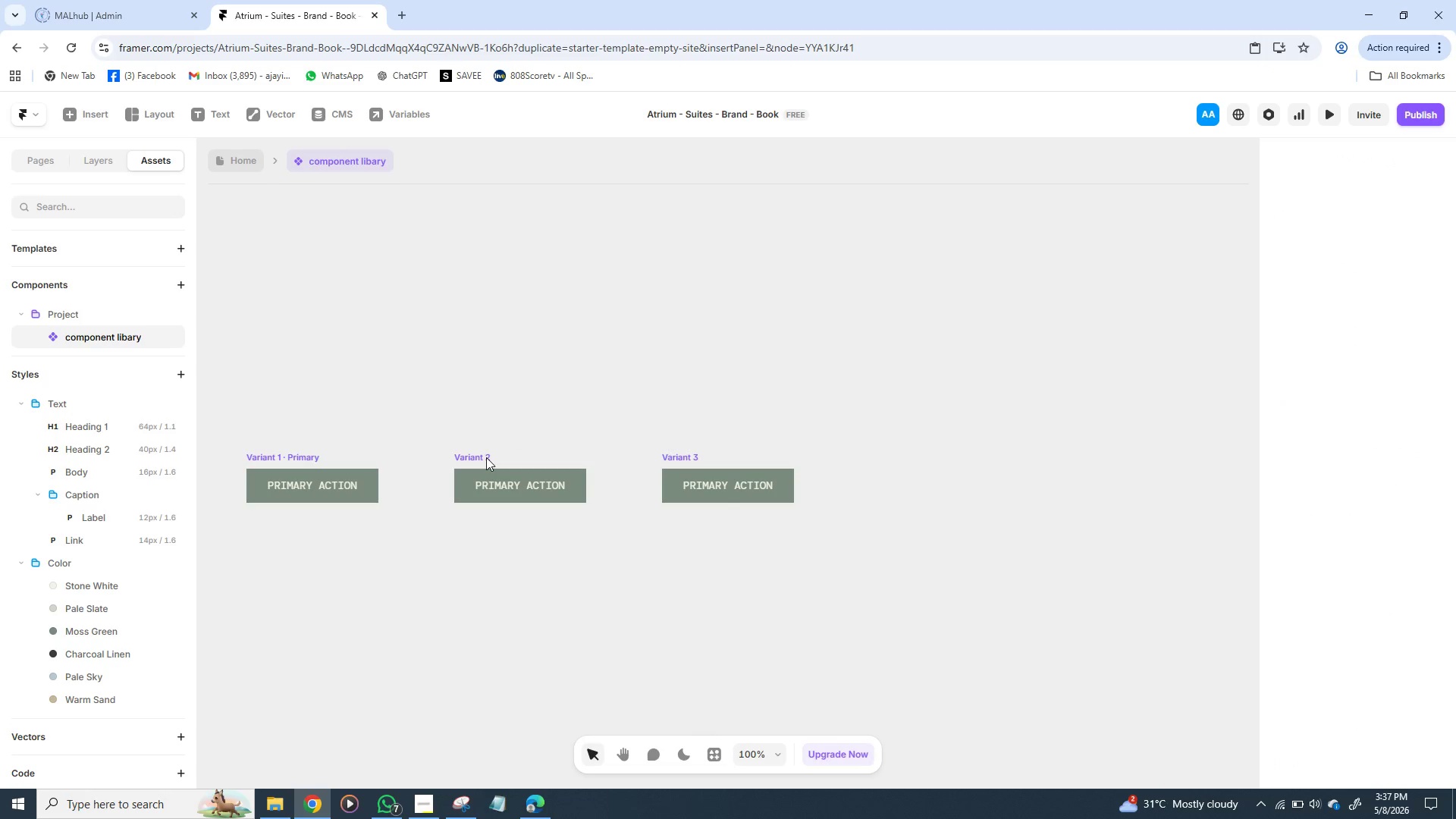 
triple_click([486, 457])
 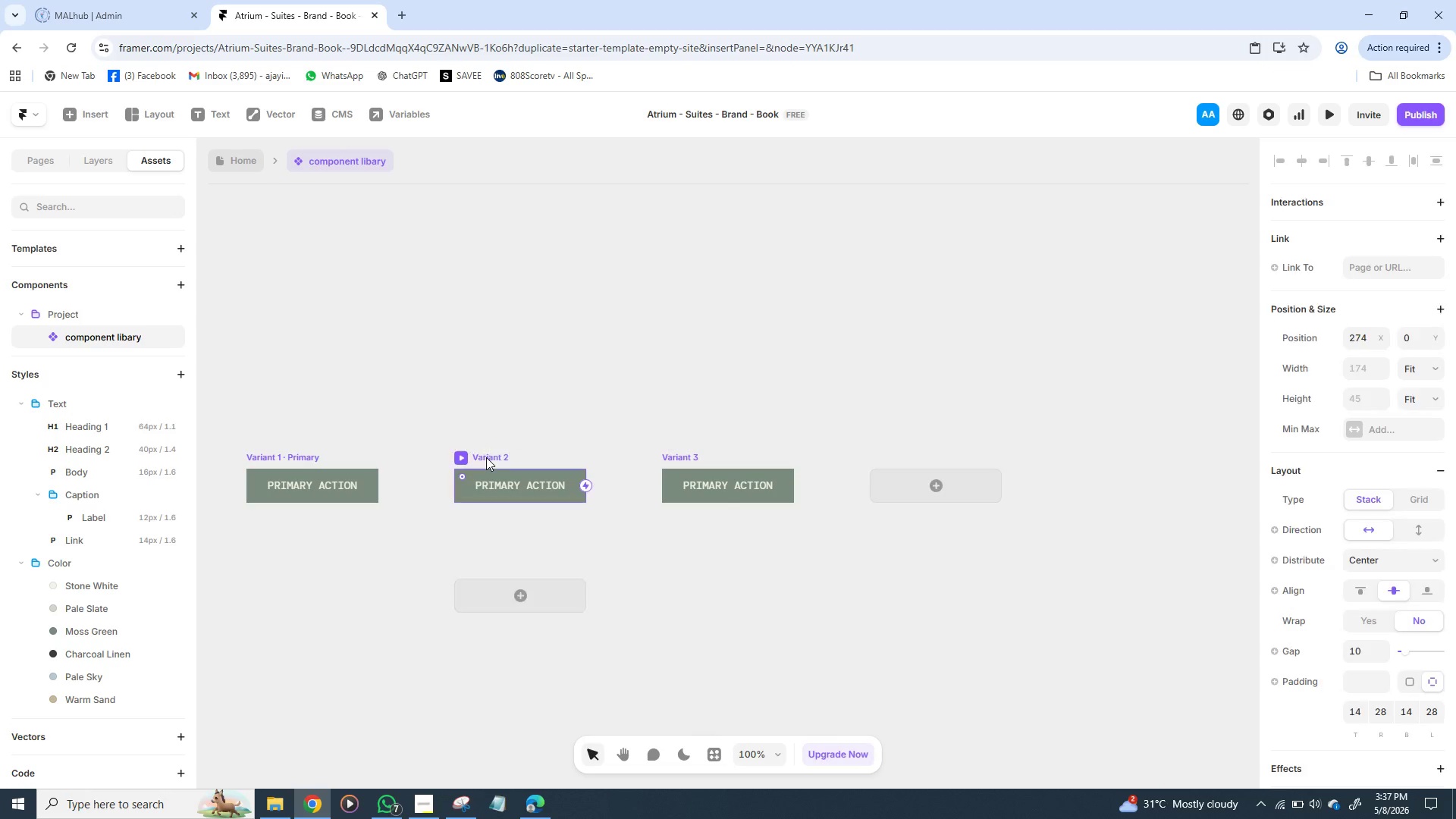 
triple_click([486, 457])
 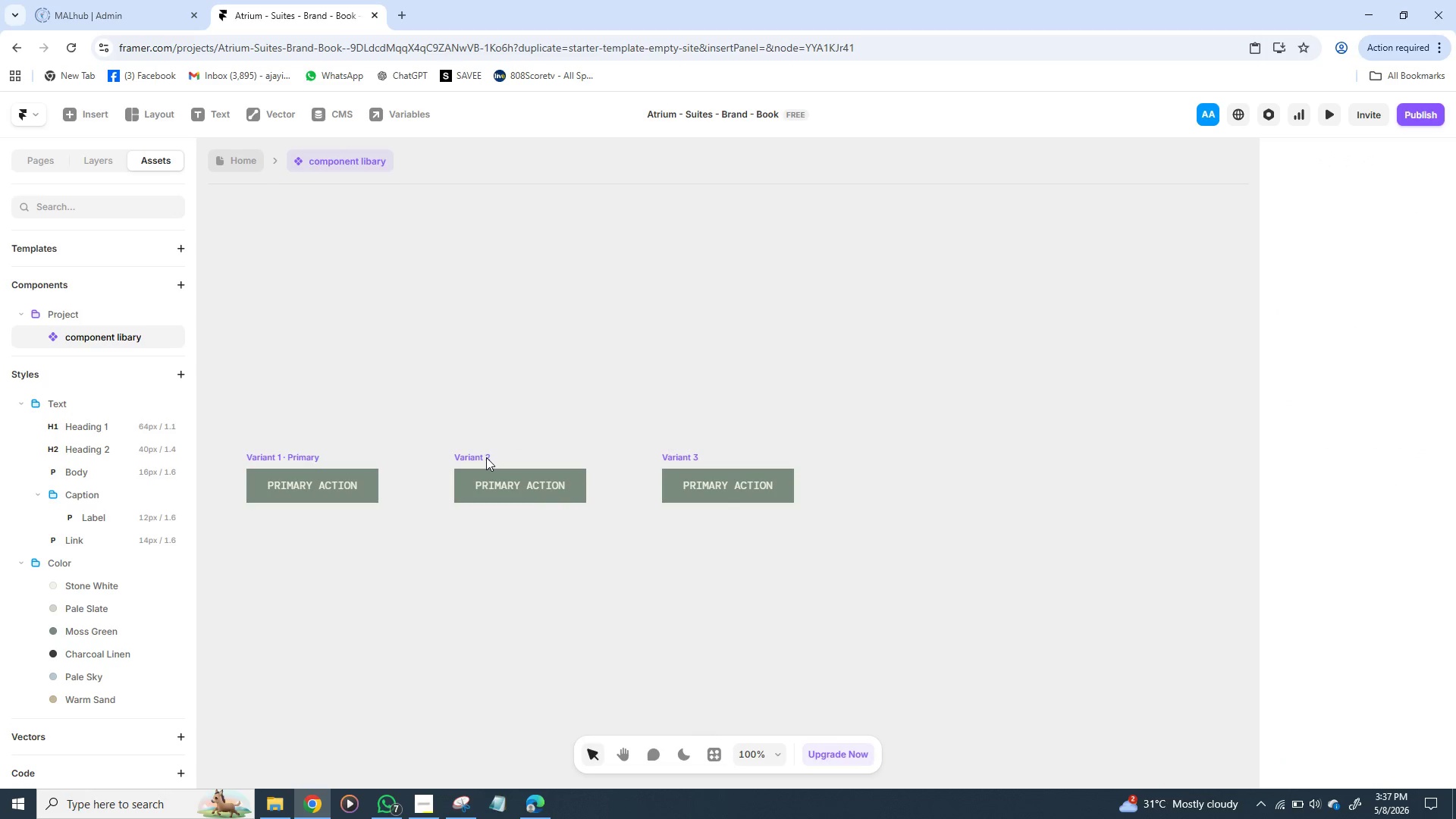 
triple_click([486, 457])
 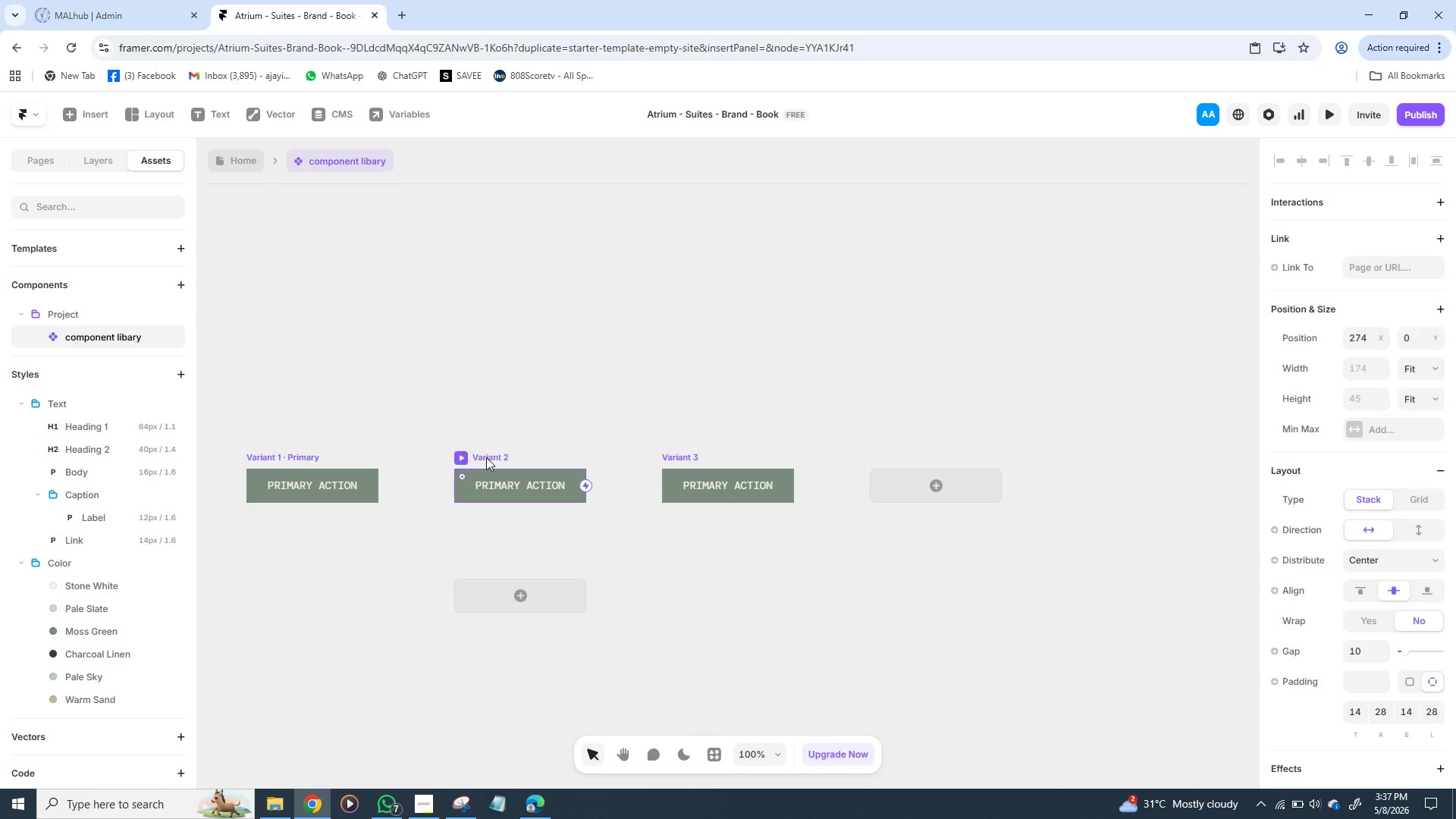 
triple_click([486, 457])
 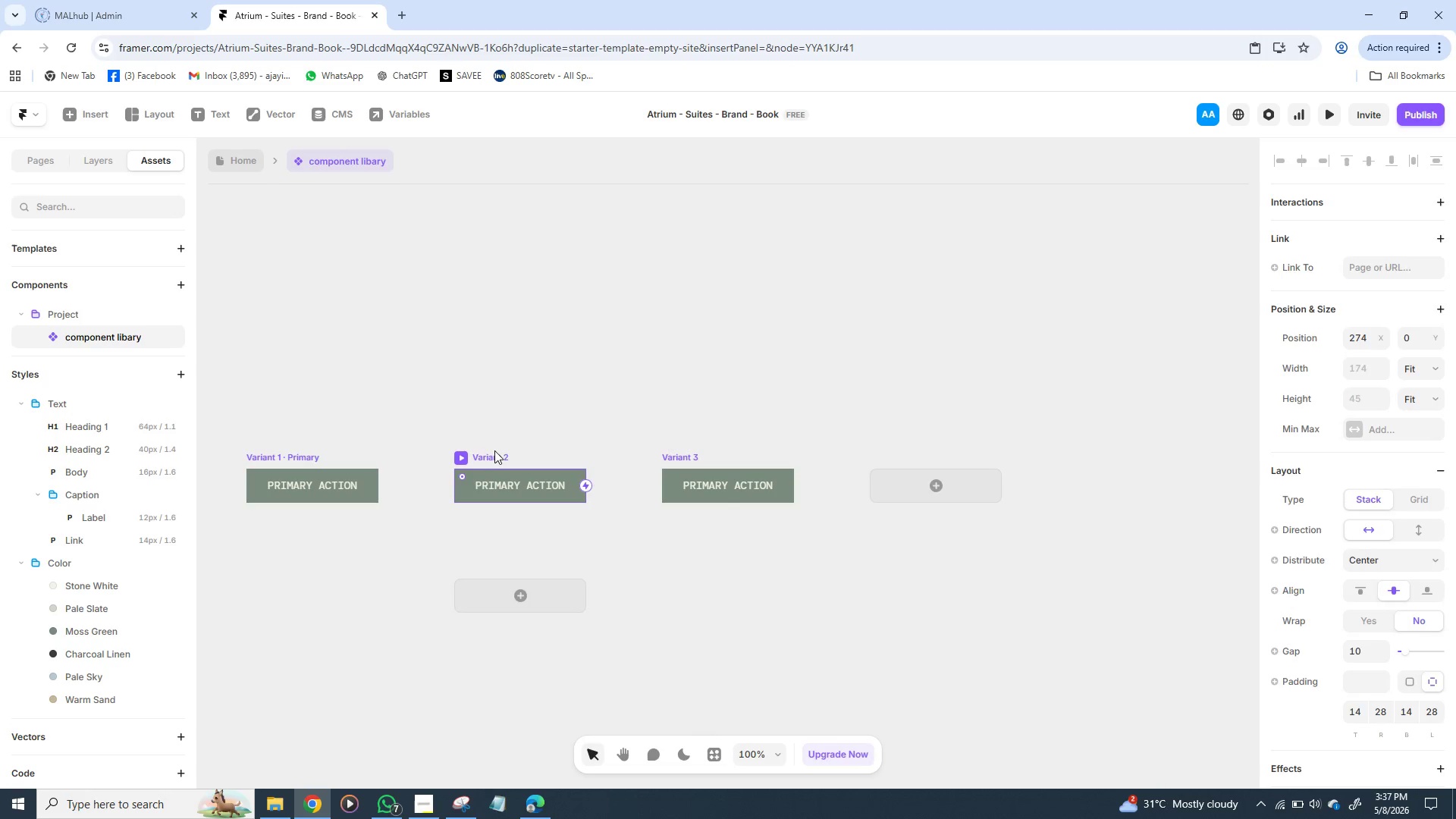 
double_click([494, 450])
 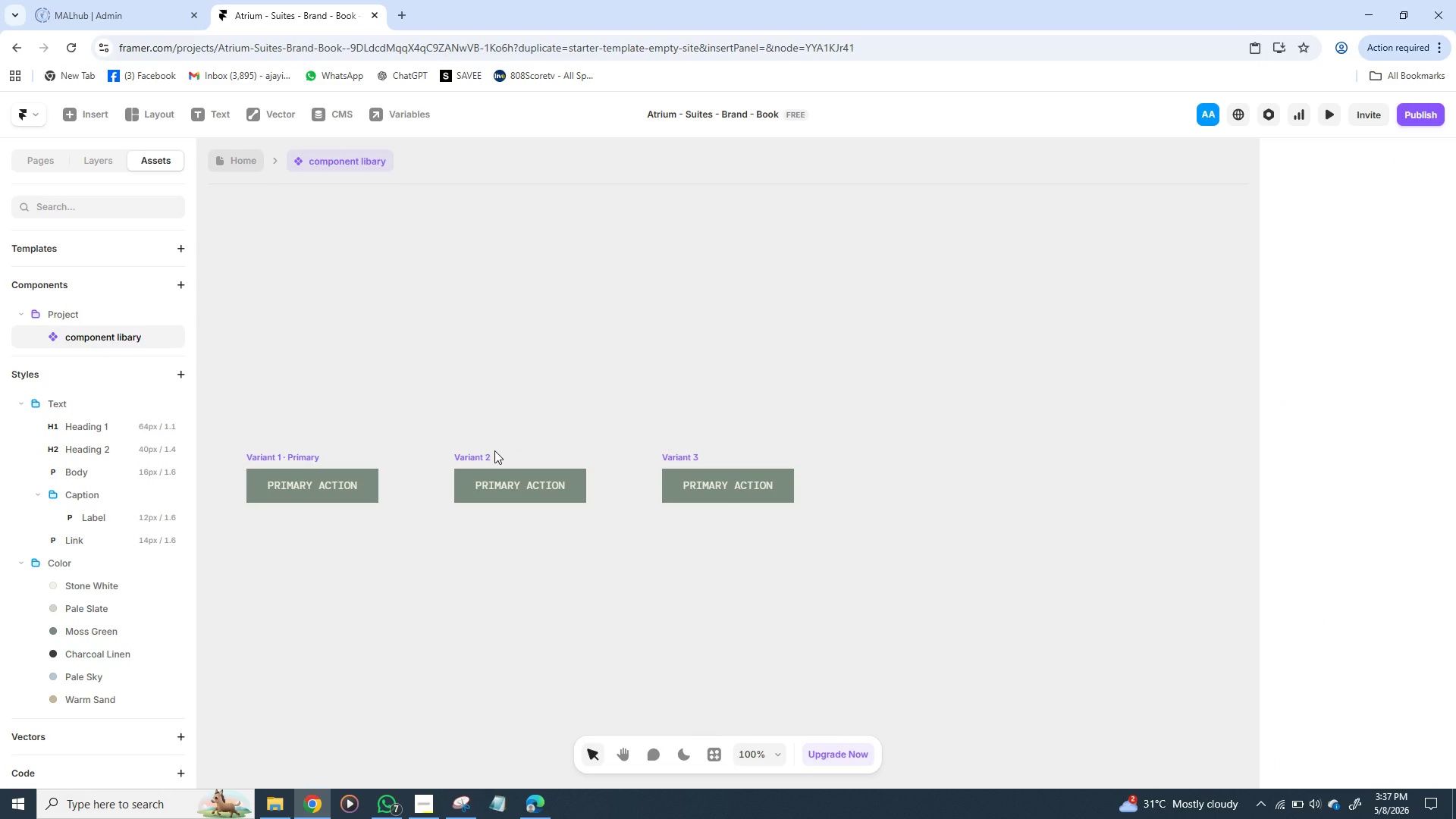 
triple_click([494, 450])
 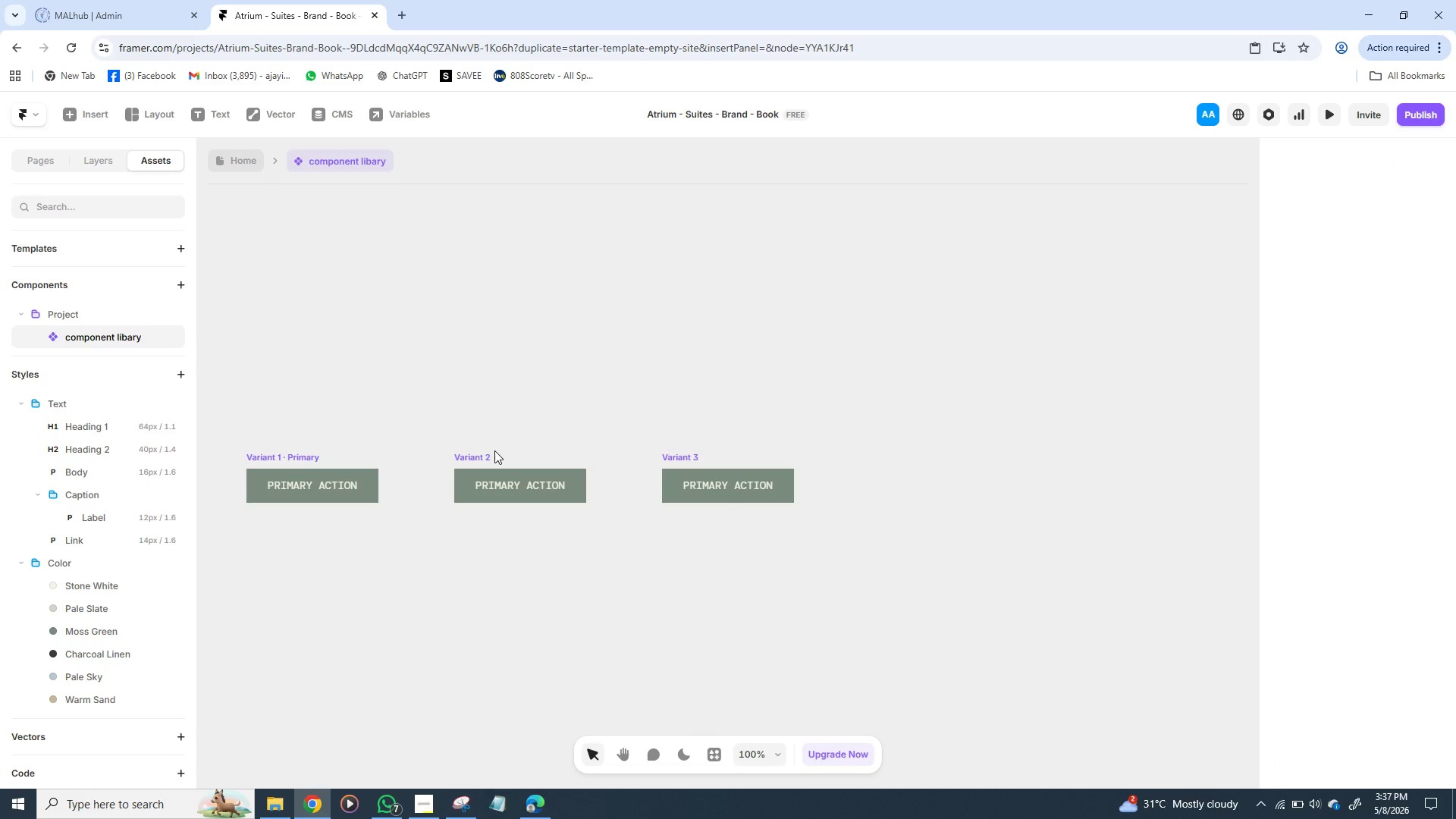 
triple_click([494, 450])
 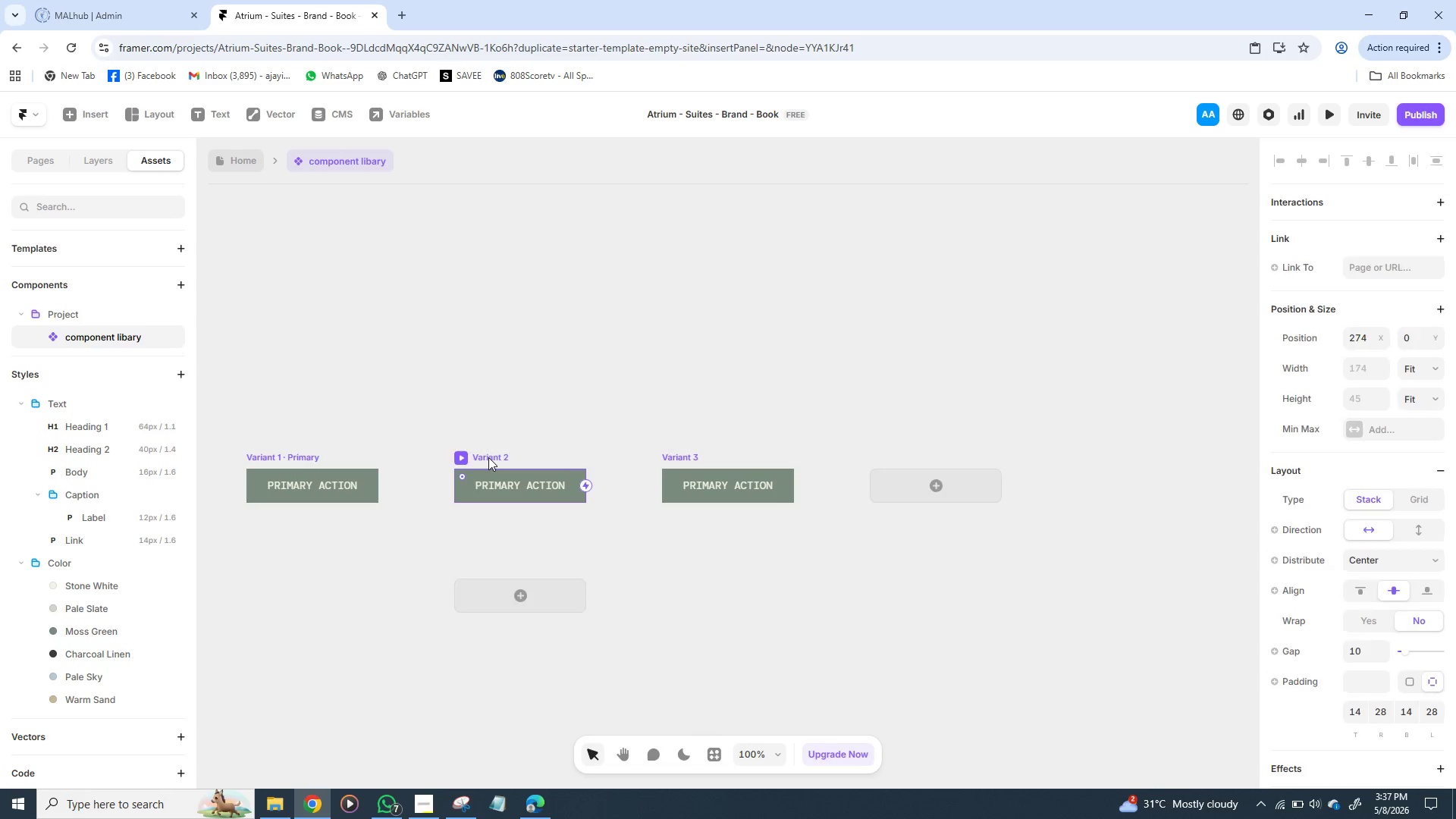 
double_click([488, 457])
 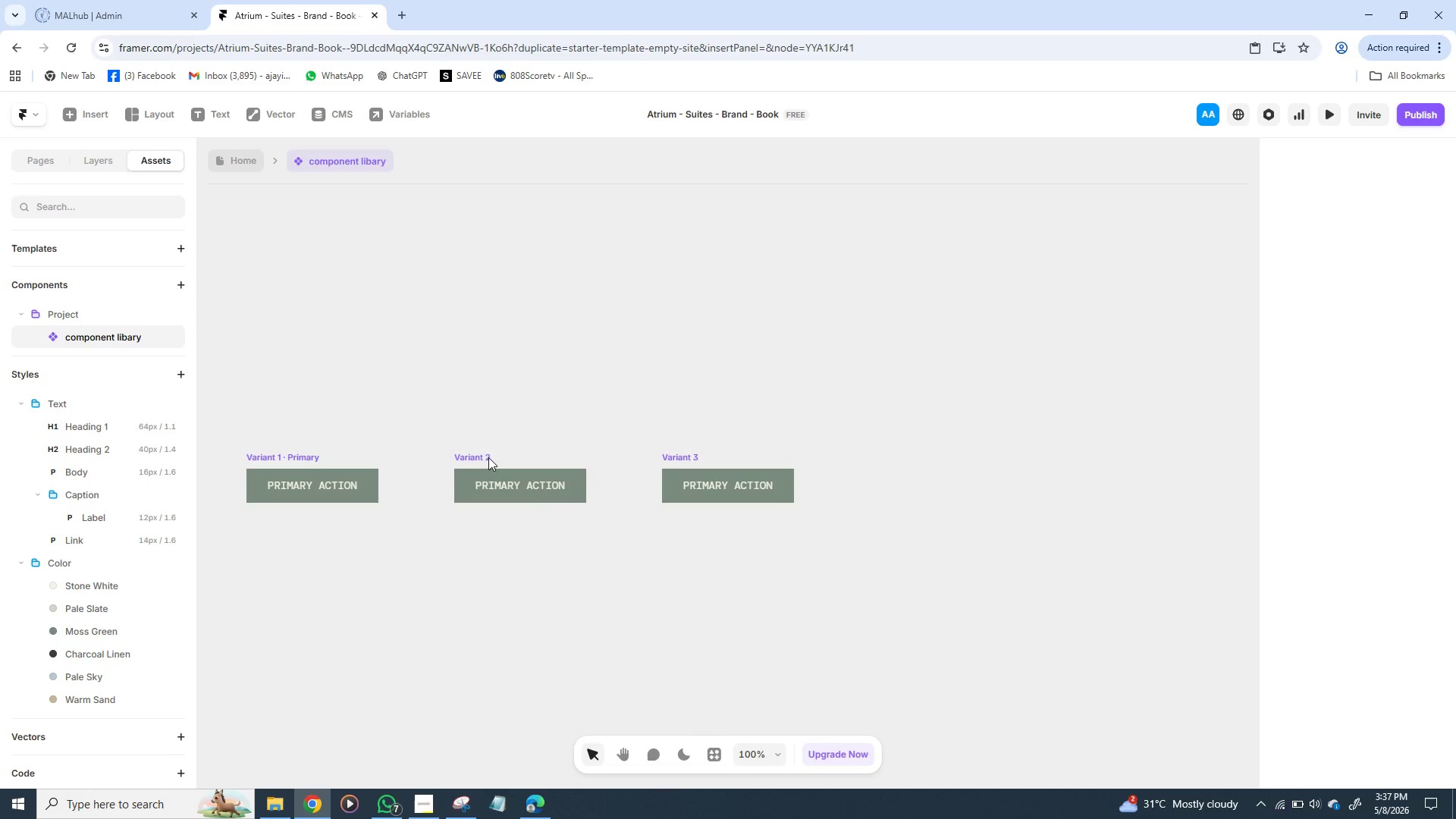 
left_click([488, 457])
 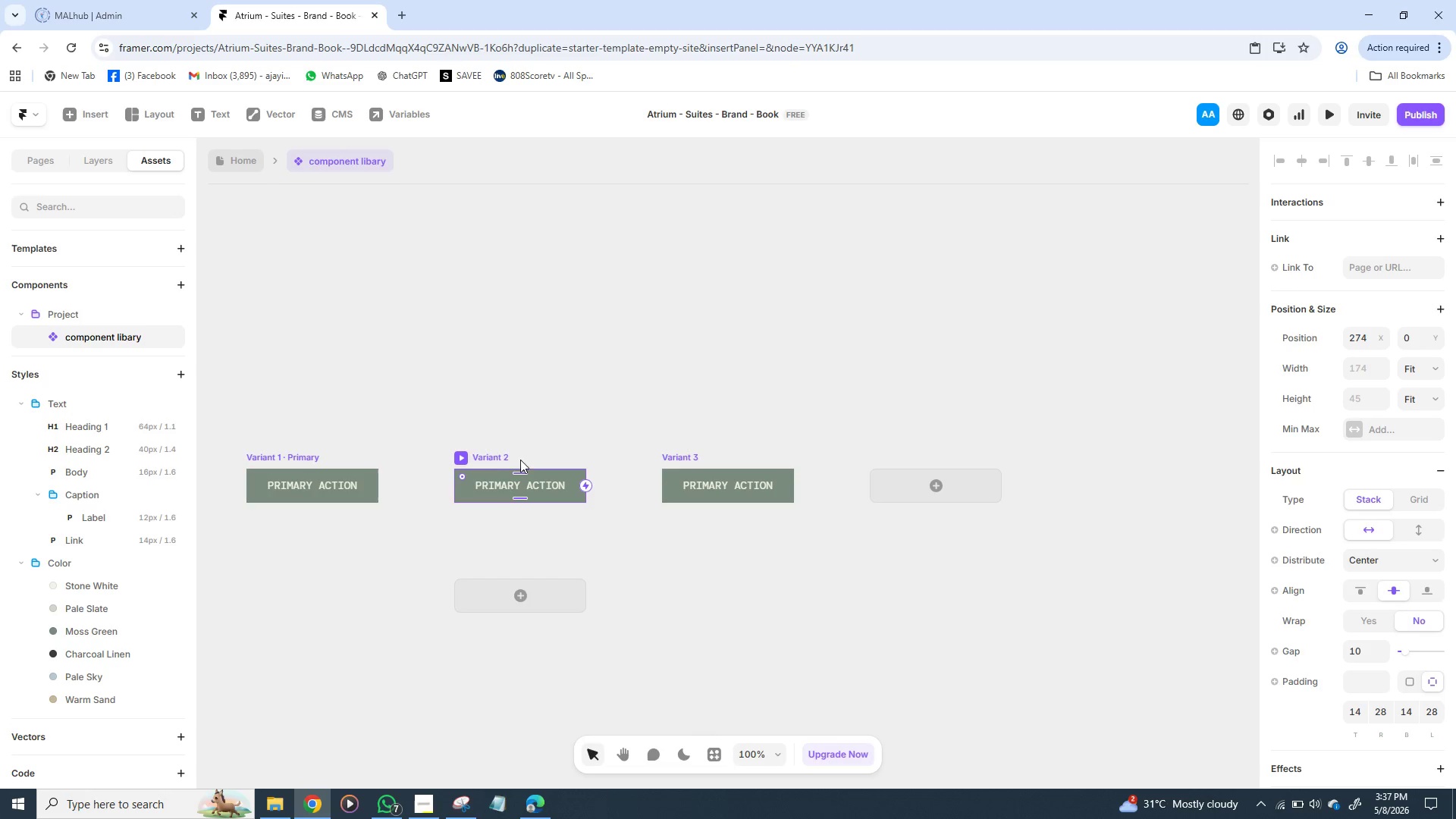 
double_click([504, 460])
 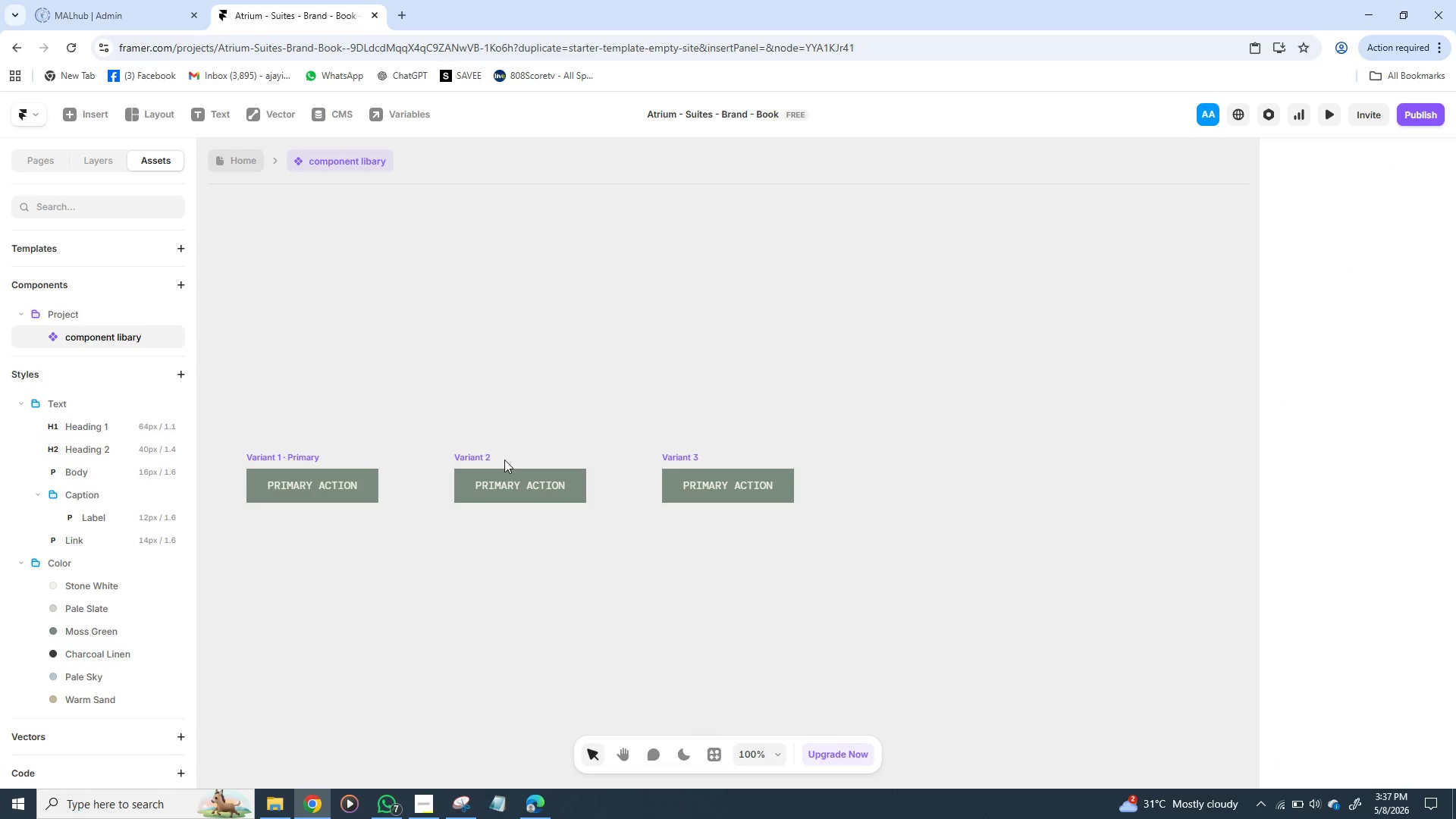 
triple_click([504, 460])
 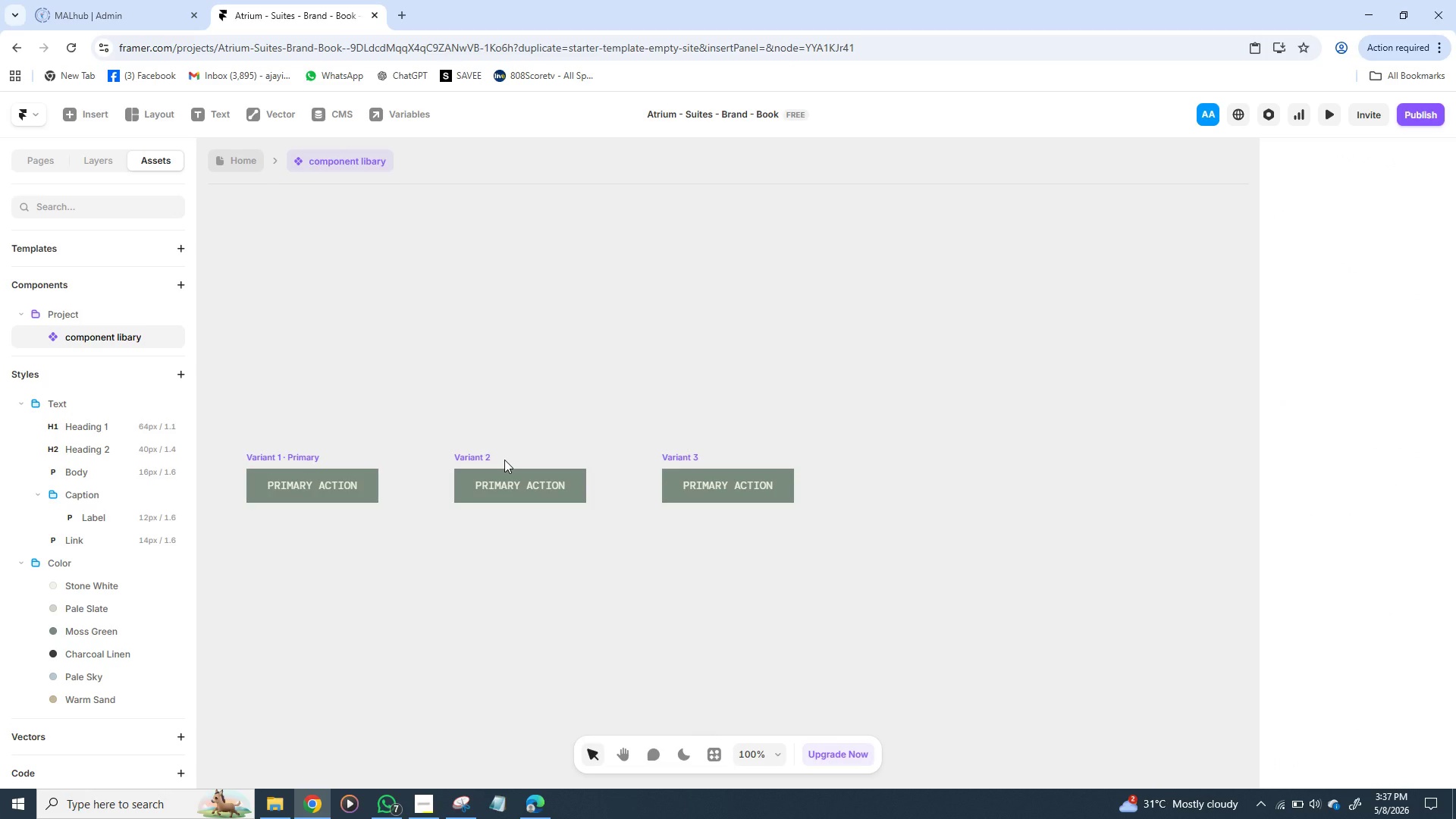 
triple_click([504, 460])
 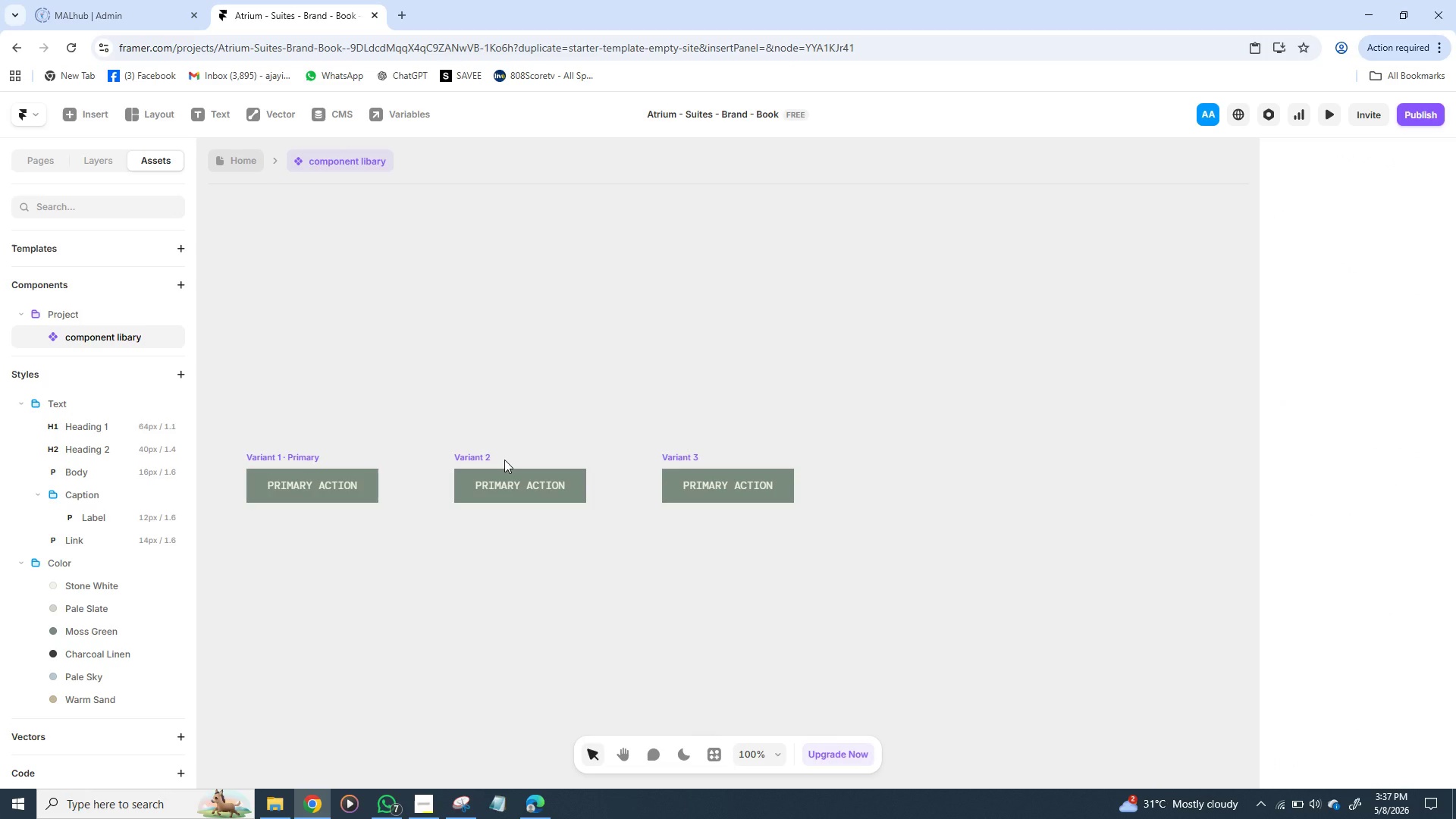 
triple_click([504, 460])
 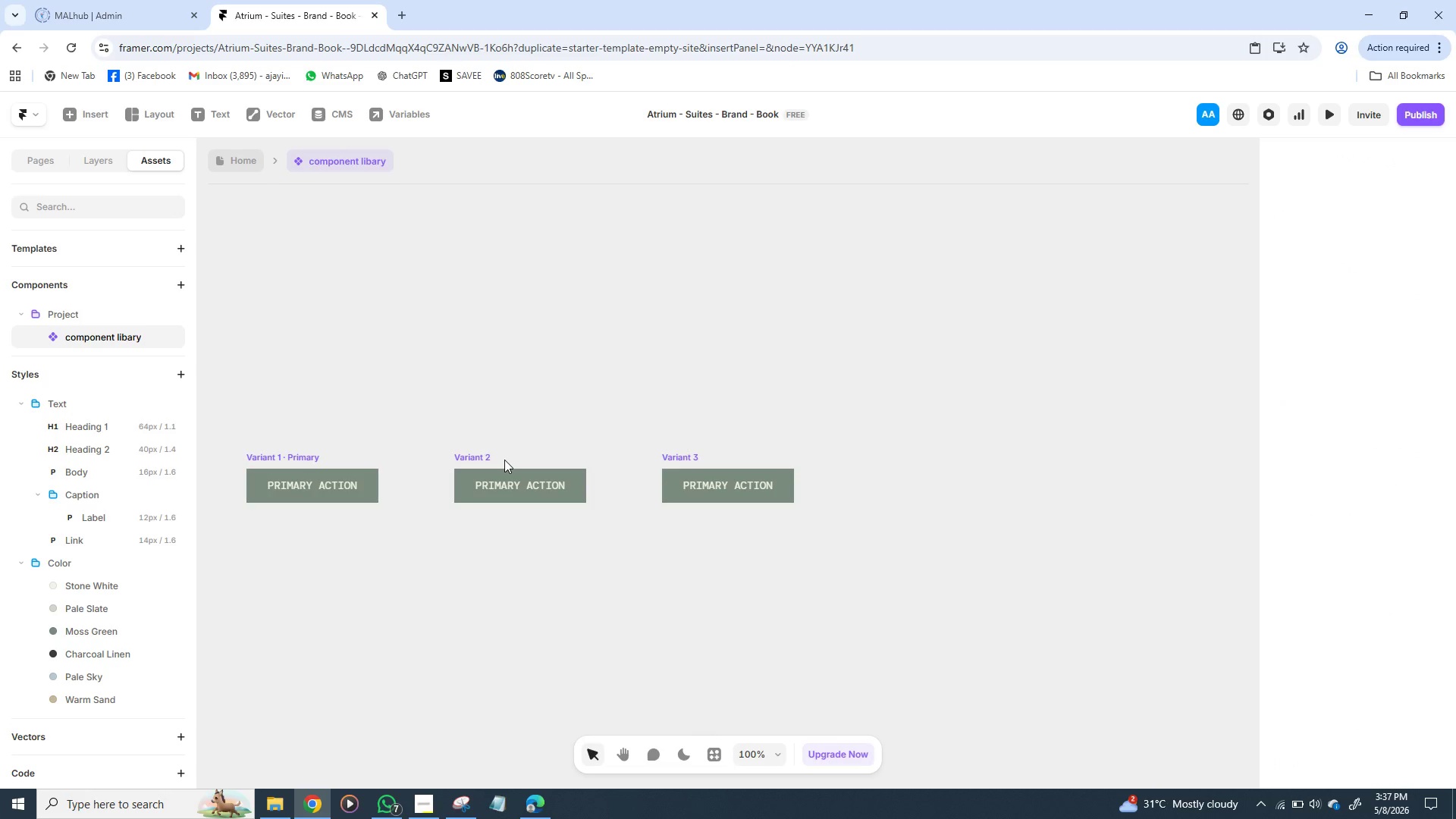 
triple_click([504, 460])
 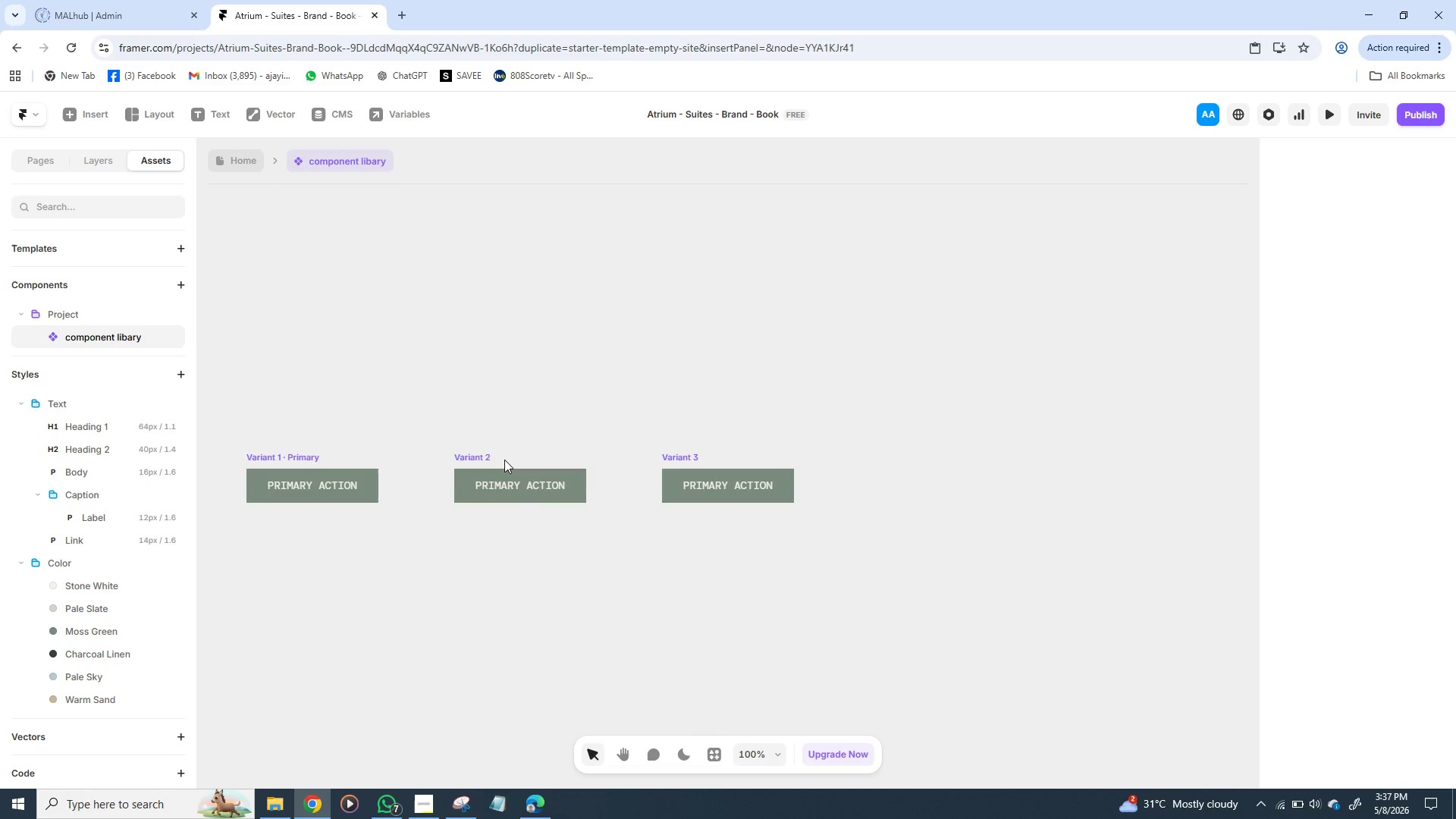 
triple_click([504, 460])
 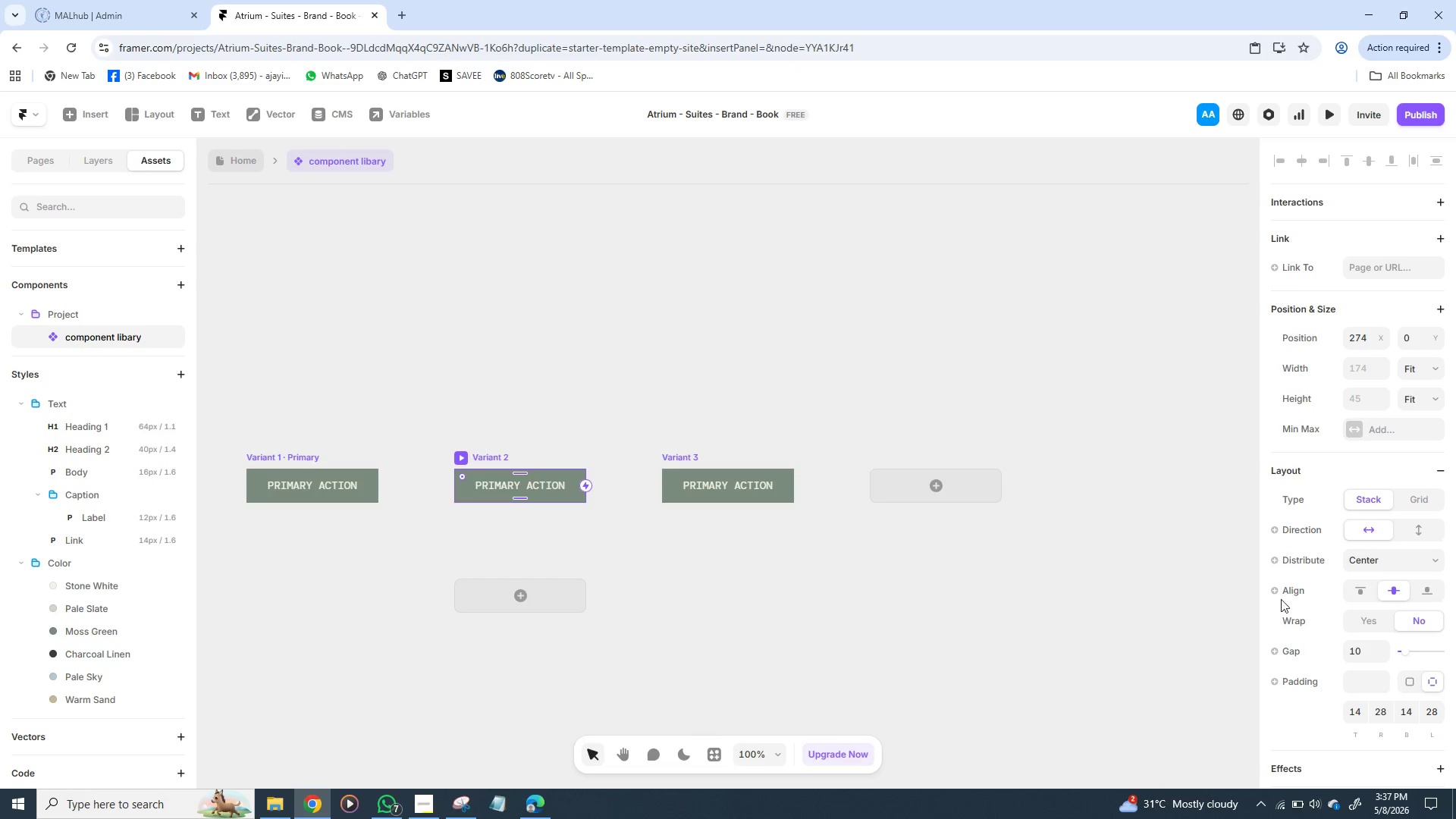 
mouse_move([1338, 617])
 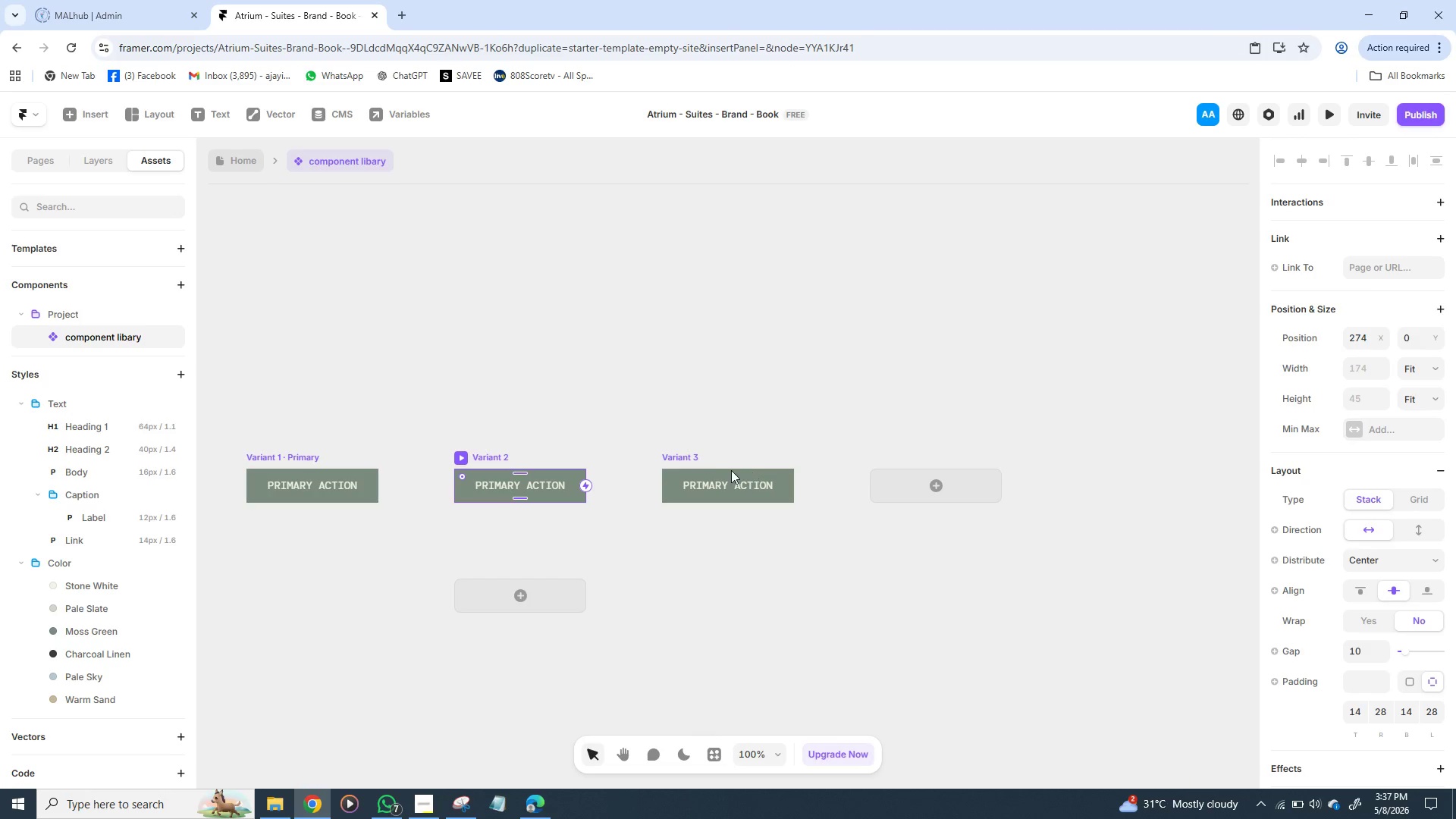 
wait(12.35)
 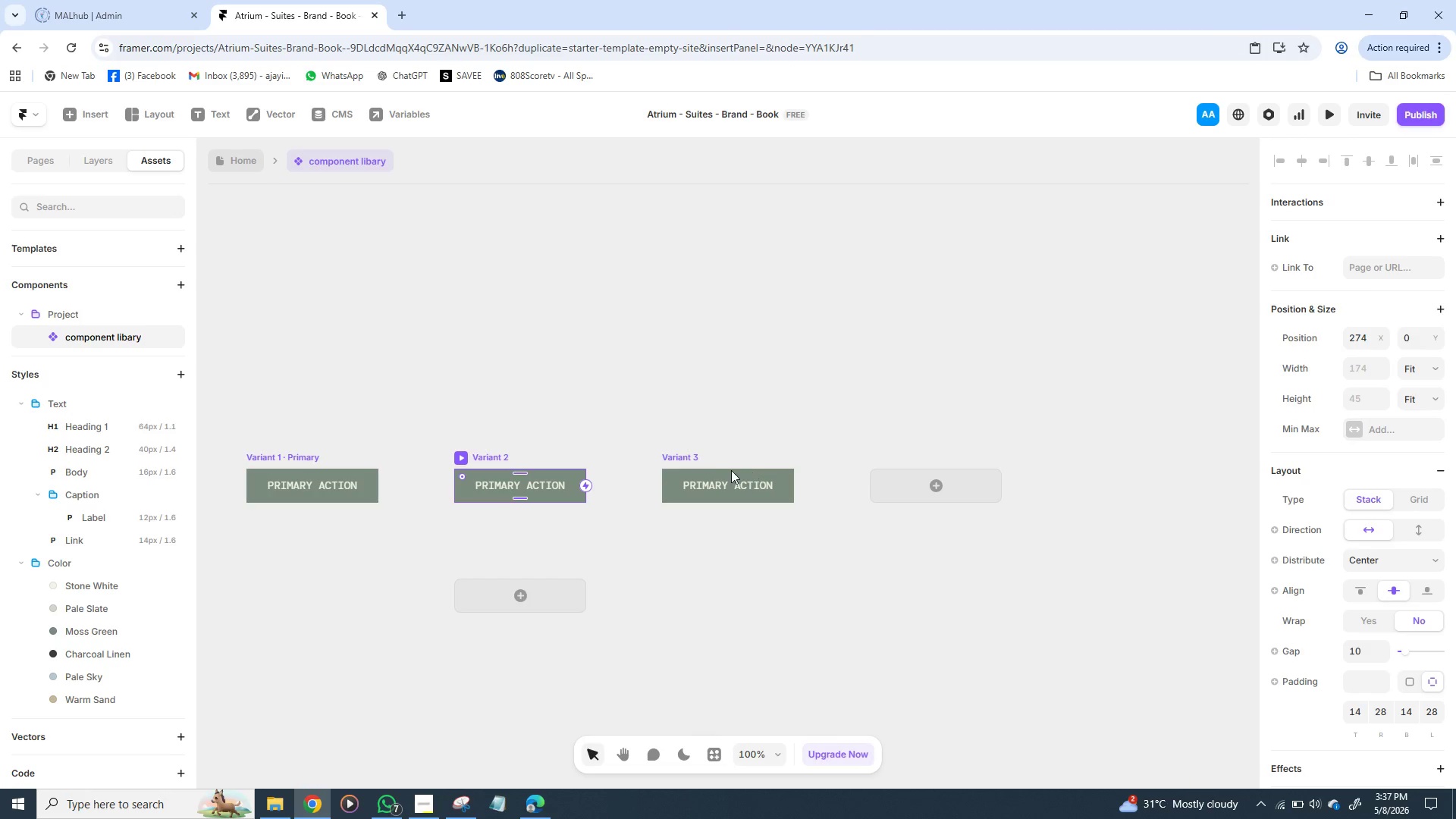 
left_click([460, 460])
 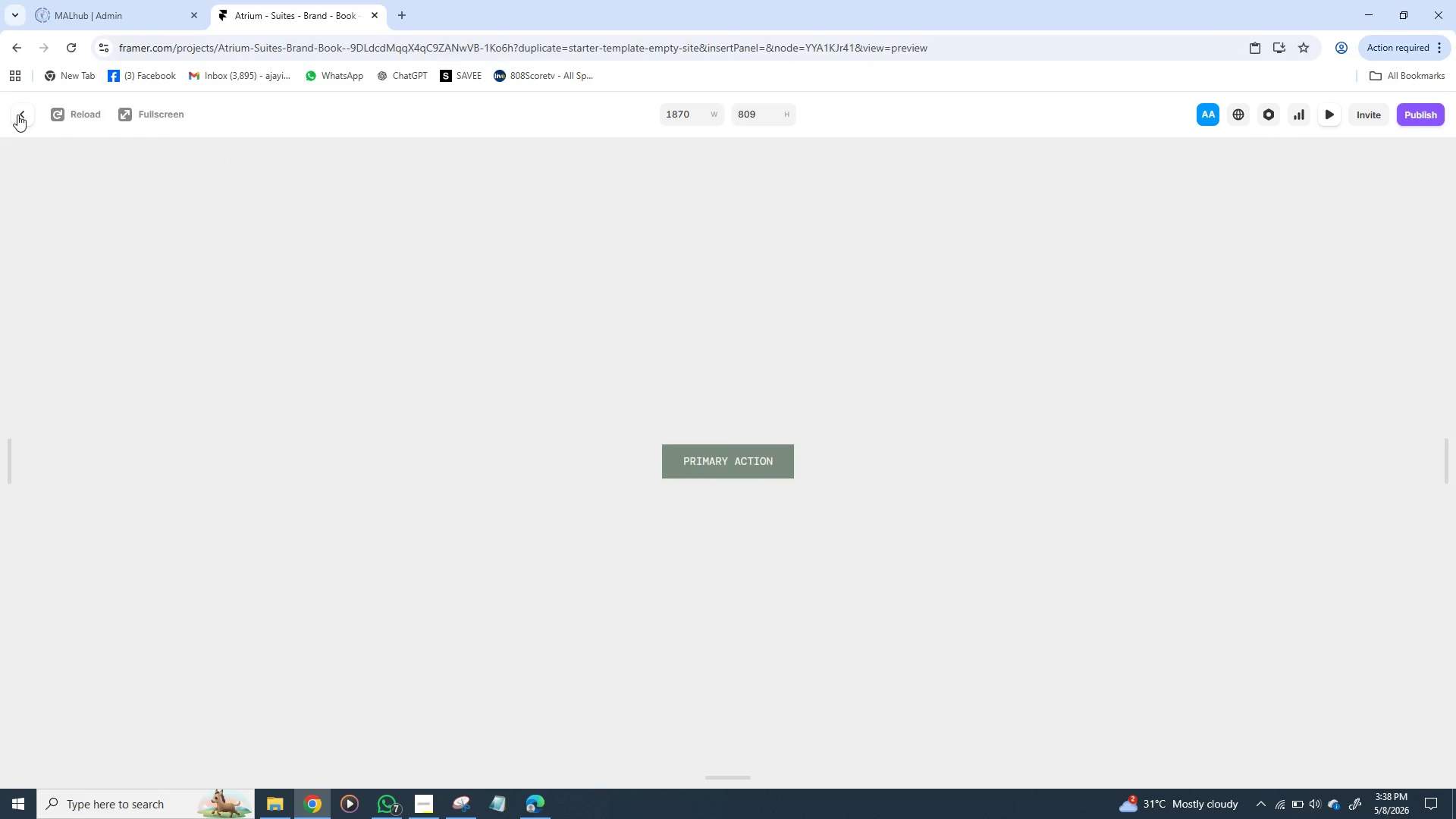 
left_click([17, 115])
 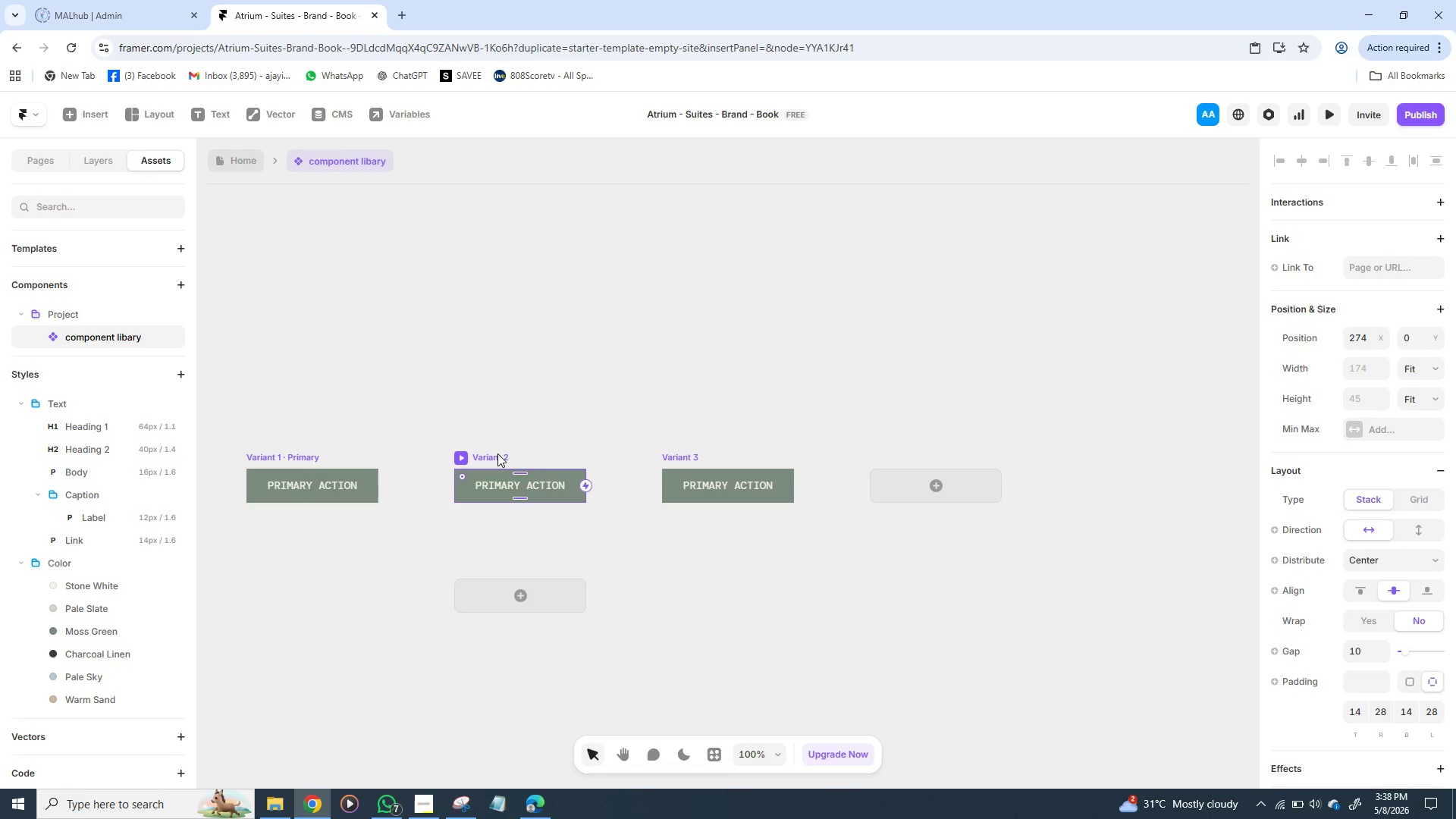 
left_click([497, 453])
 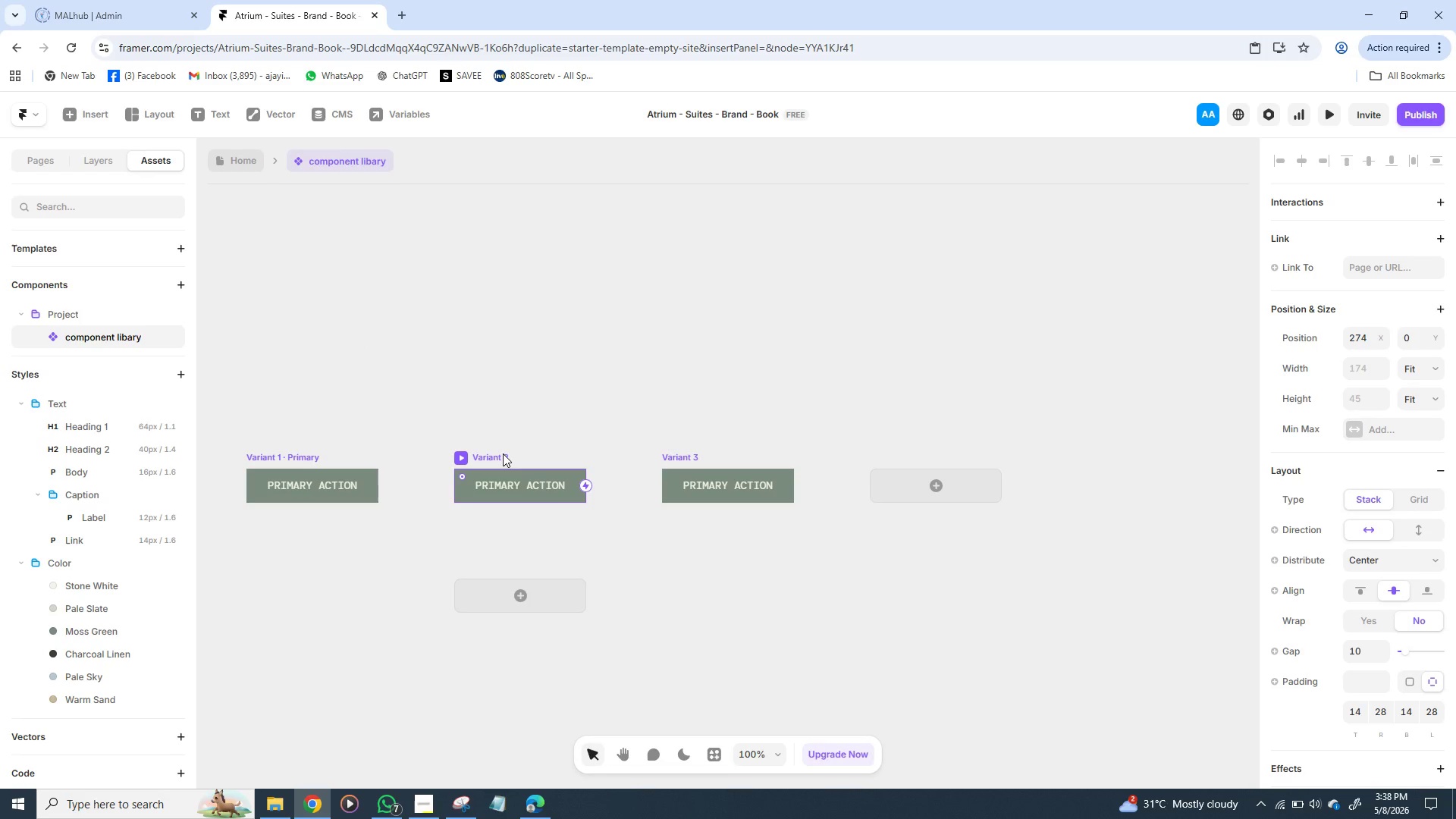 
double_click([503, 453])
 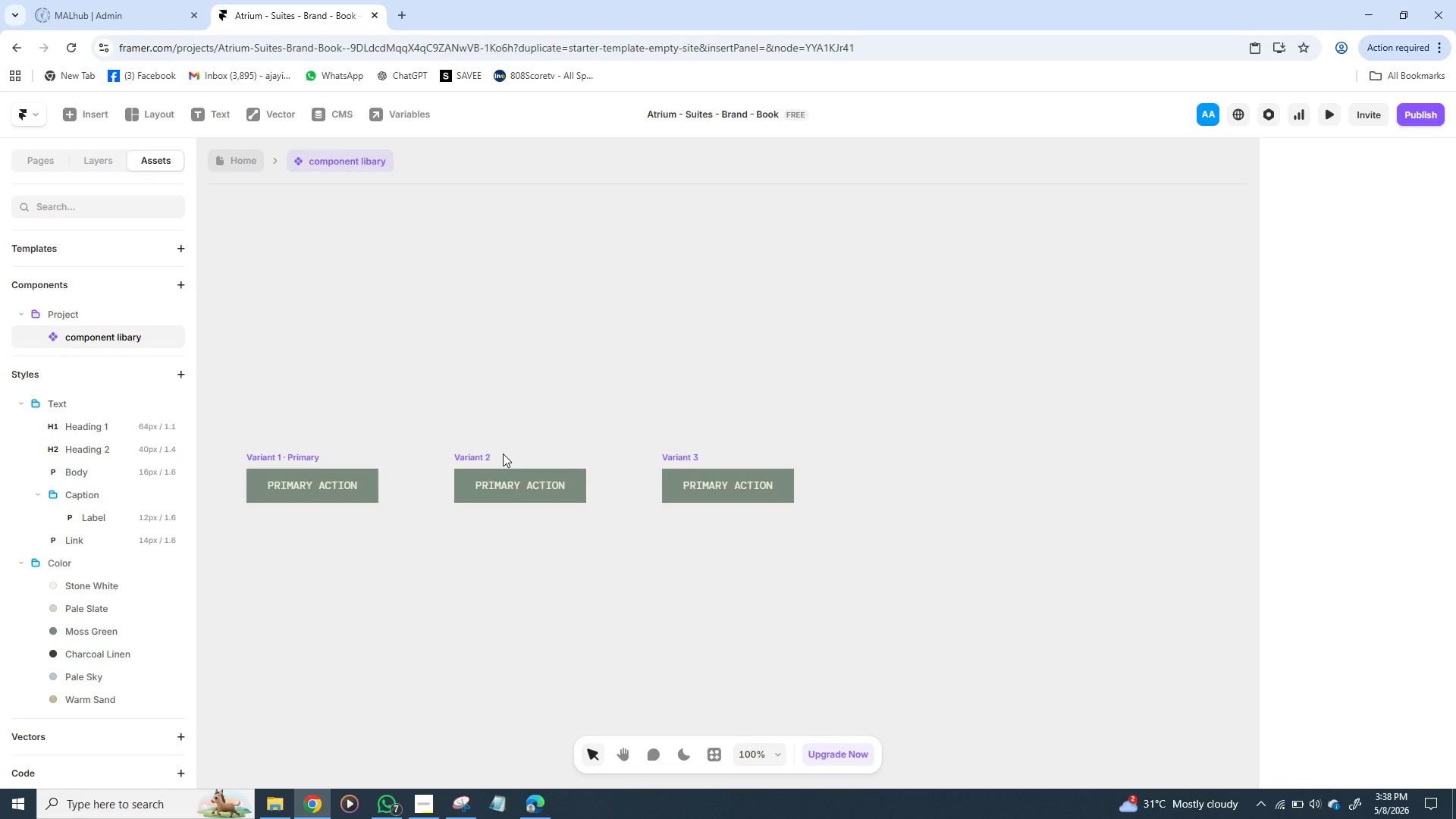 
triple_click([503, 453])
 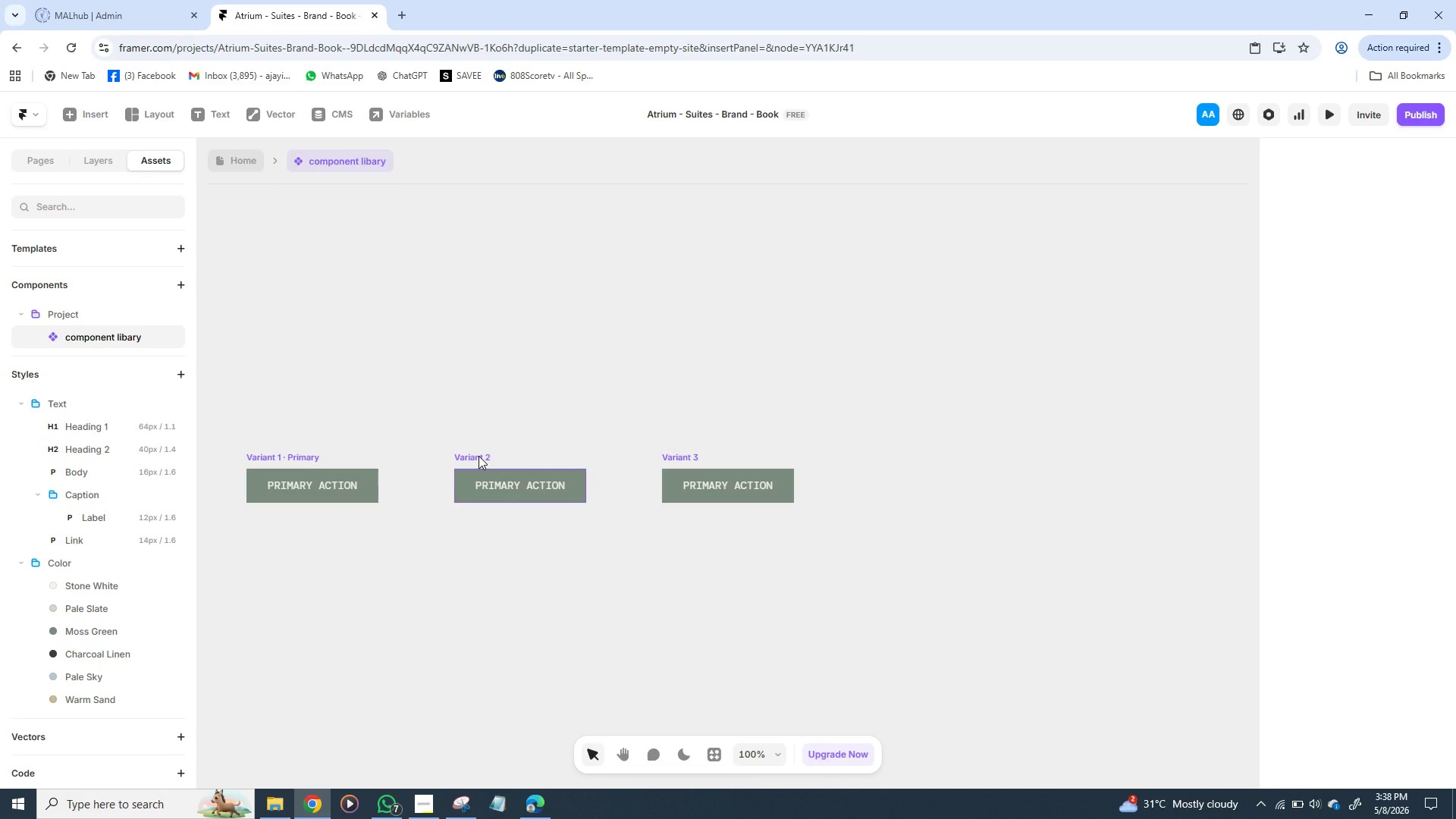 
double_click([479, 456])
 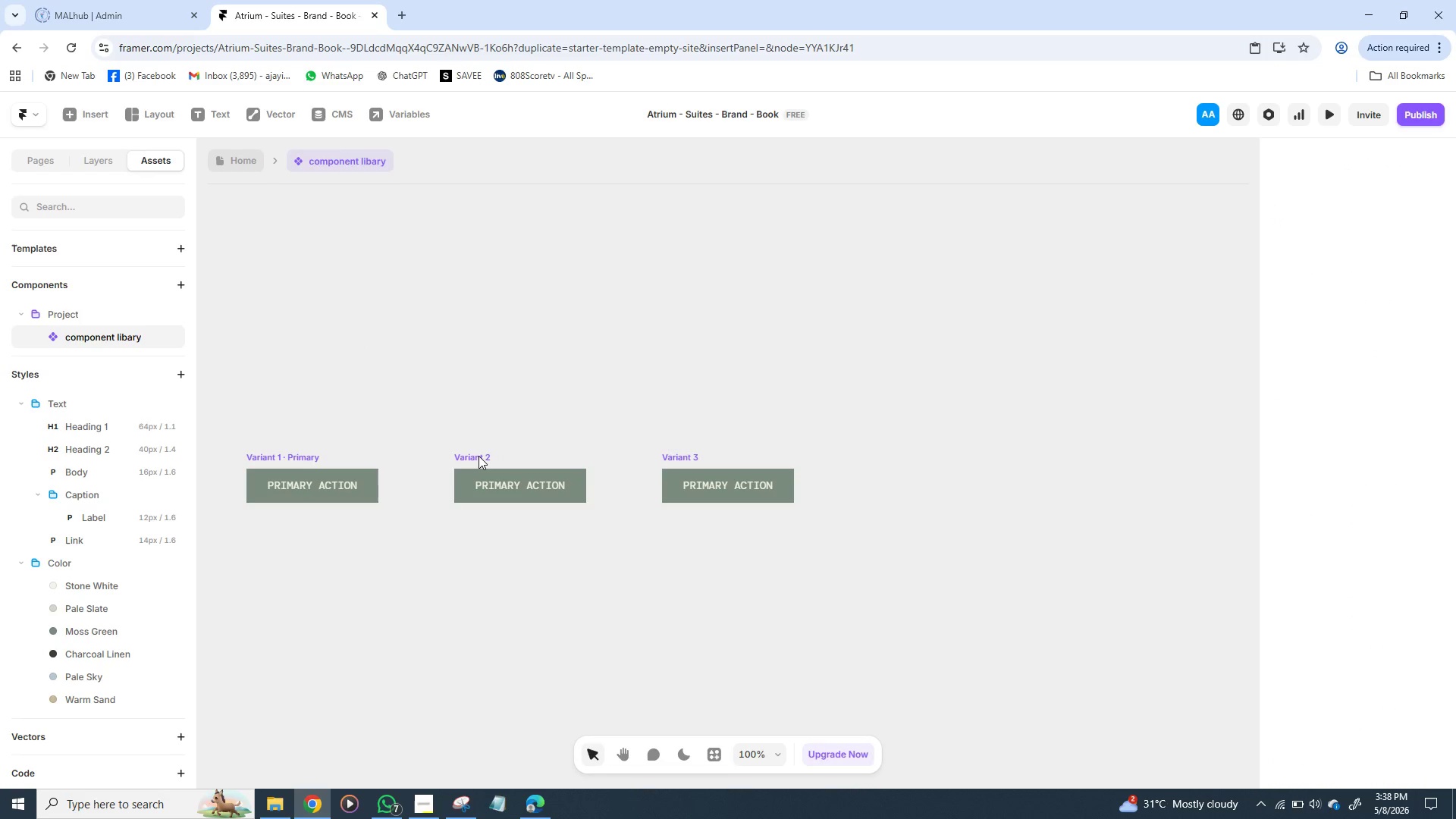 
triple_click([479, 456])
 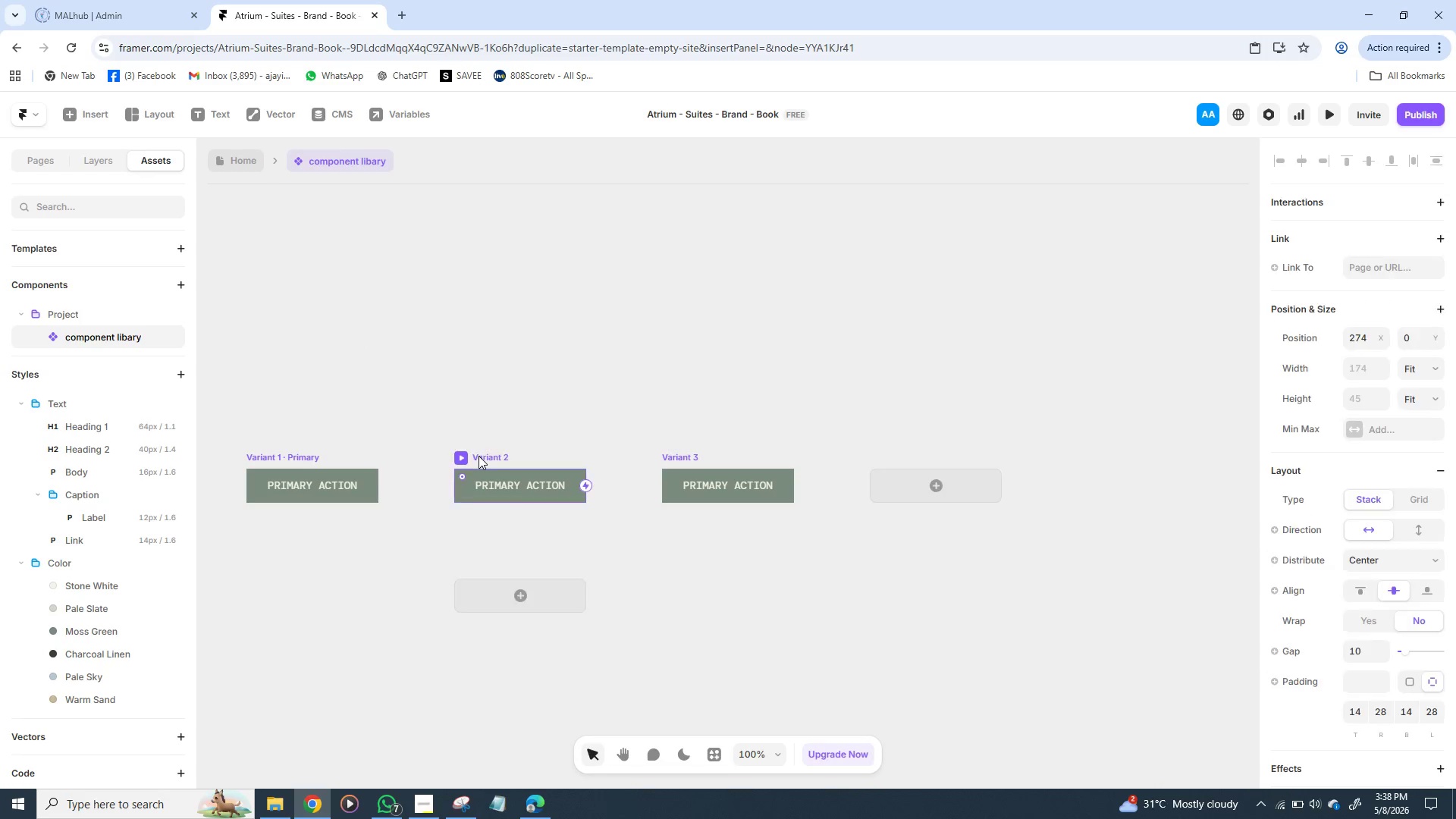 
triple_click([479, 456])
 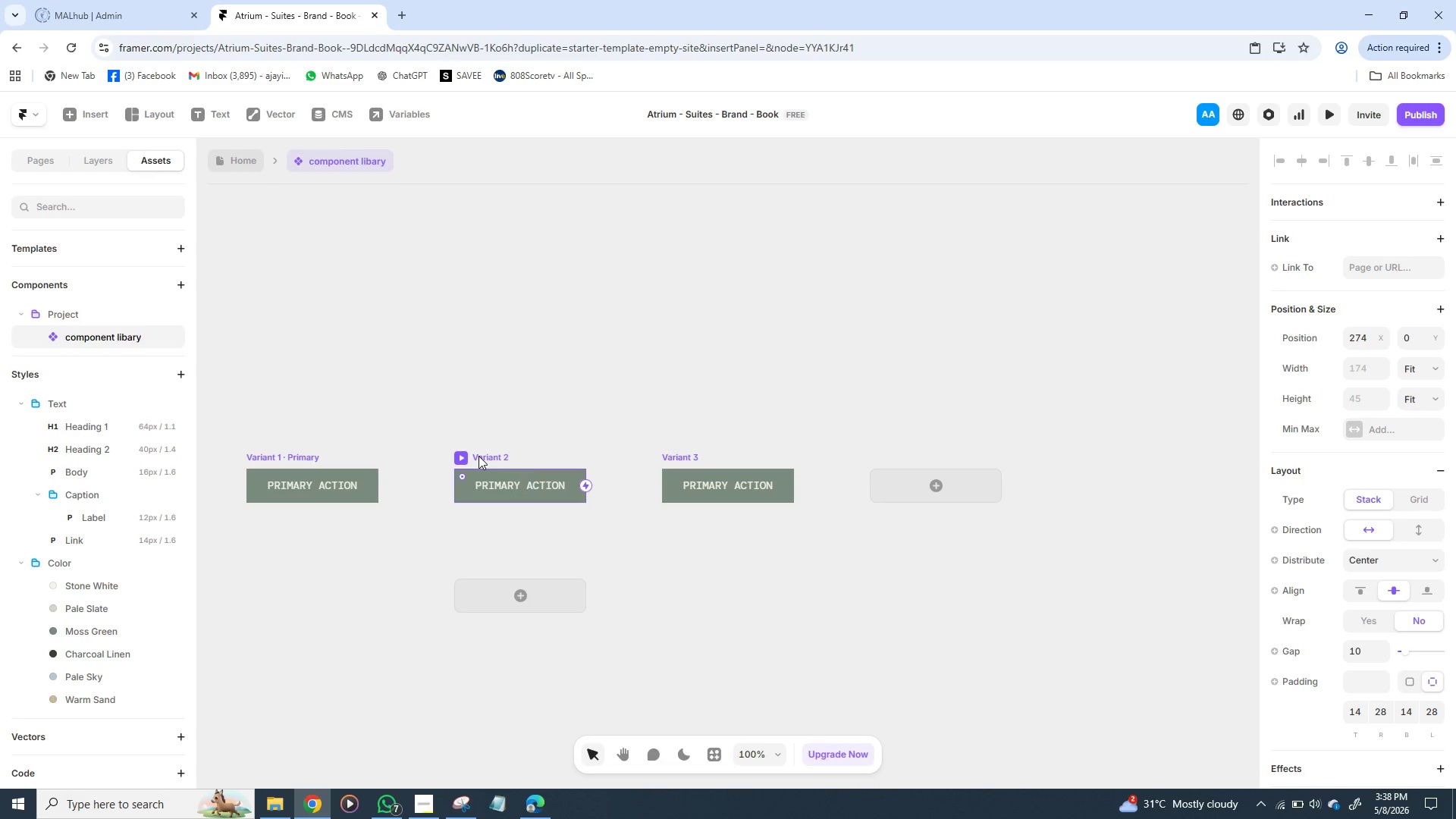 
triple_click([479, 456])
 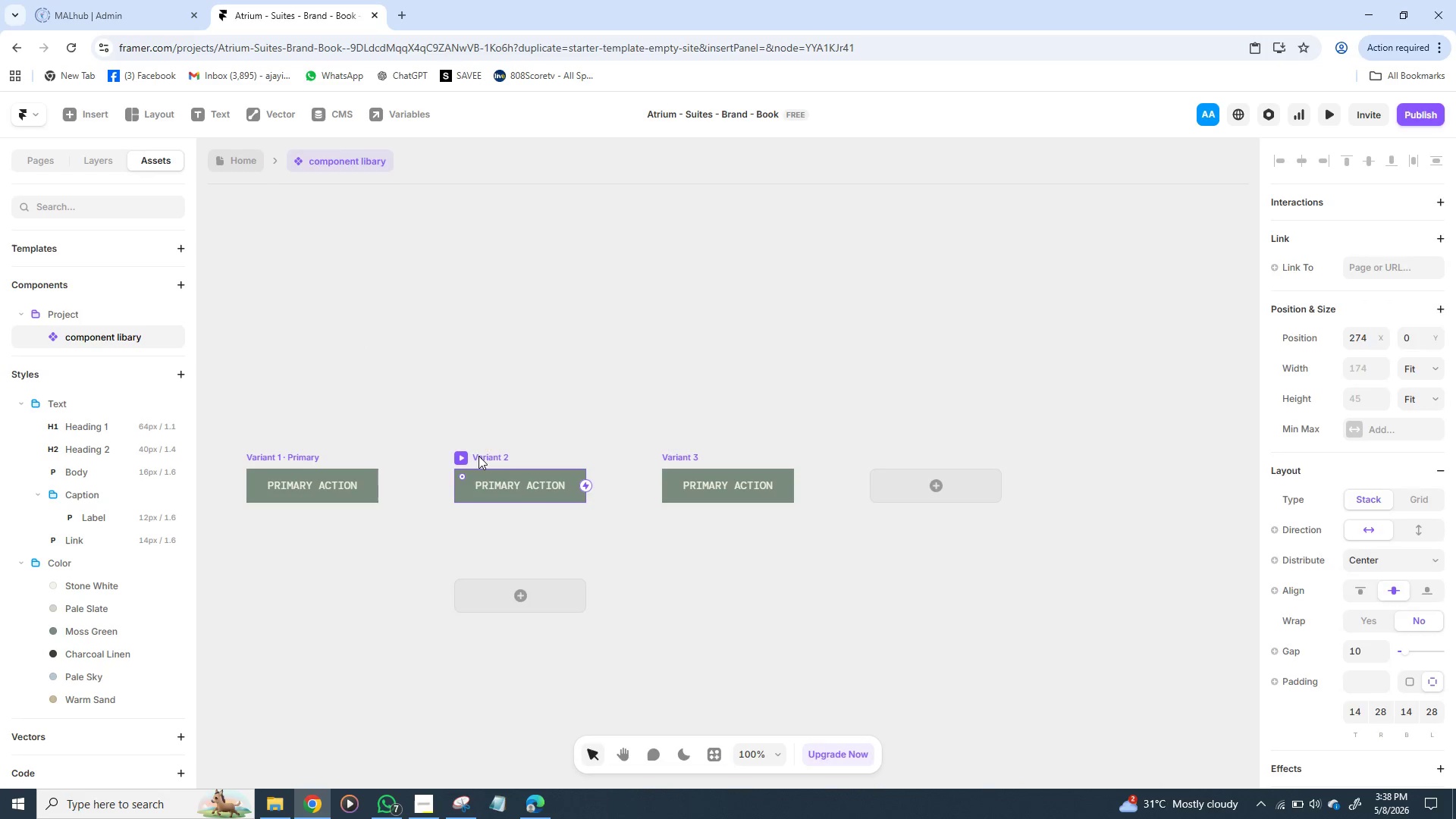 
triple_click([479, 456])
 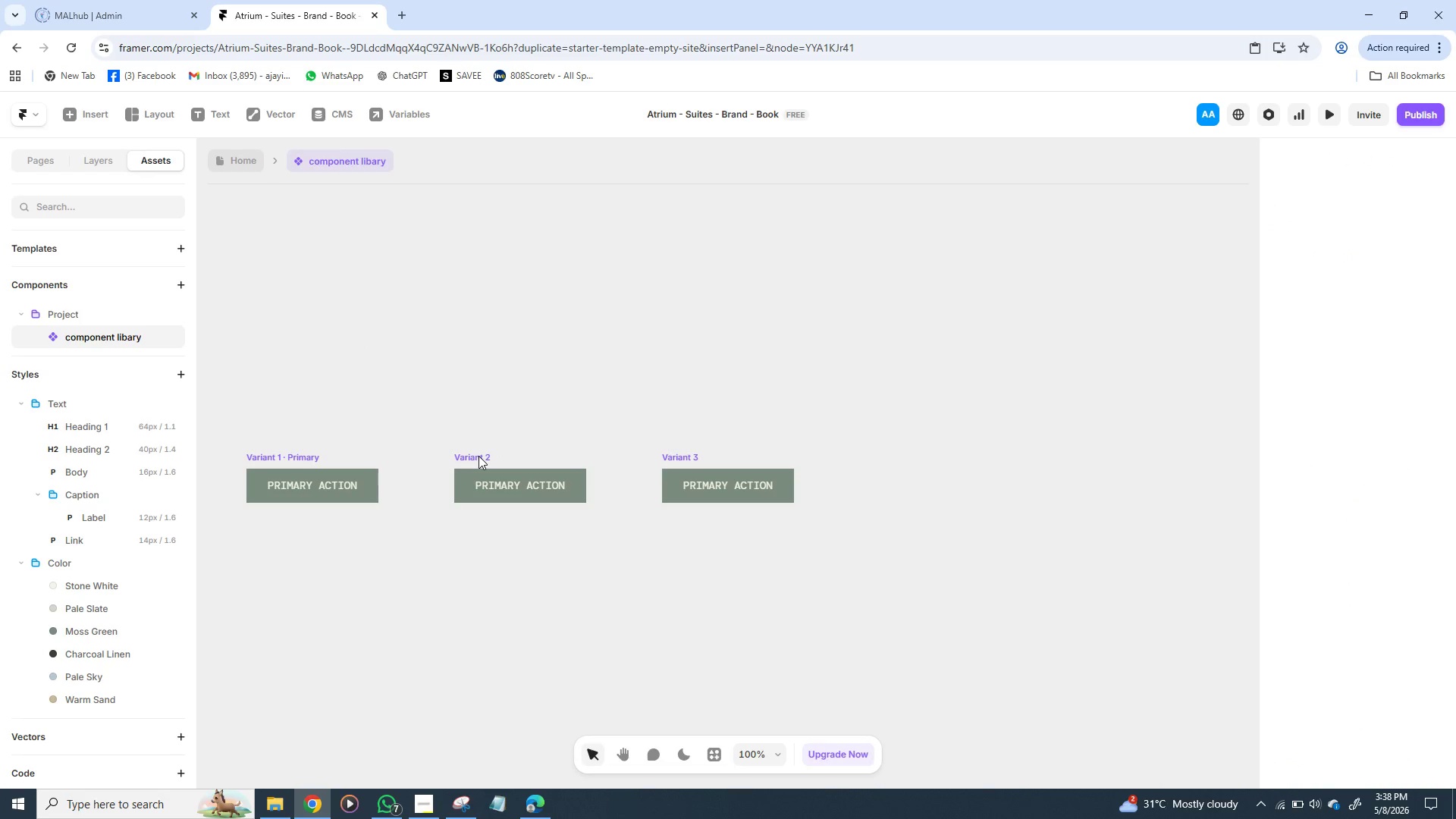 
triple_click([479, 456])
 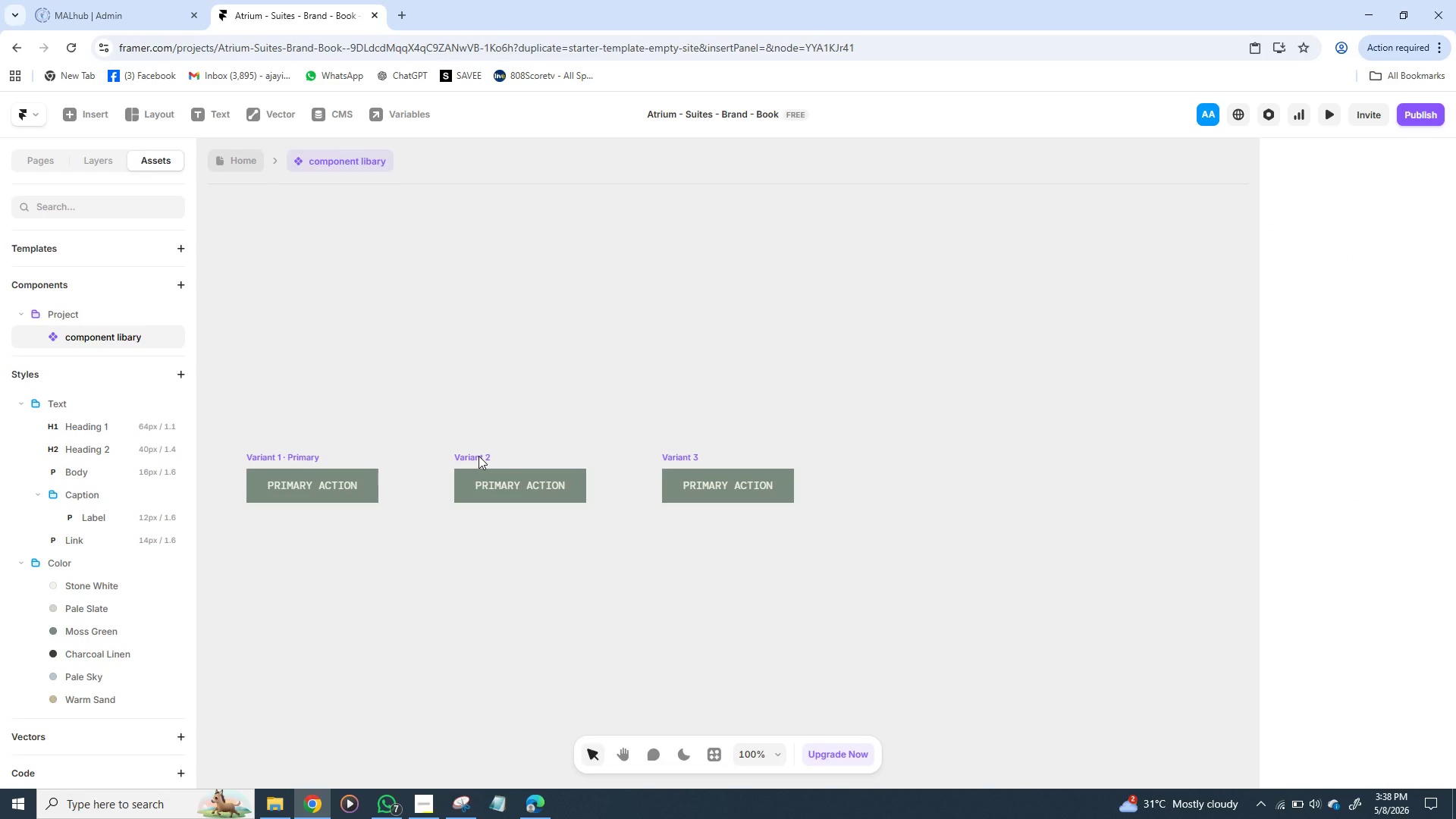 
triple_click([479, 456])
 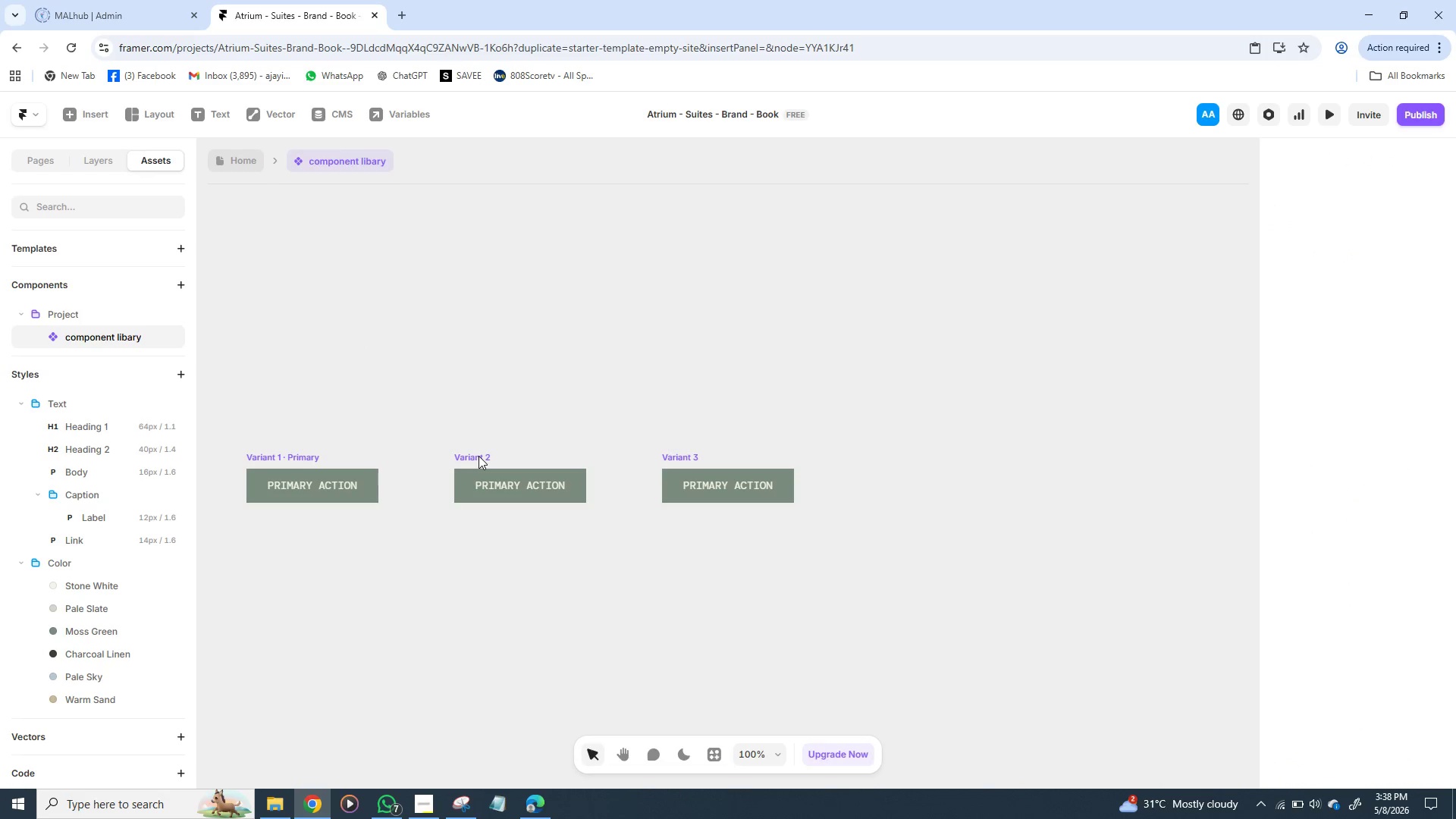 
triple_click([479, 456])
 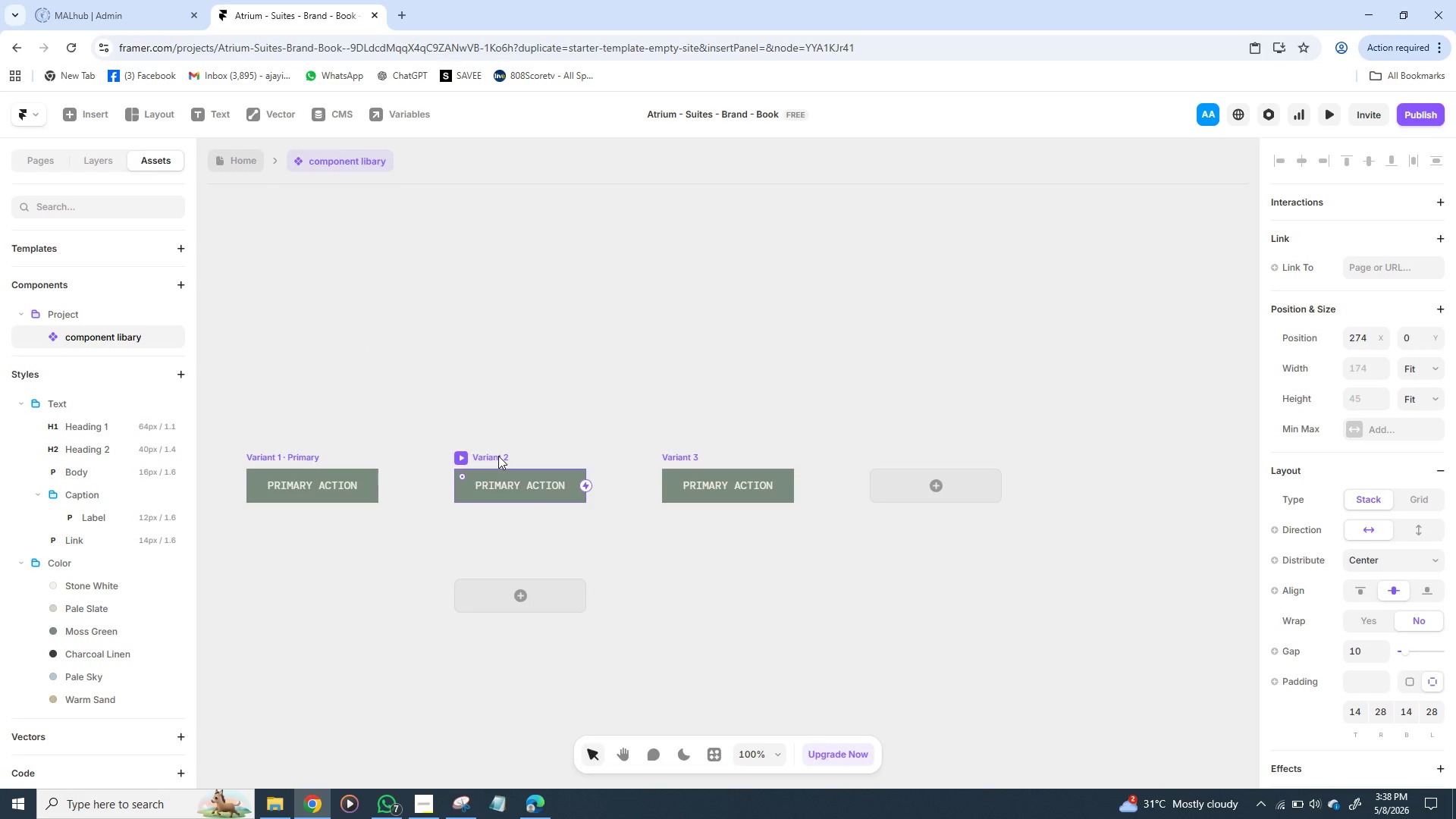 
double_click([498, 456])
 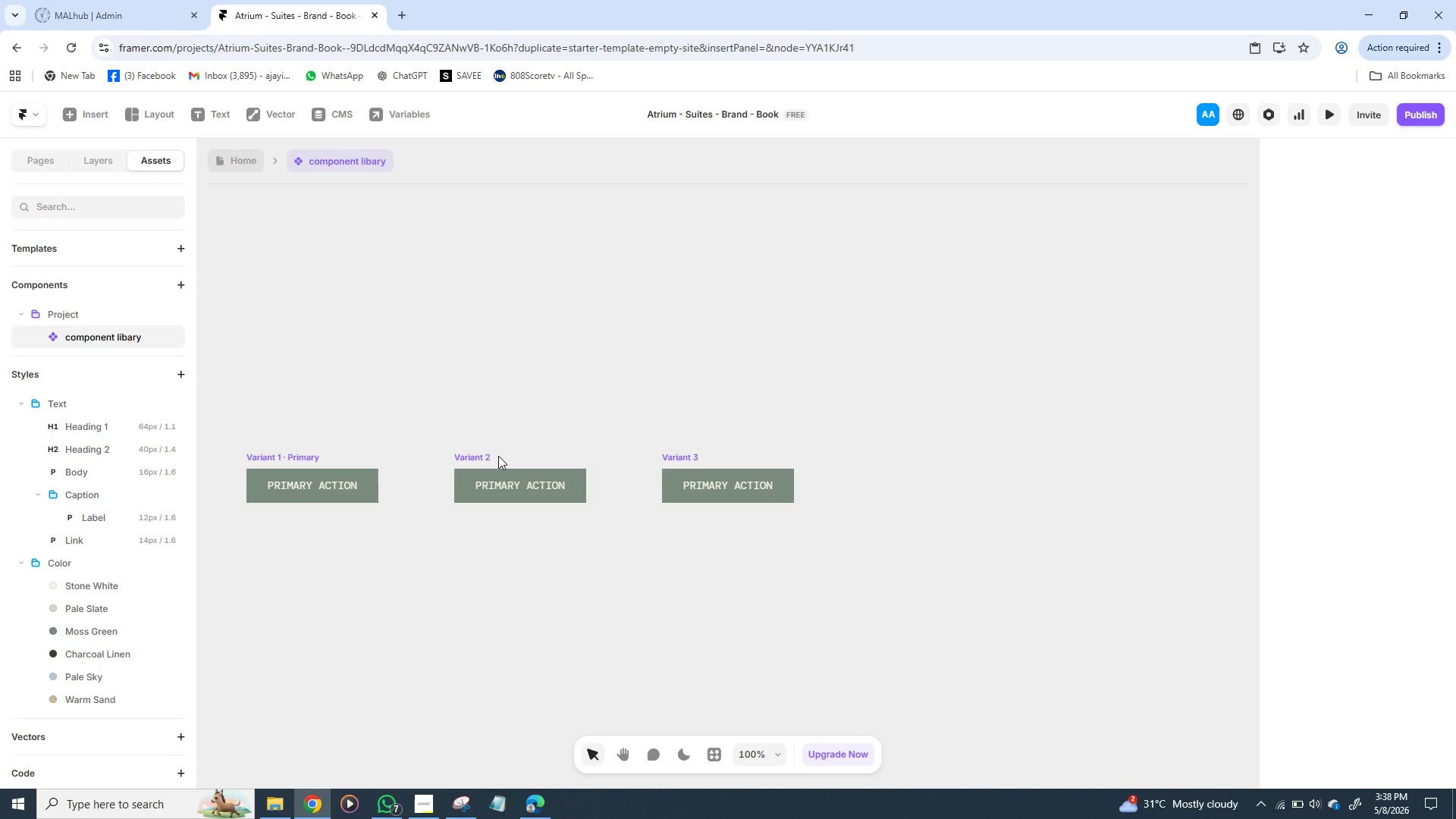 
triple_click([498, 456])
 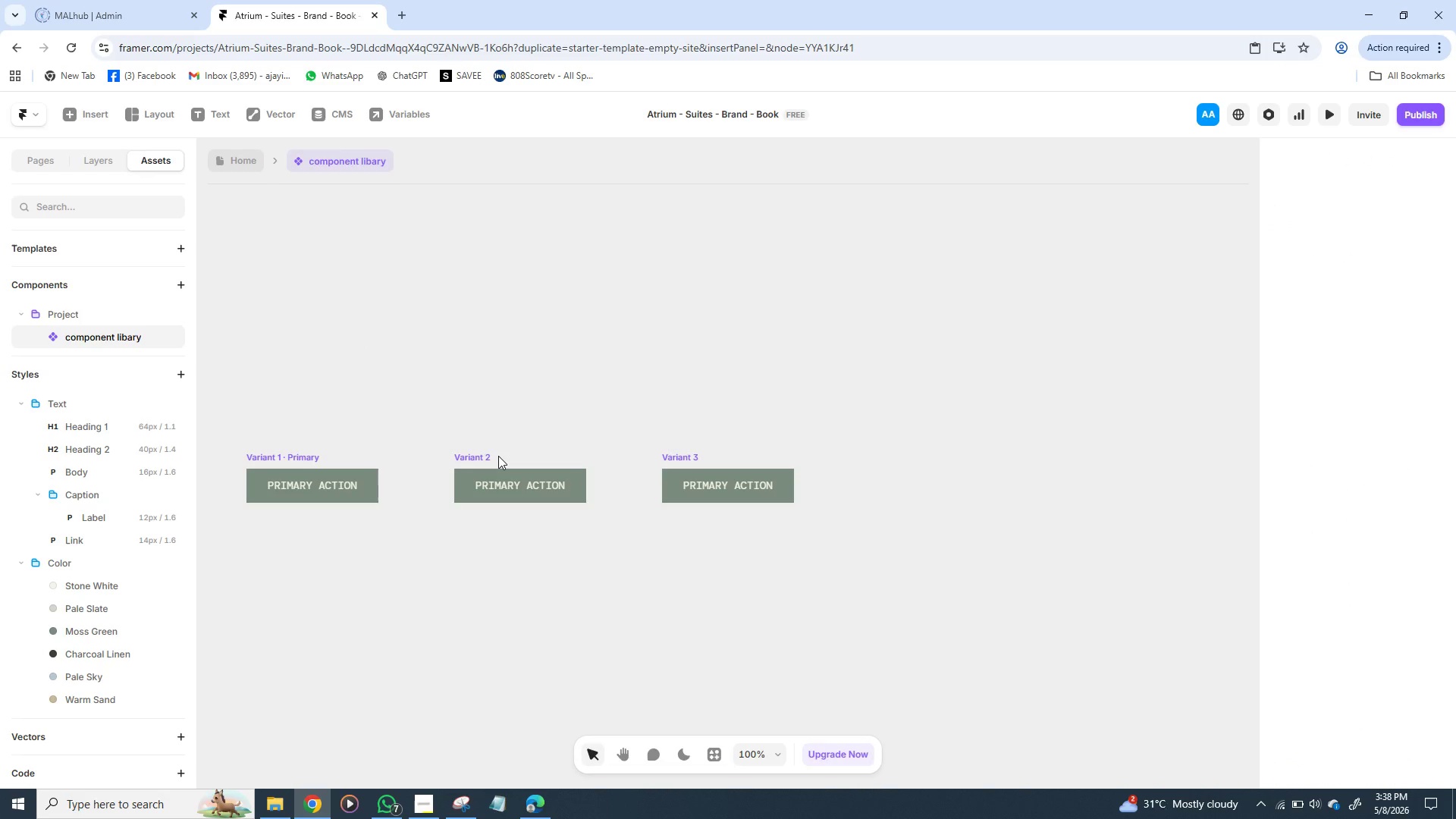 
triple_click([498, 456])
 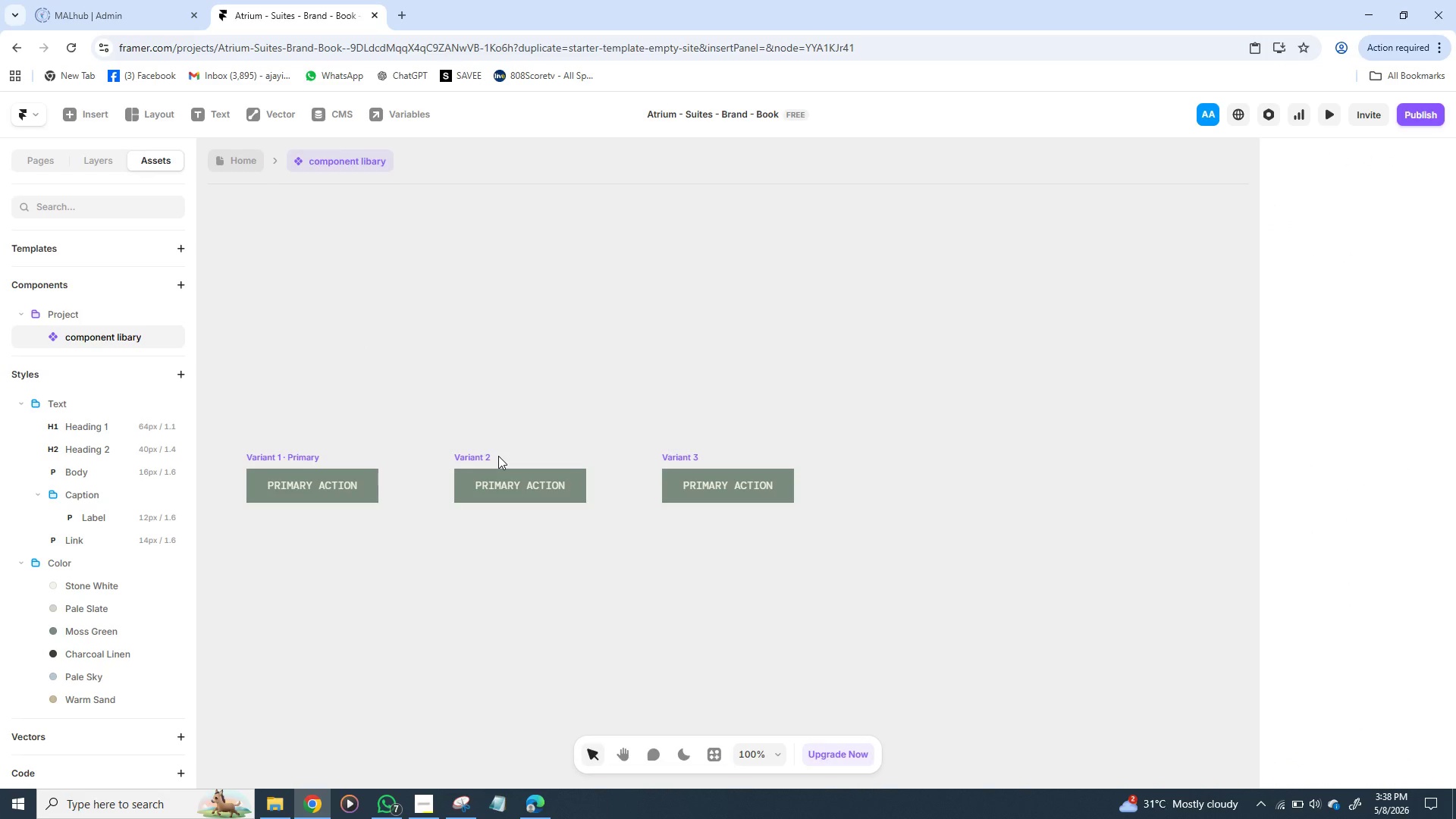 
triple_click([498, 456])
 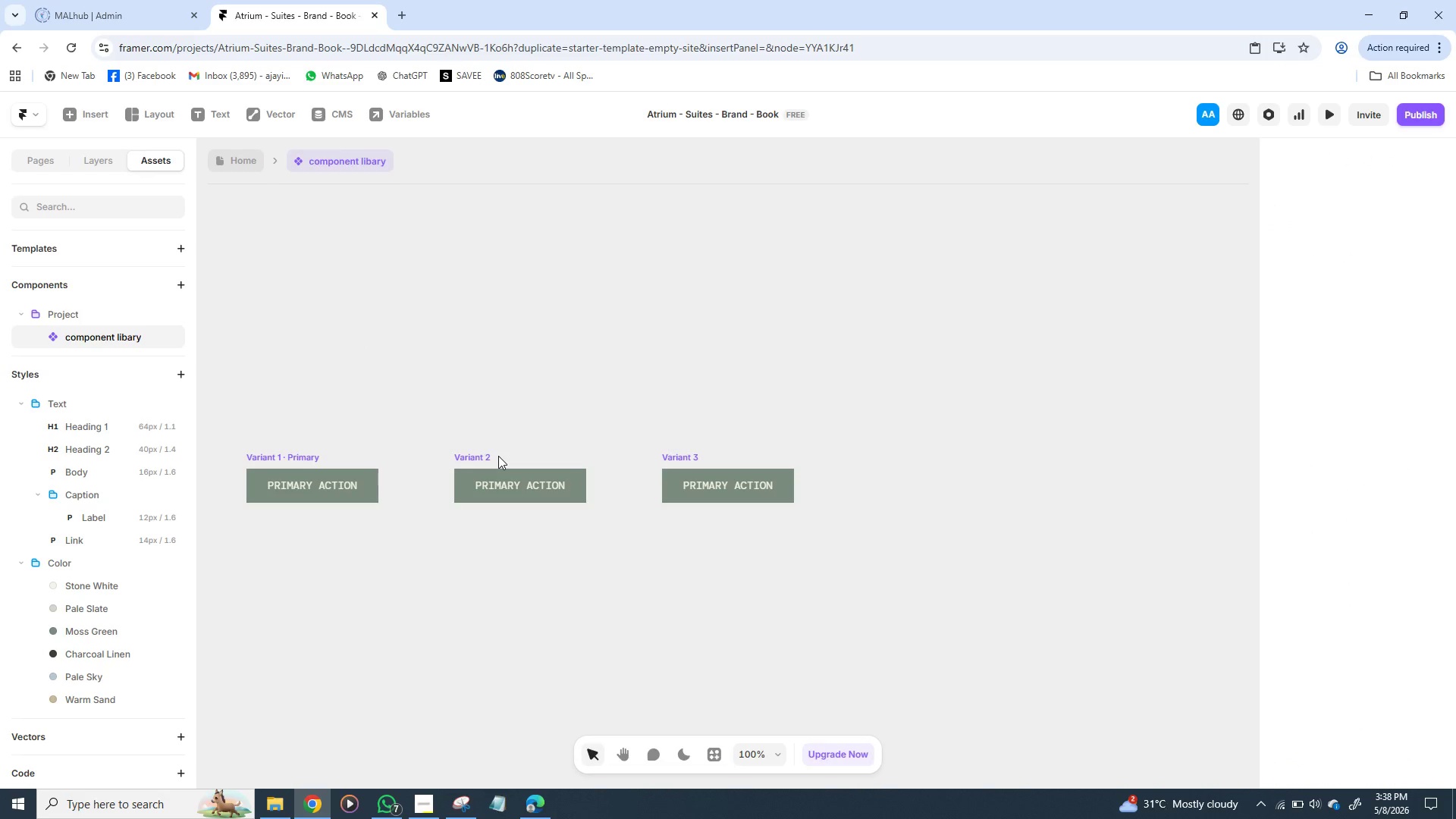 
triple_click([498, 456])
 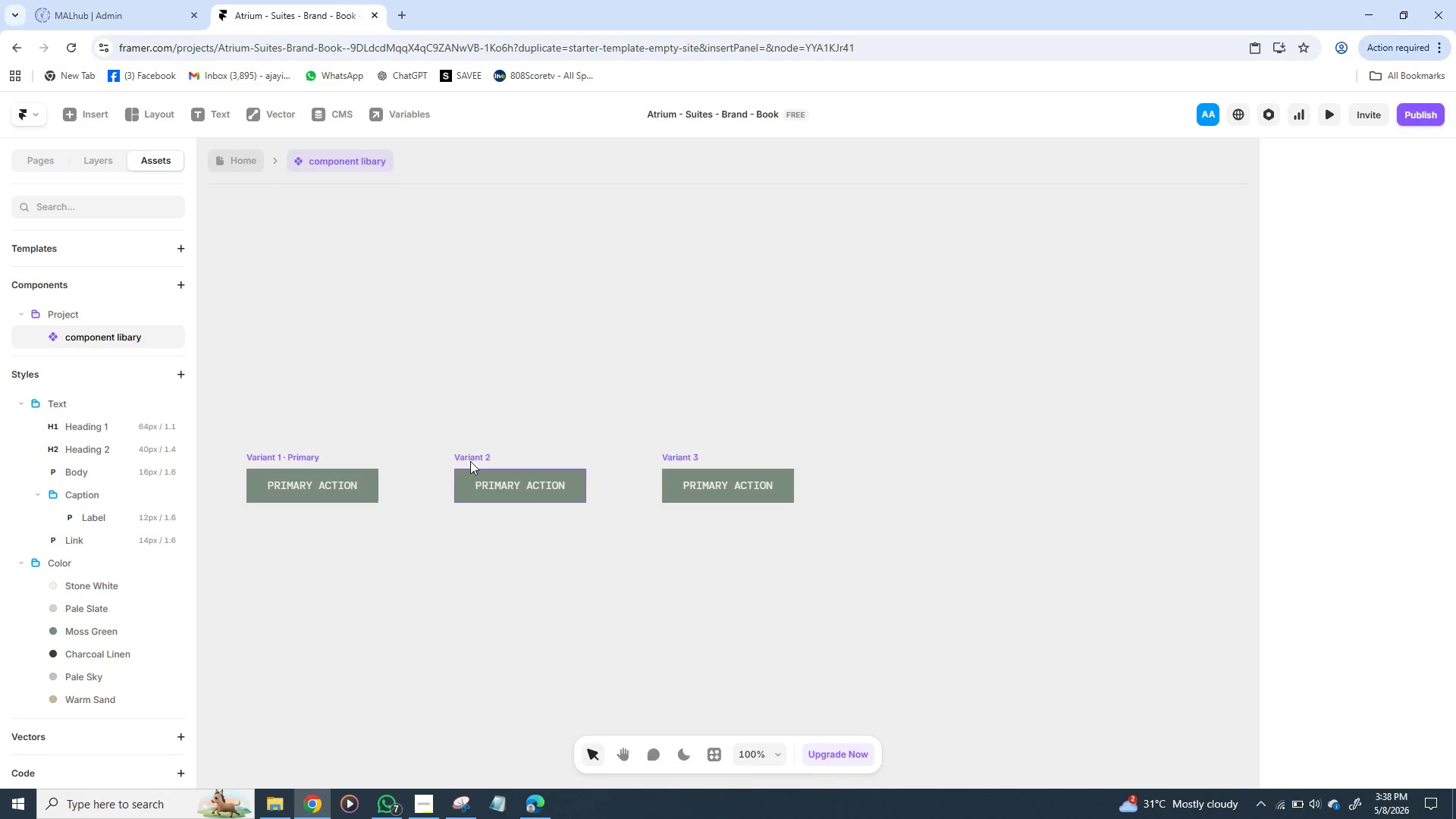 
left_click([470, 461])
 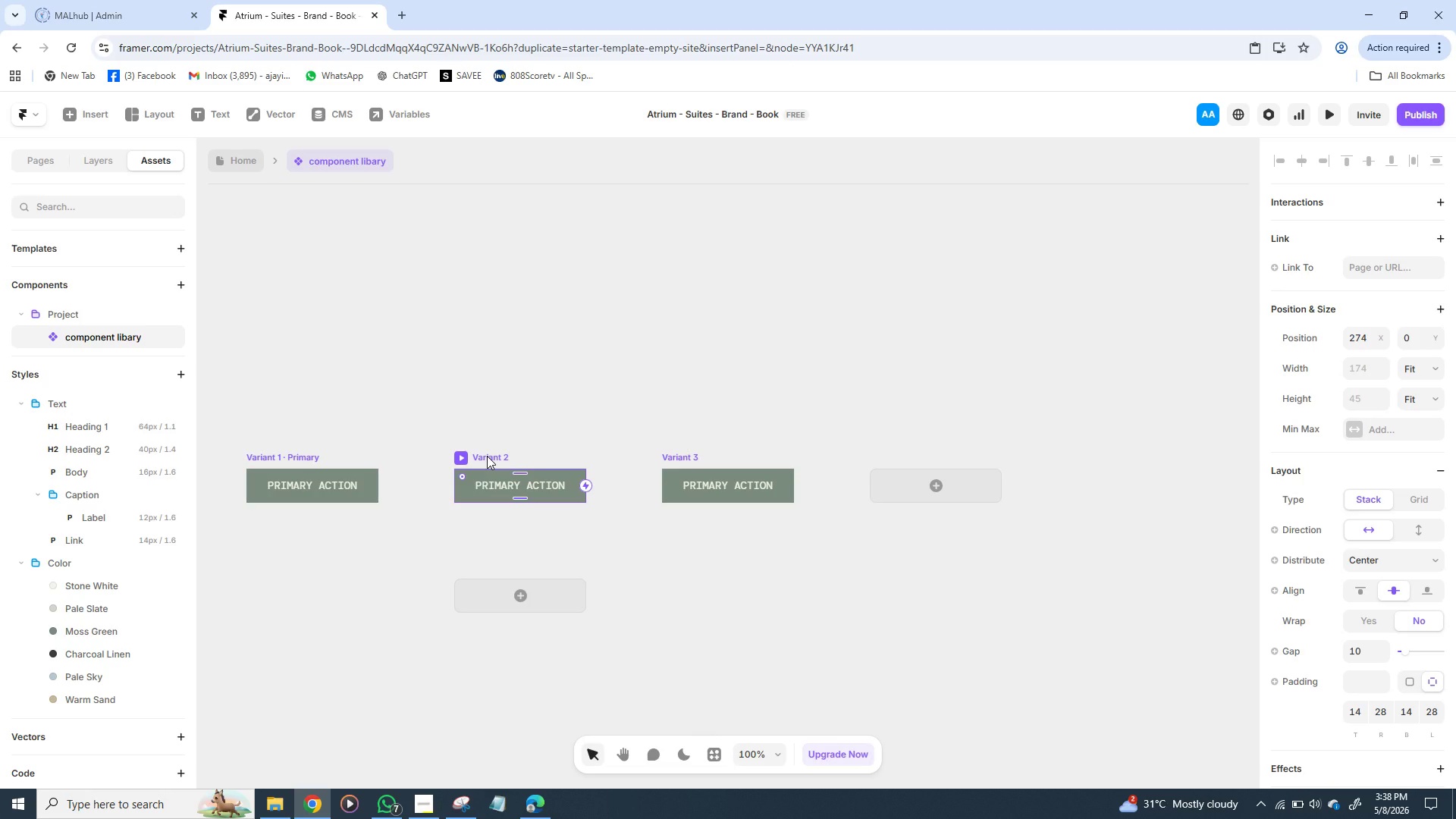 
left_click([487, 456])
 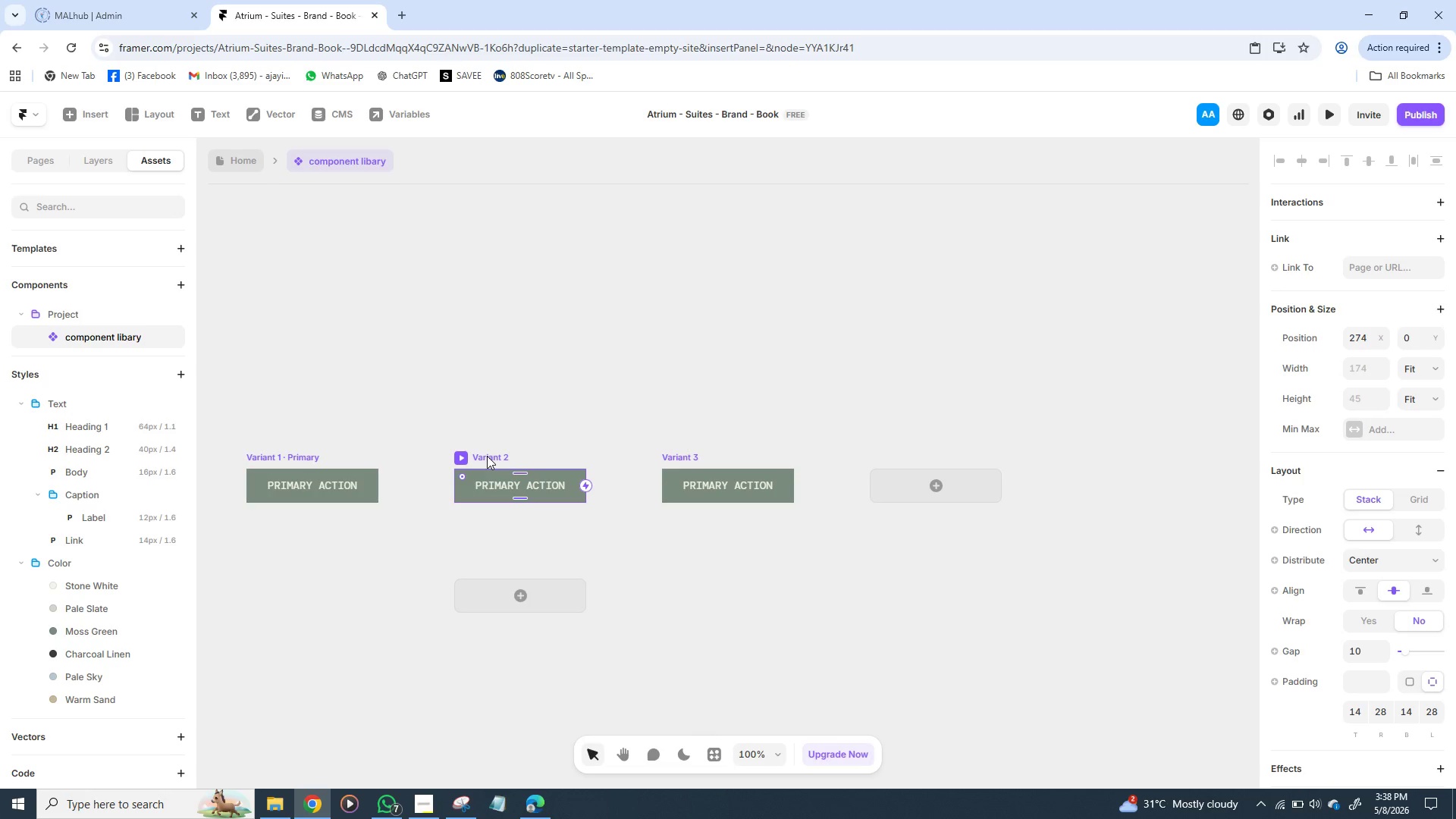 
double_click([487, 456])
 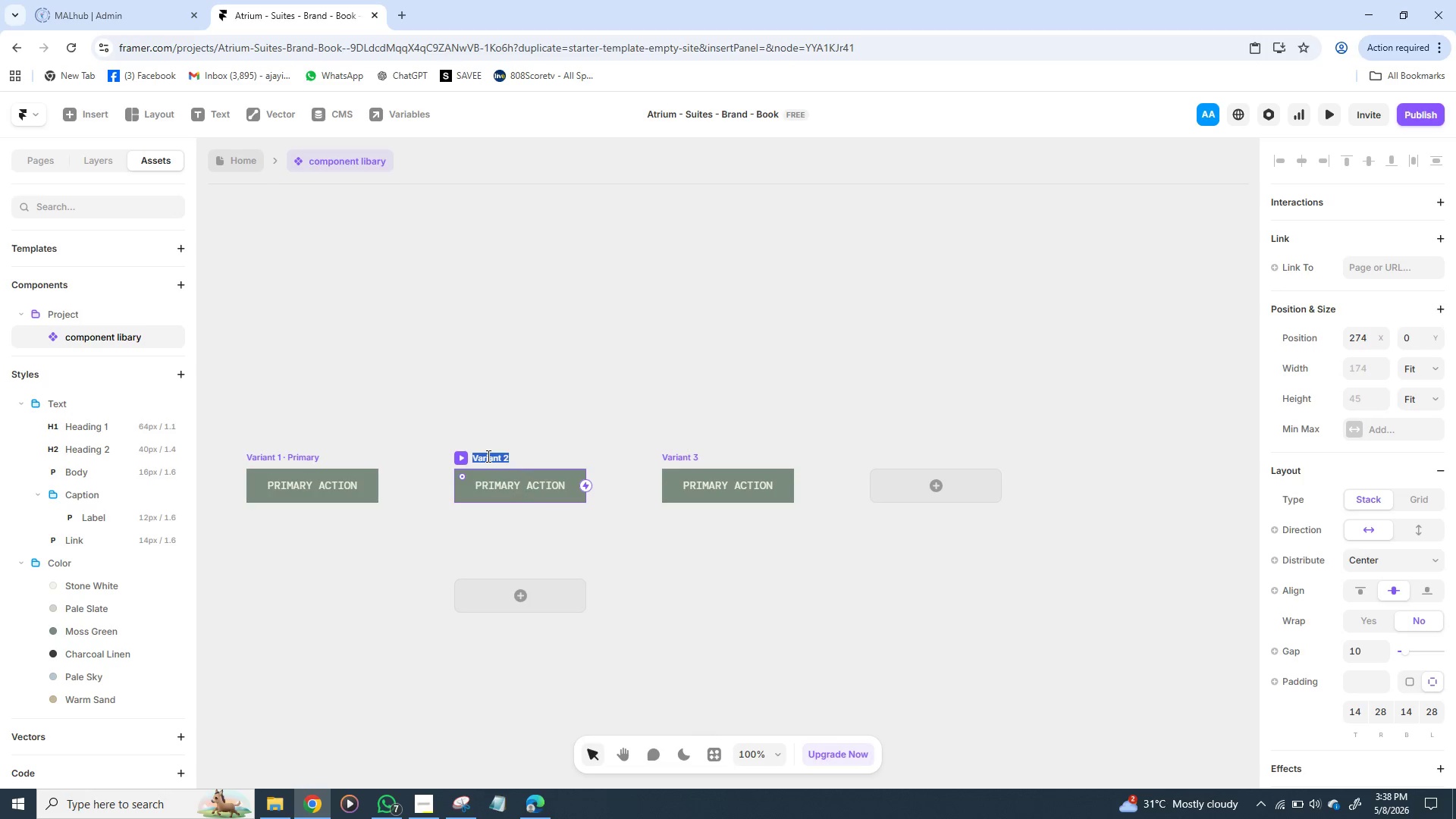 
triple_click([487, 456])
 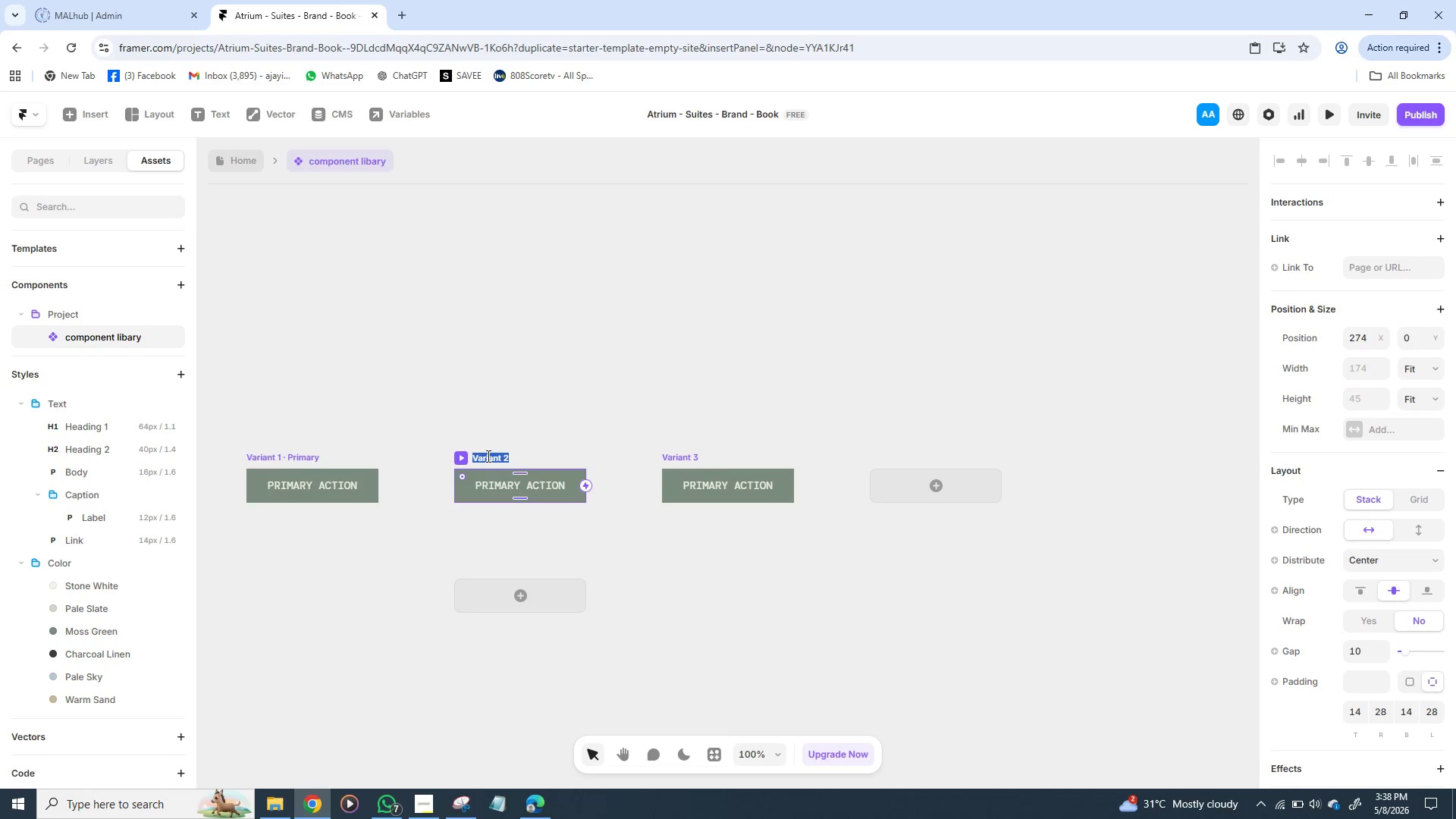 
wait(11.48)
 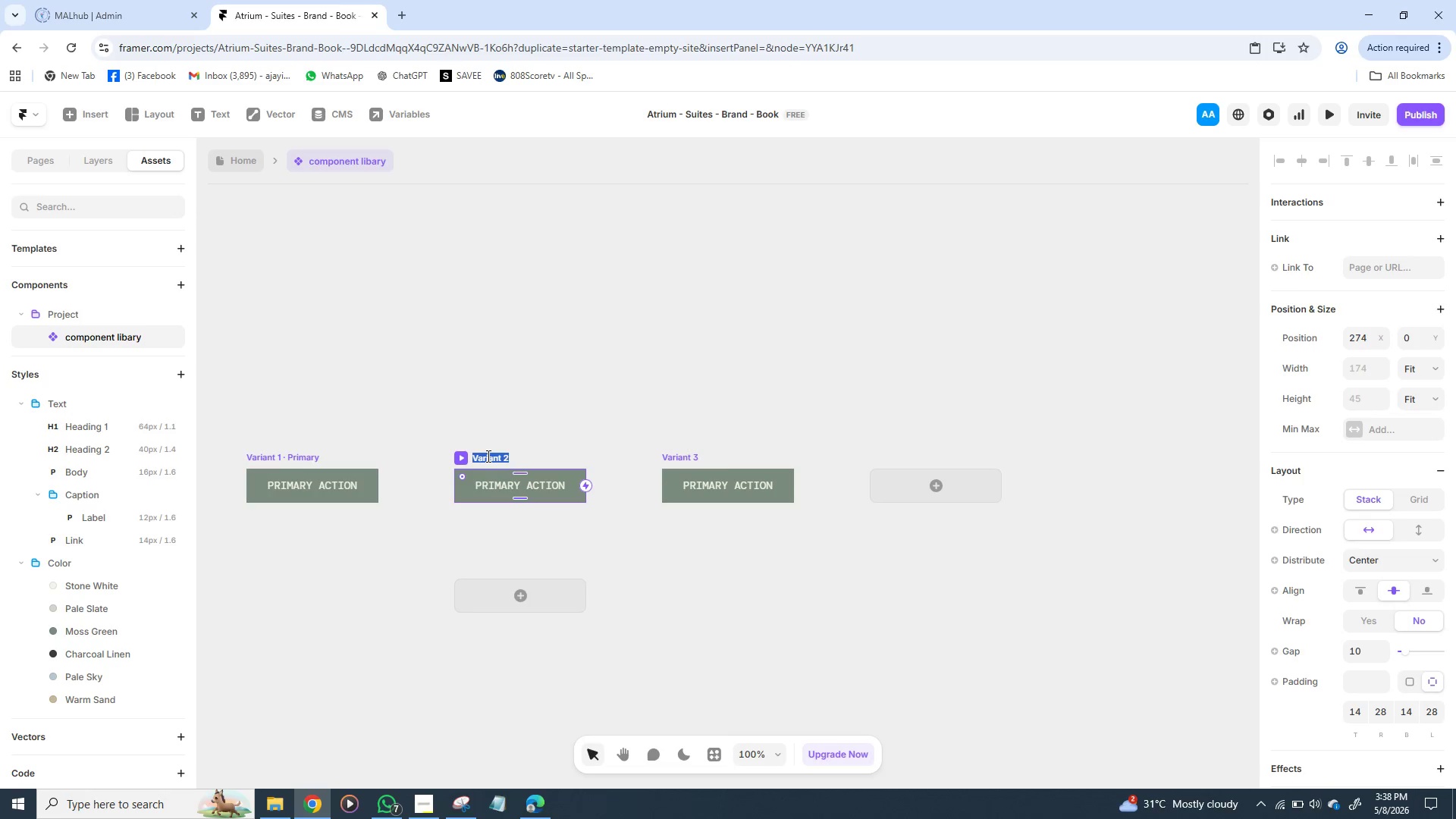 
type(secondary)
 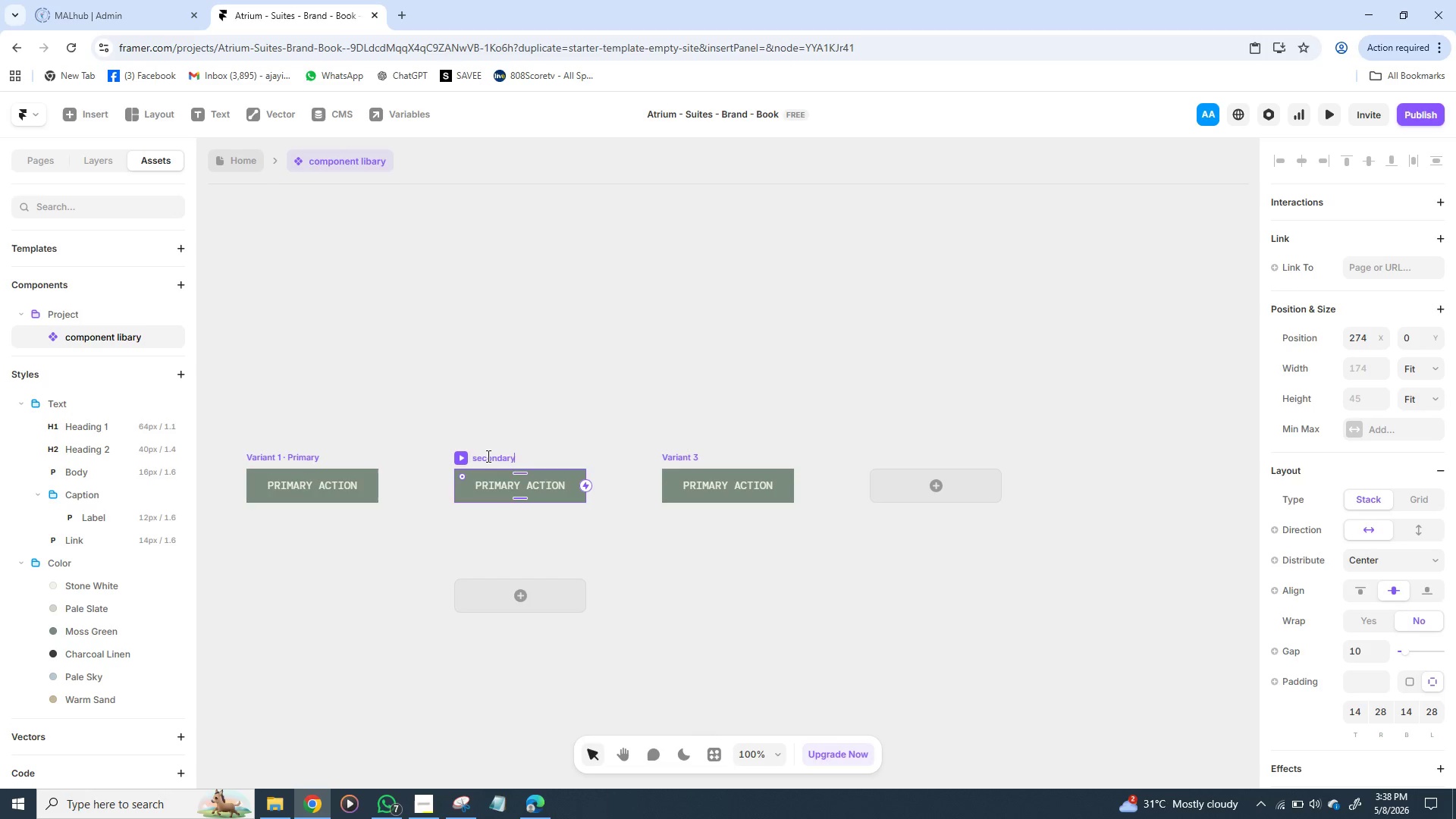 
key(Enter)
 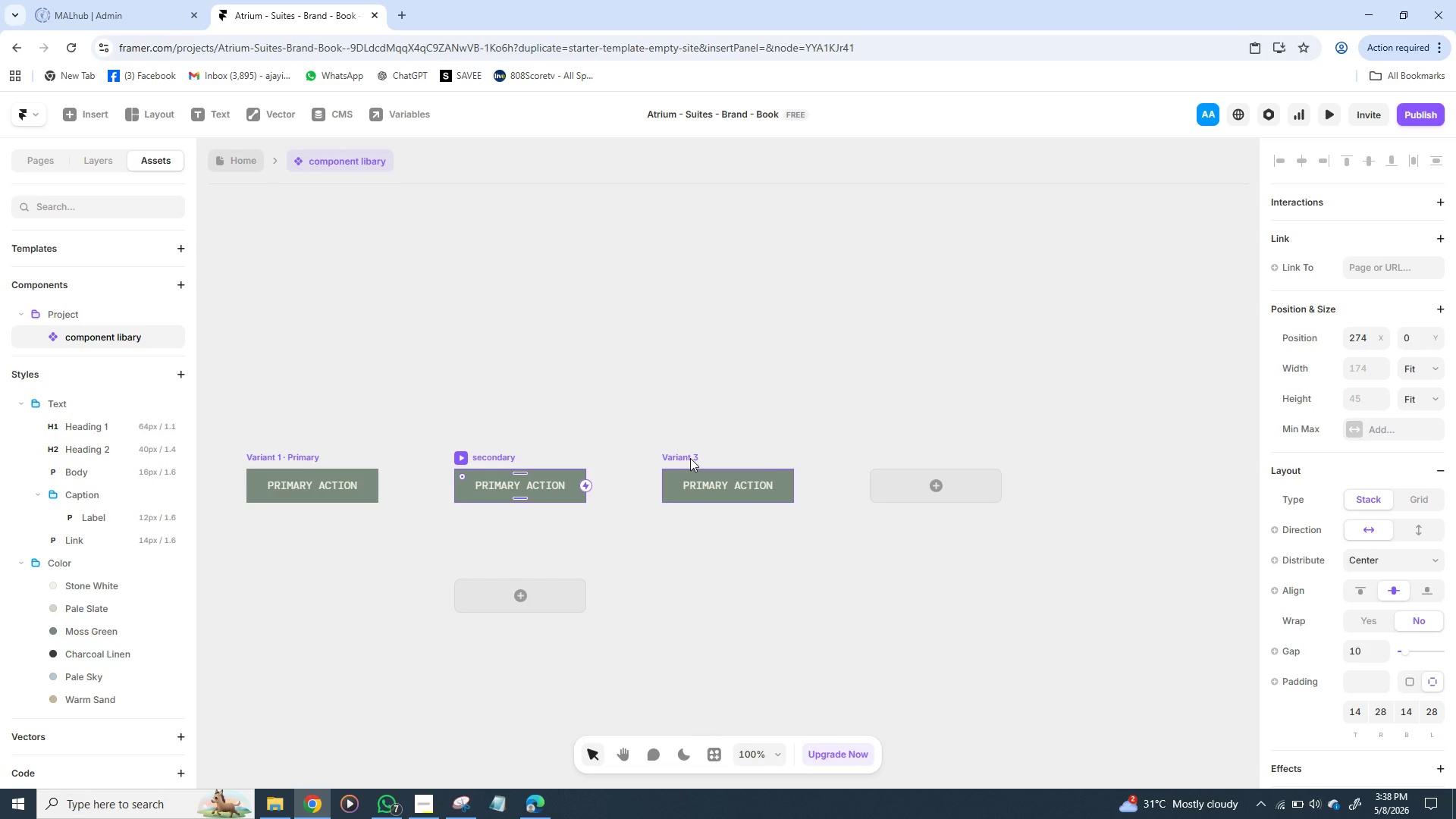 
double_click([690, 458])
 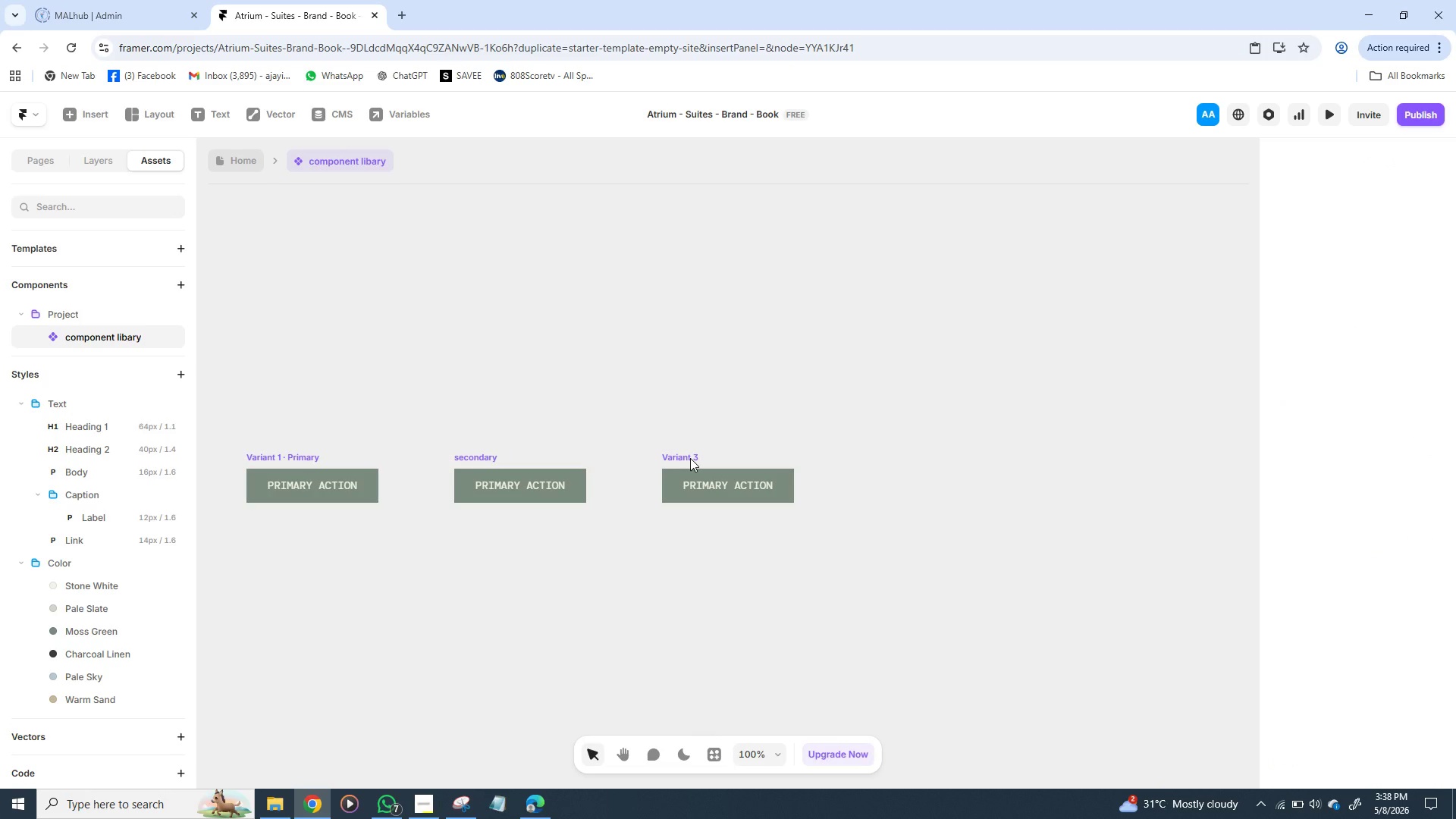 
triple_click([690, 458])
 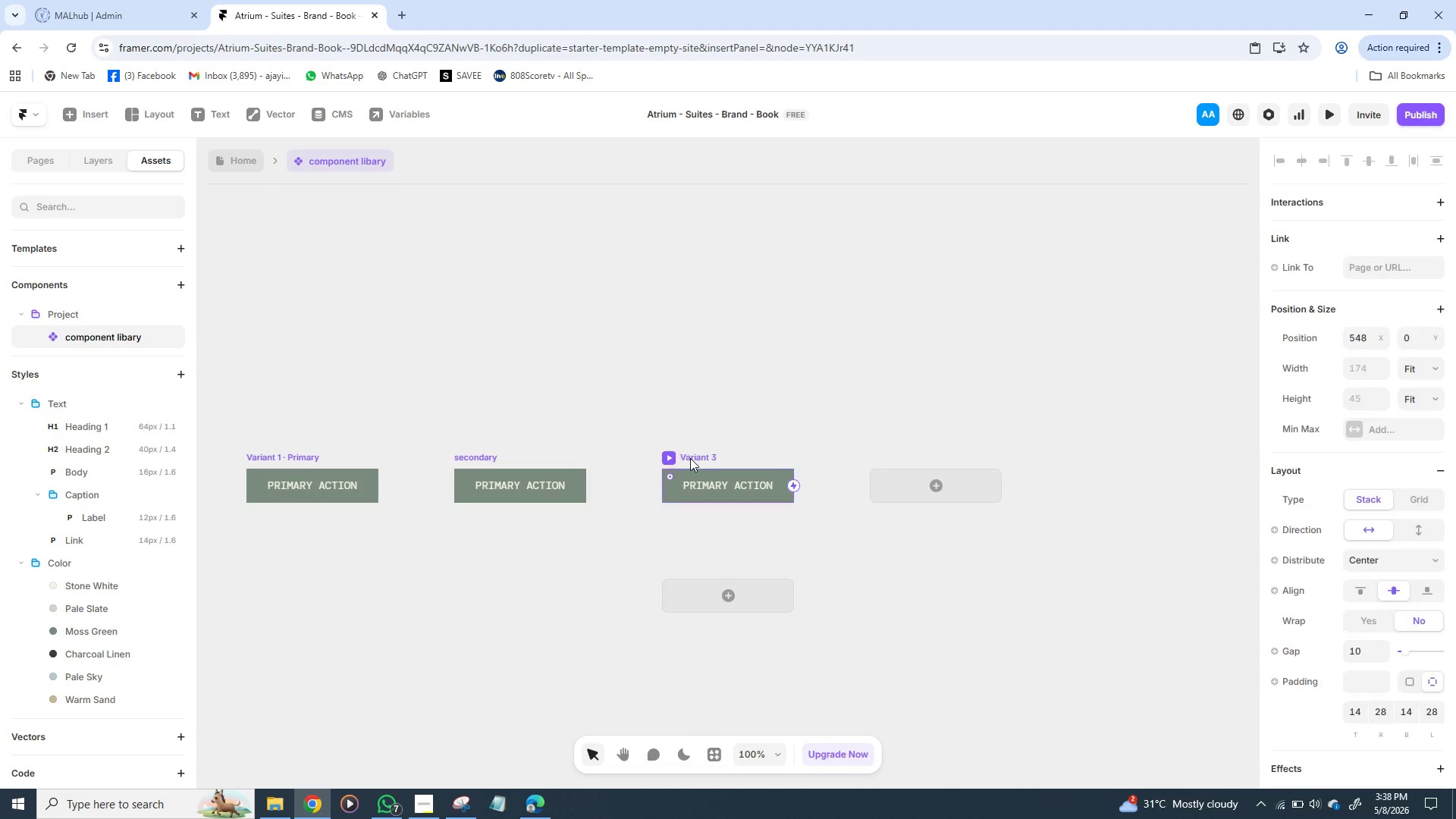 
triple_click([690, 458])
 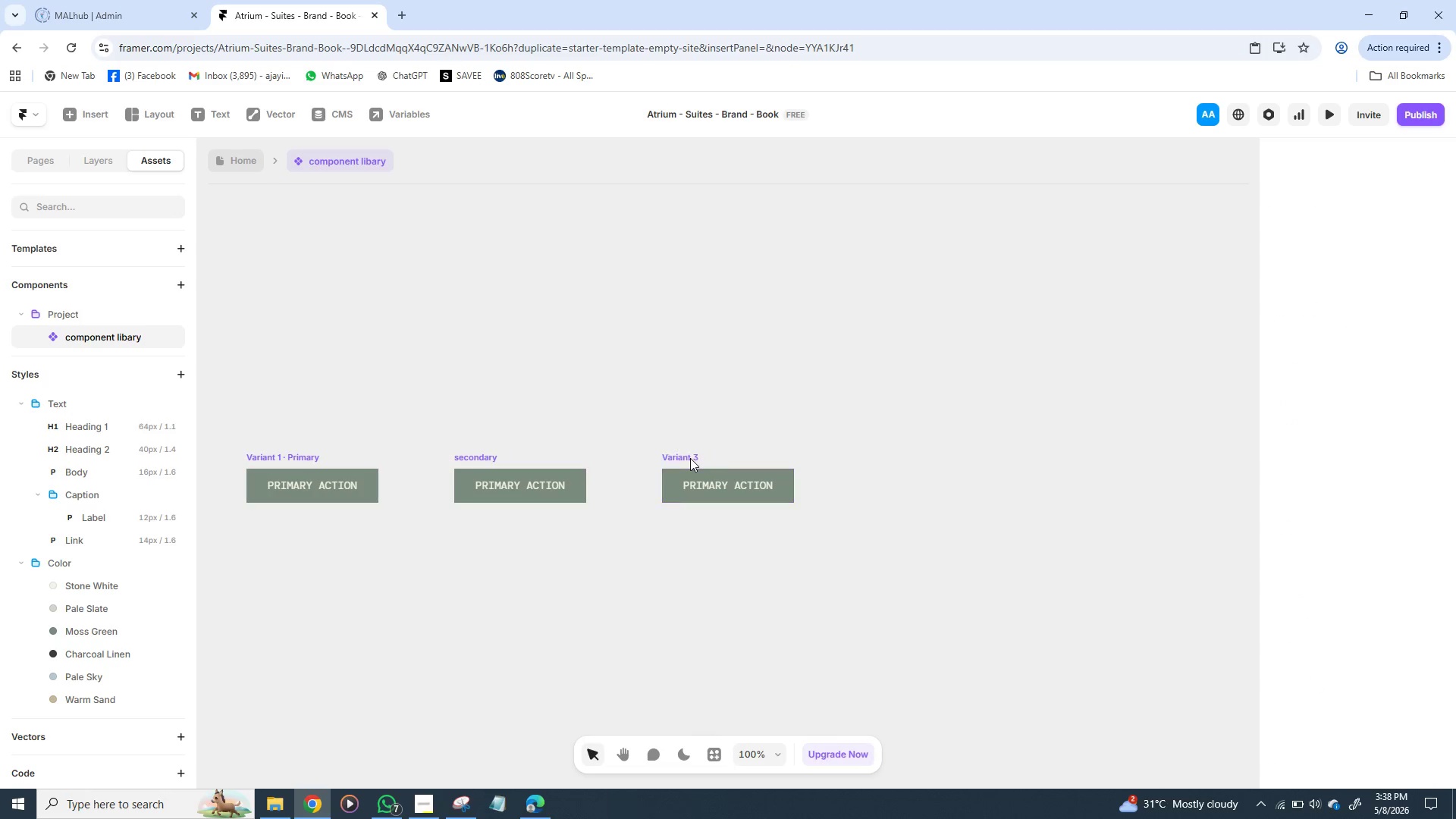 
triple_click([690, 458])
 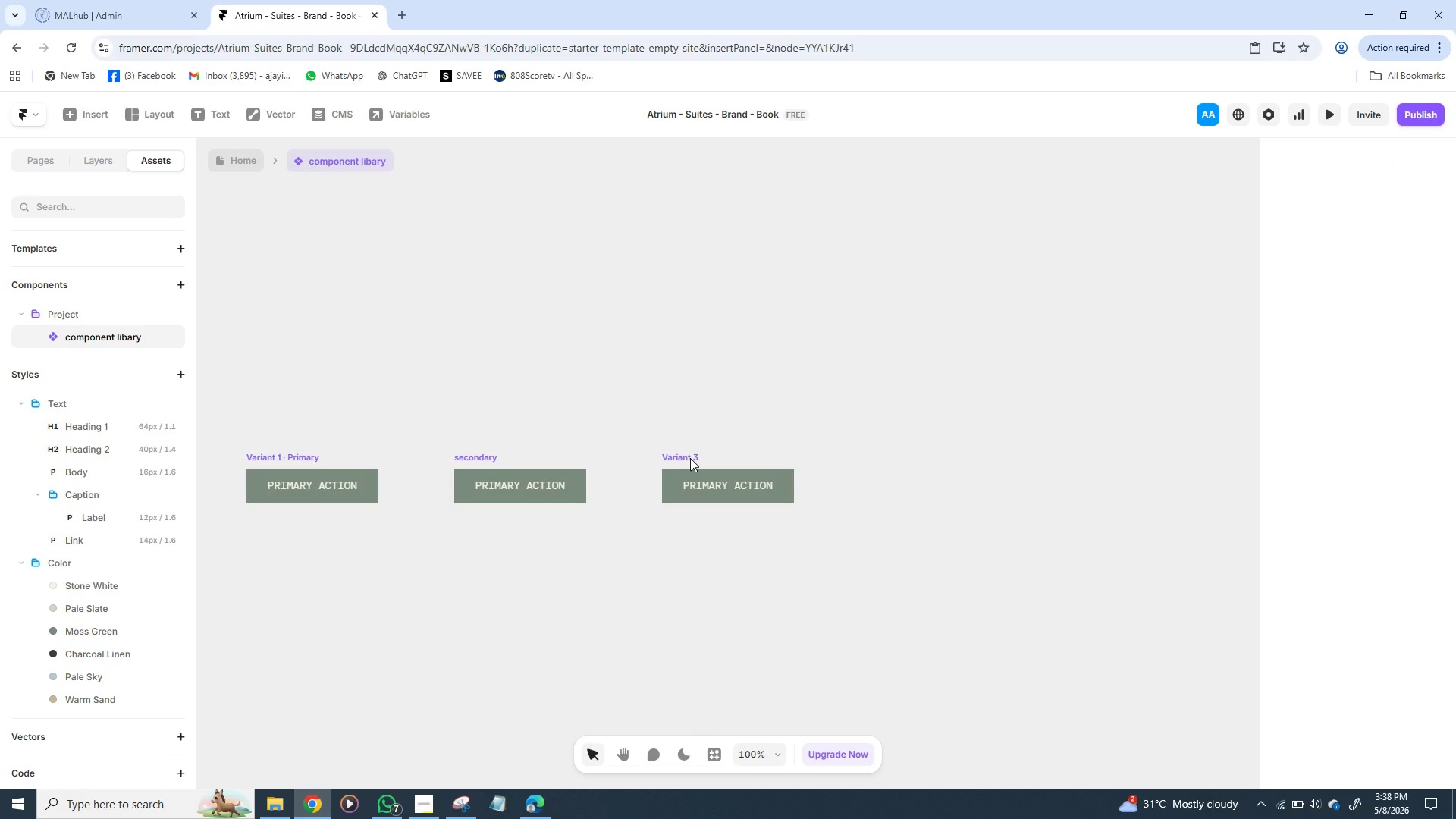 
triple_click([690, 458])
 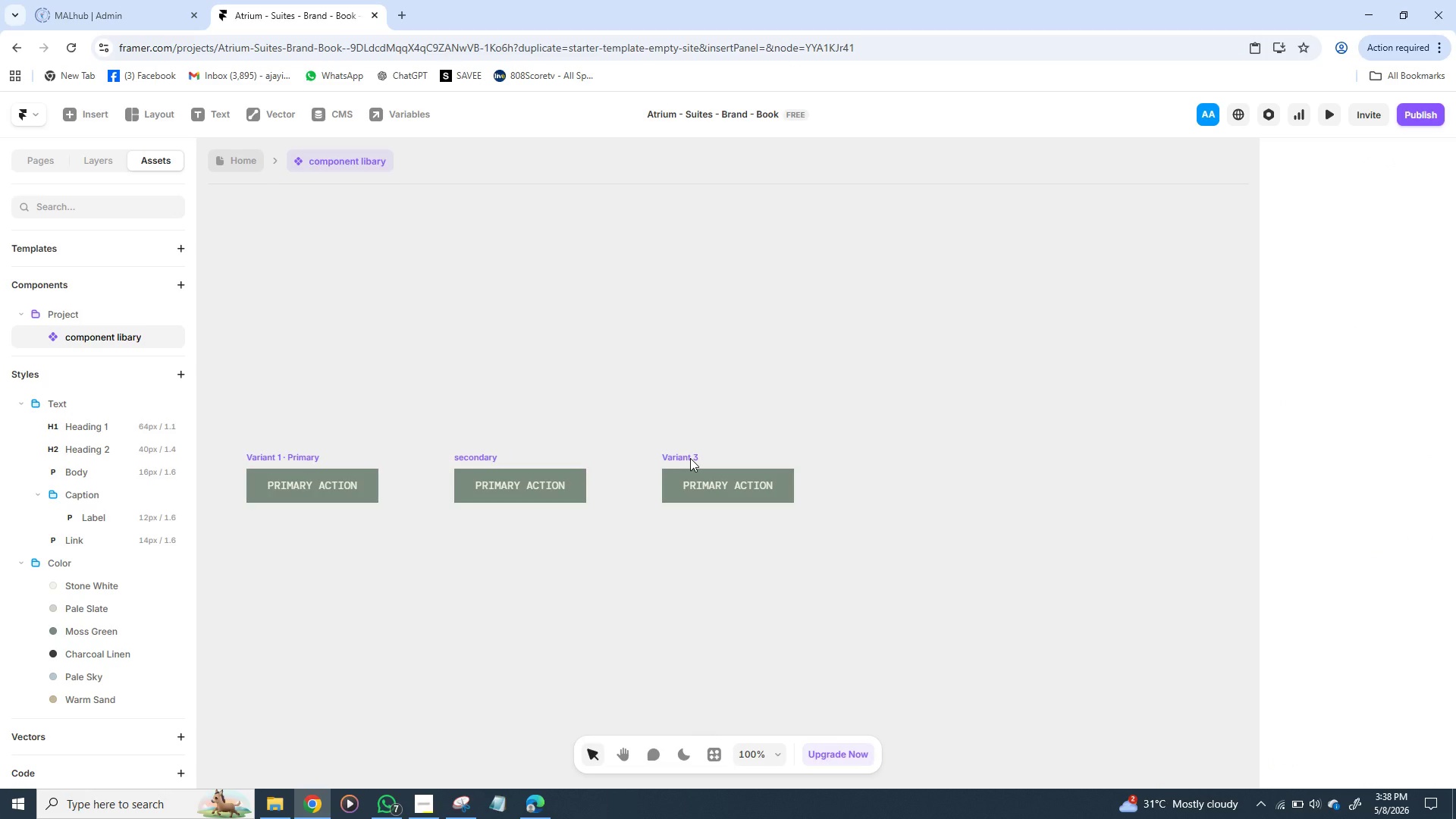 
triple_click([690, 458])
 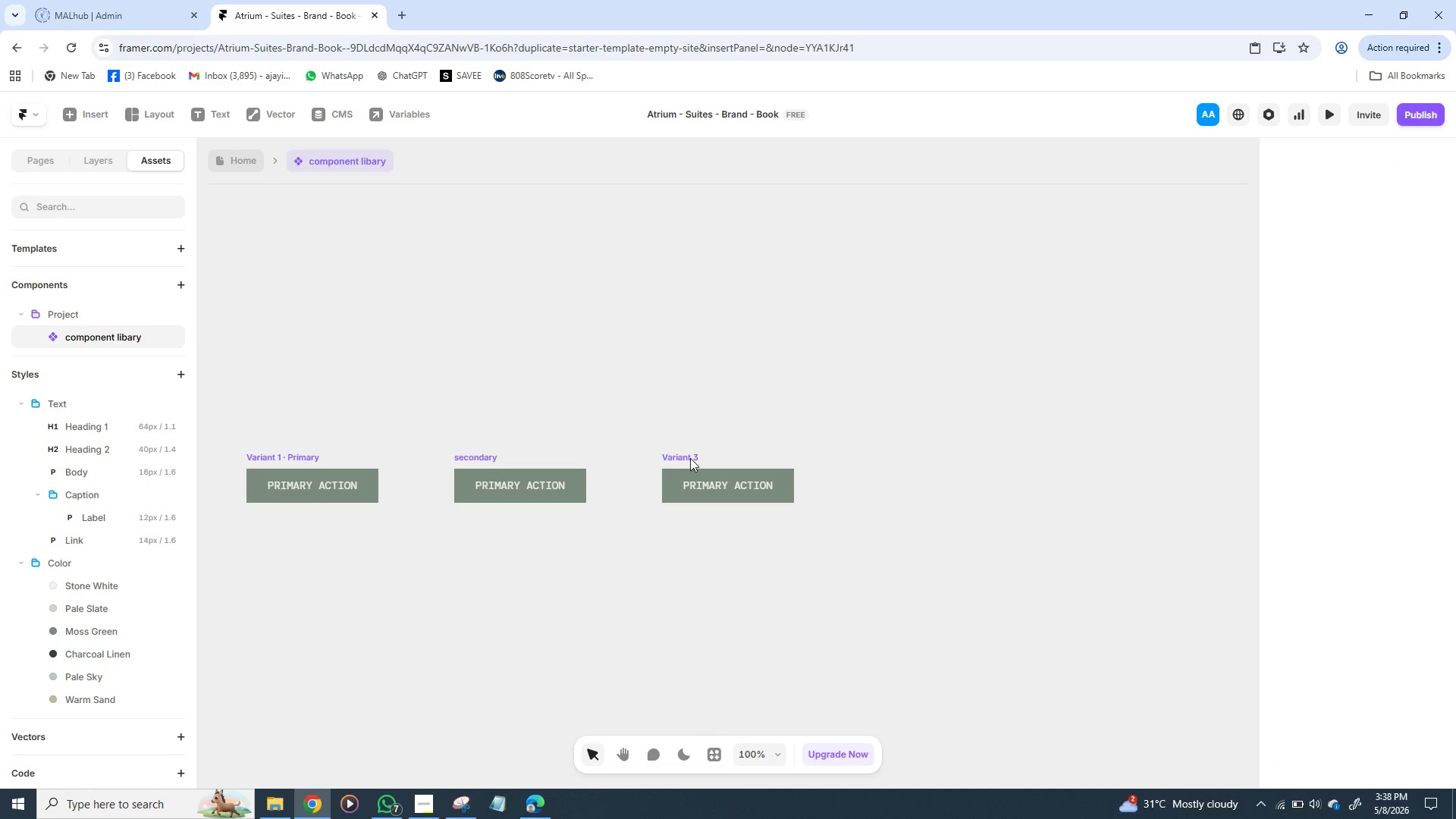 
triple_click([690, 458])
 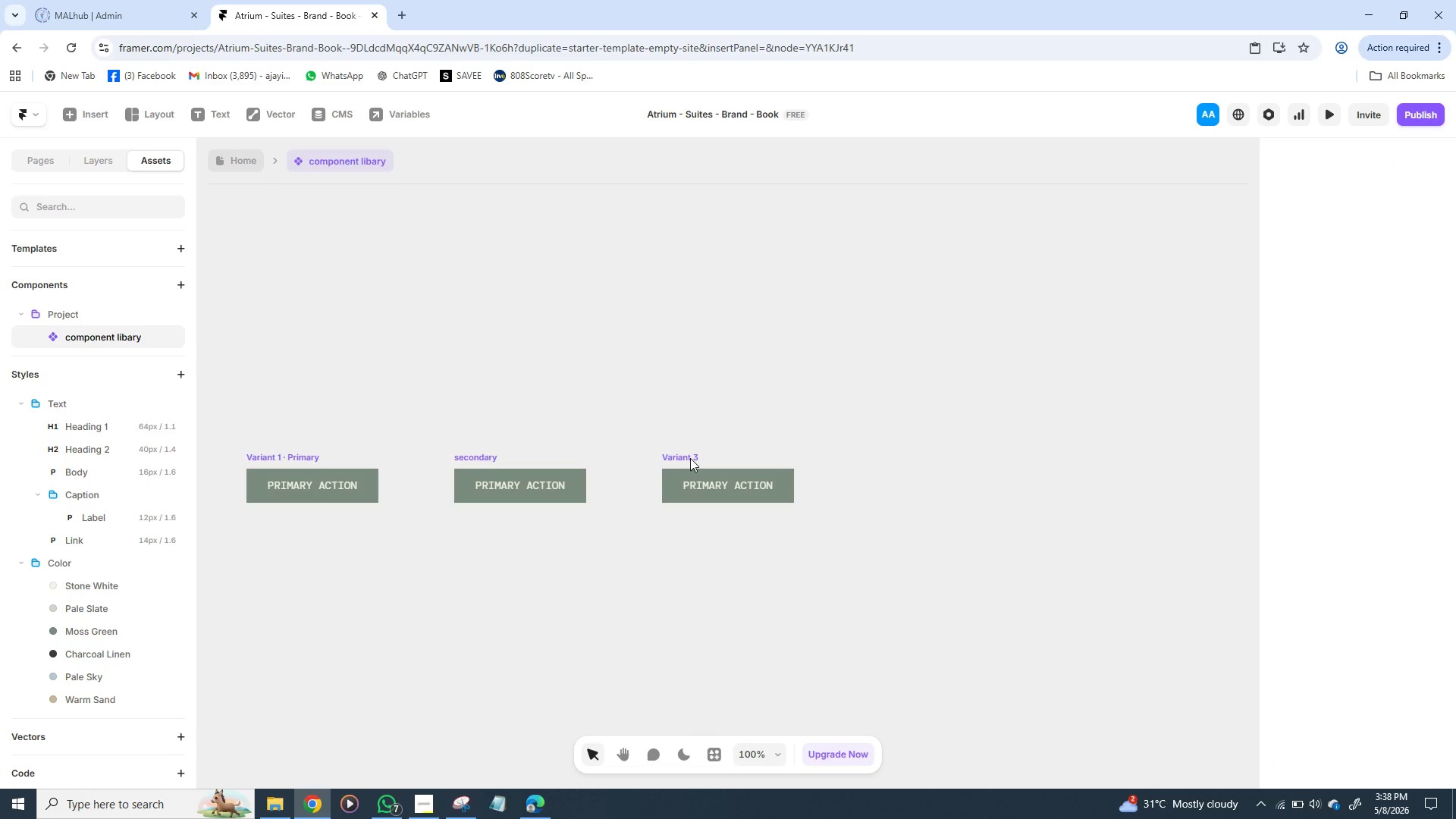 
triple_click([690, 458])
 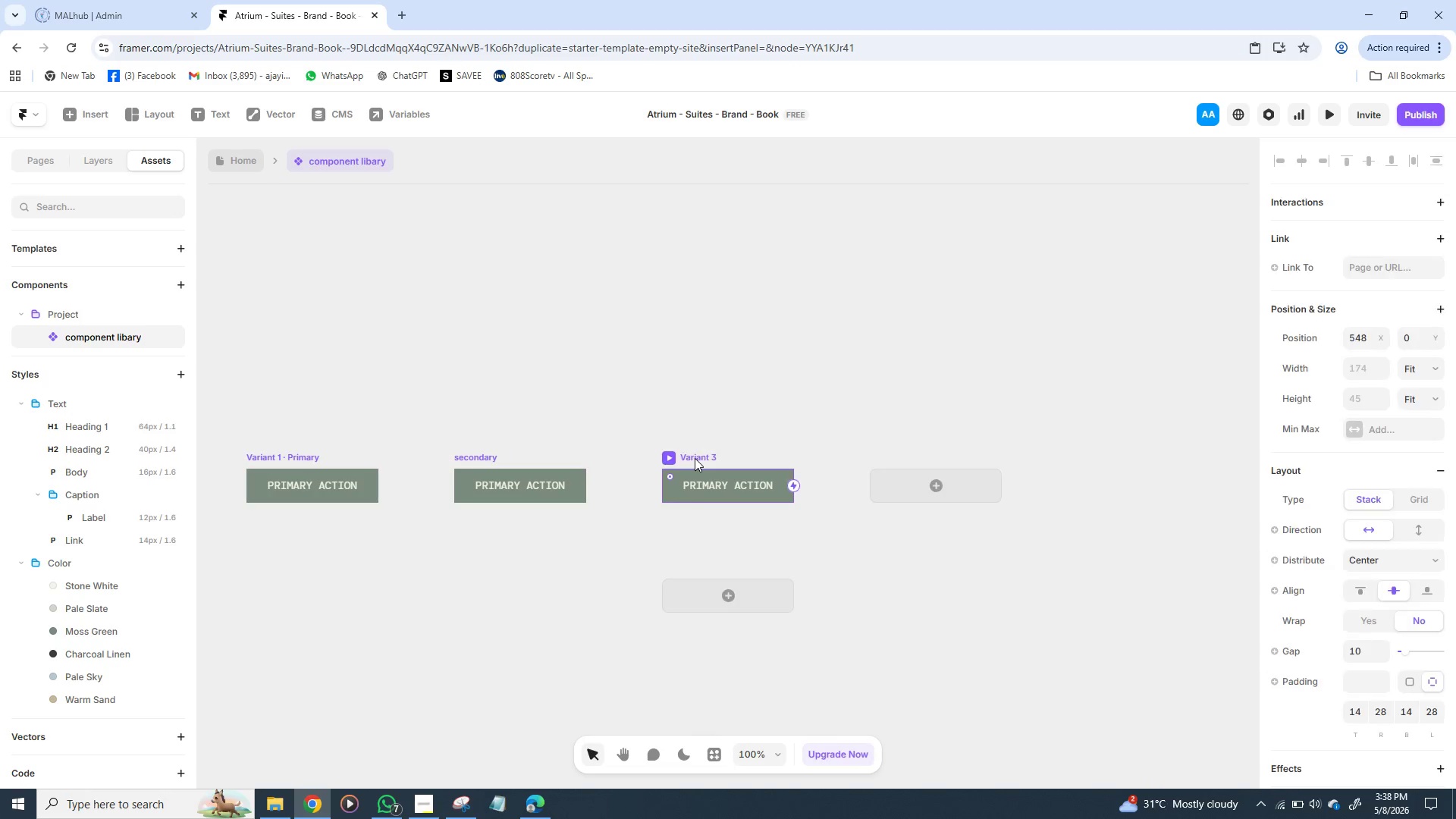 
double_click([695, 458])
 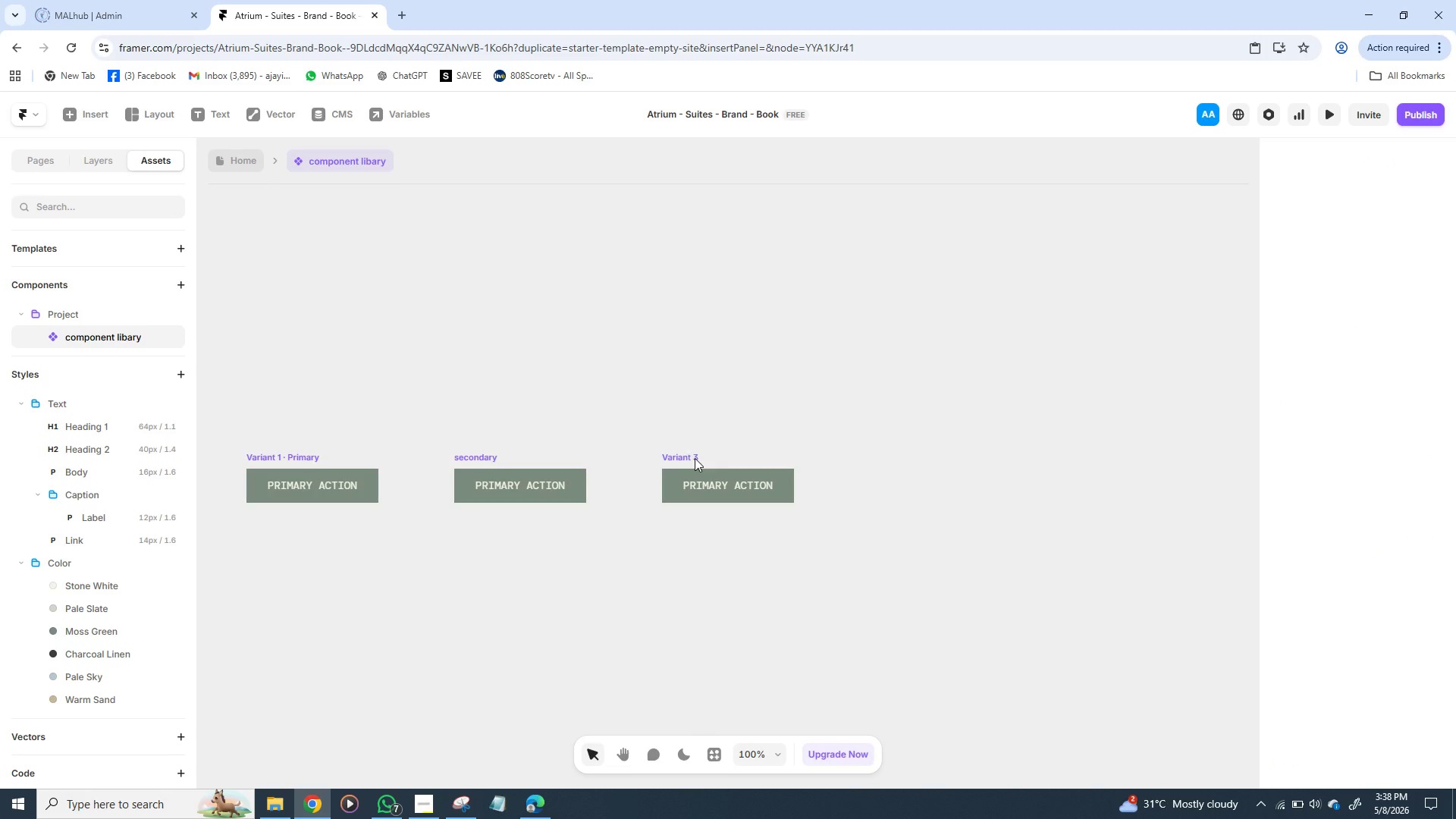 
key(Space)
 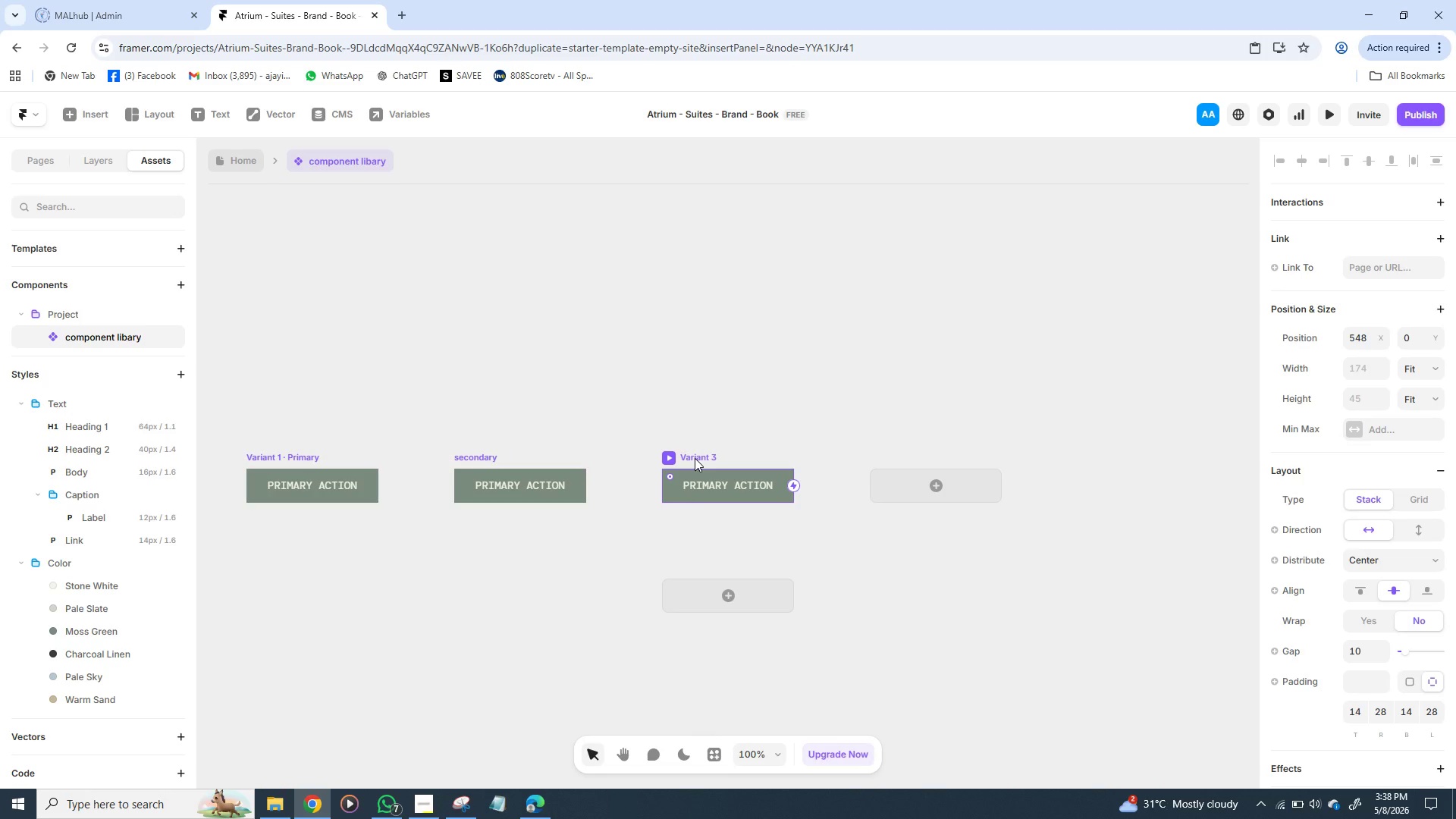 
double_click([695, 458])
 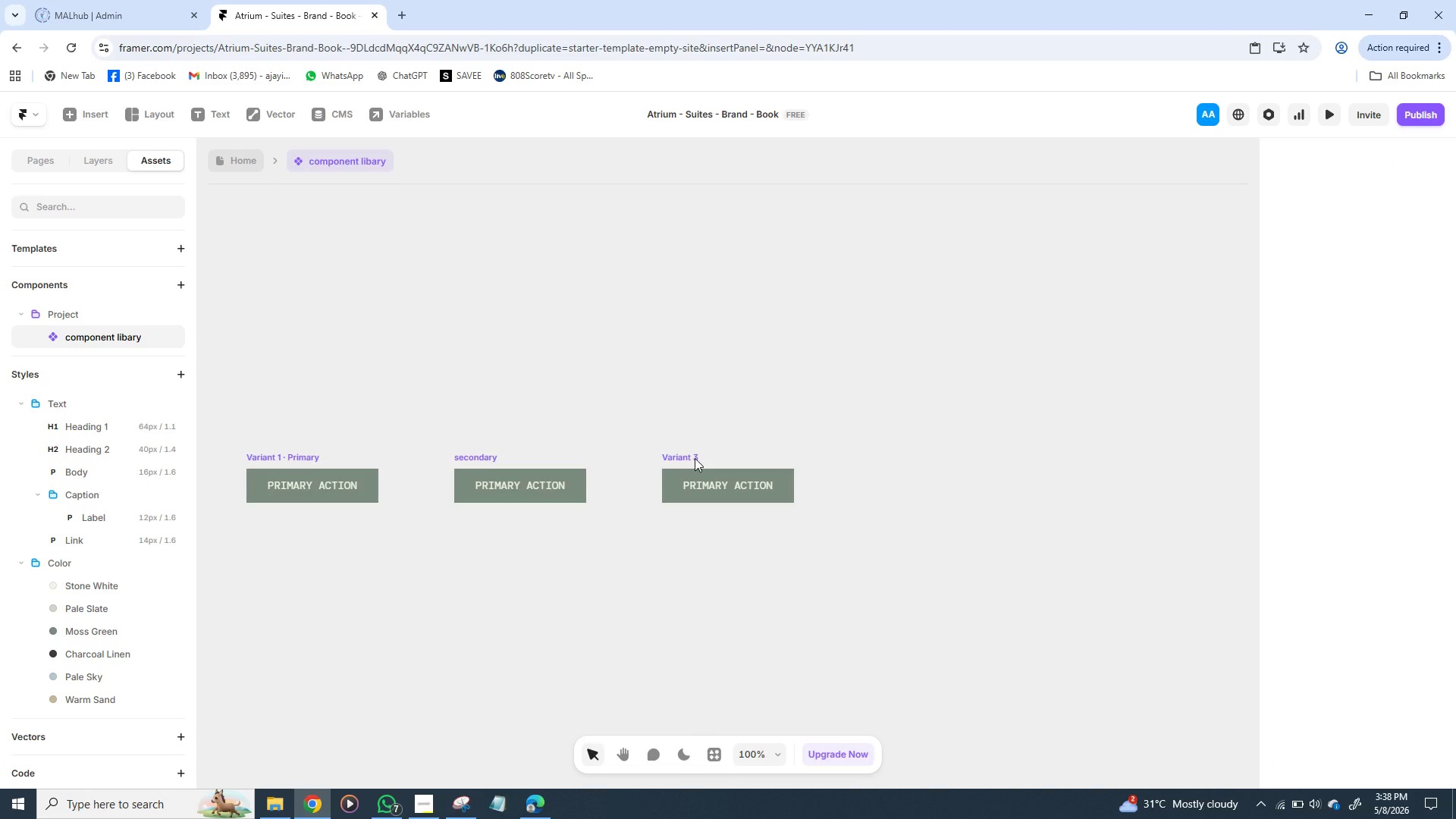 
triple_click([695, 458])
 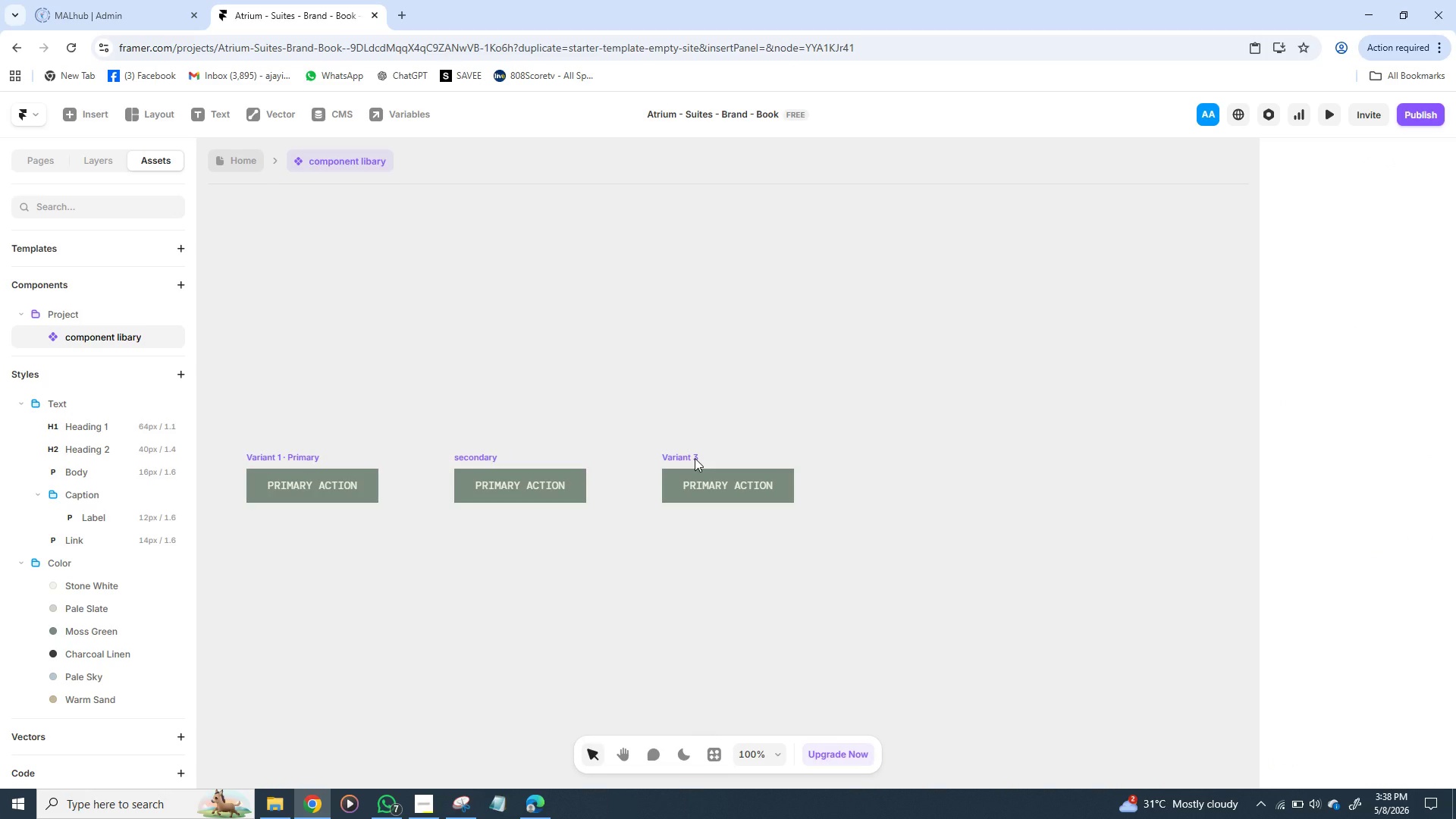 
triple_click([695, 458])
 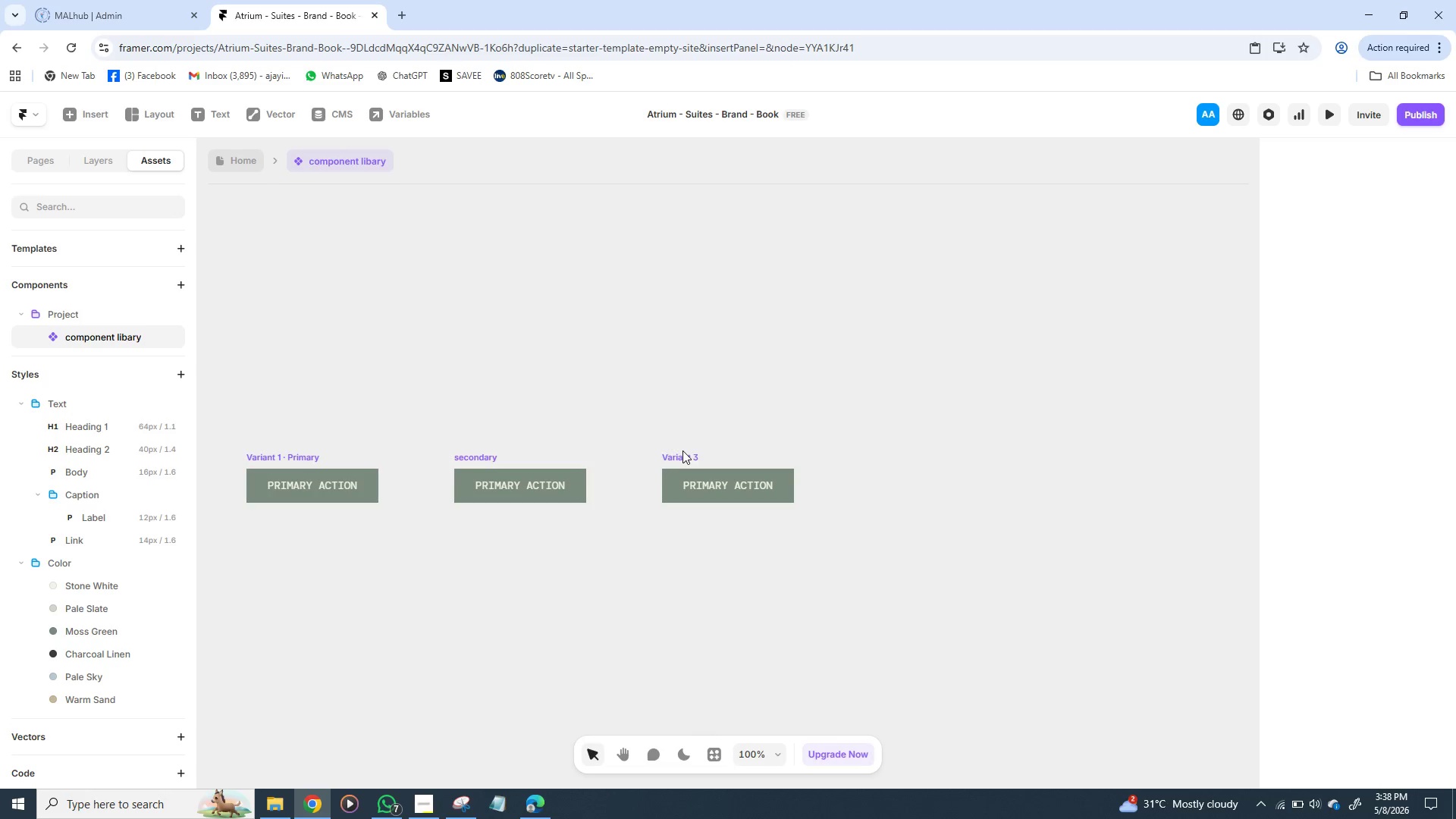 
double_click([682, 450])
 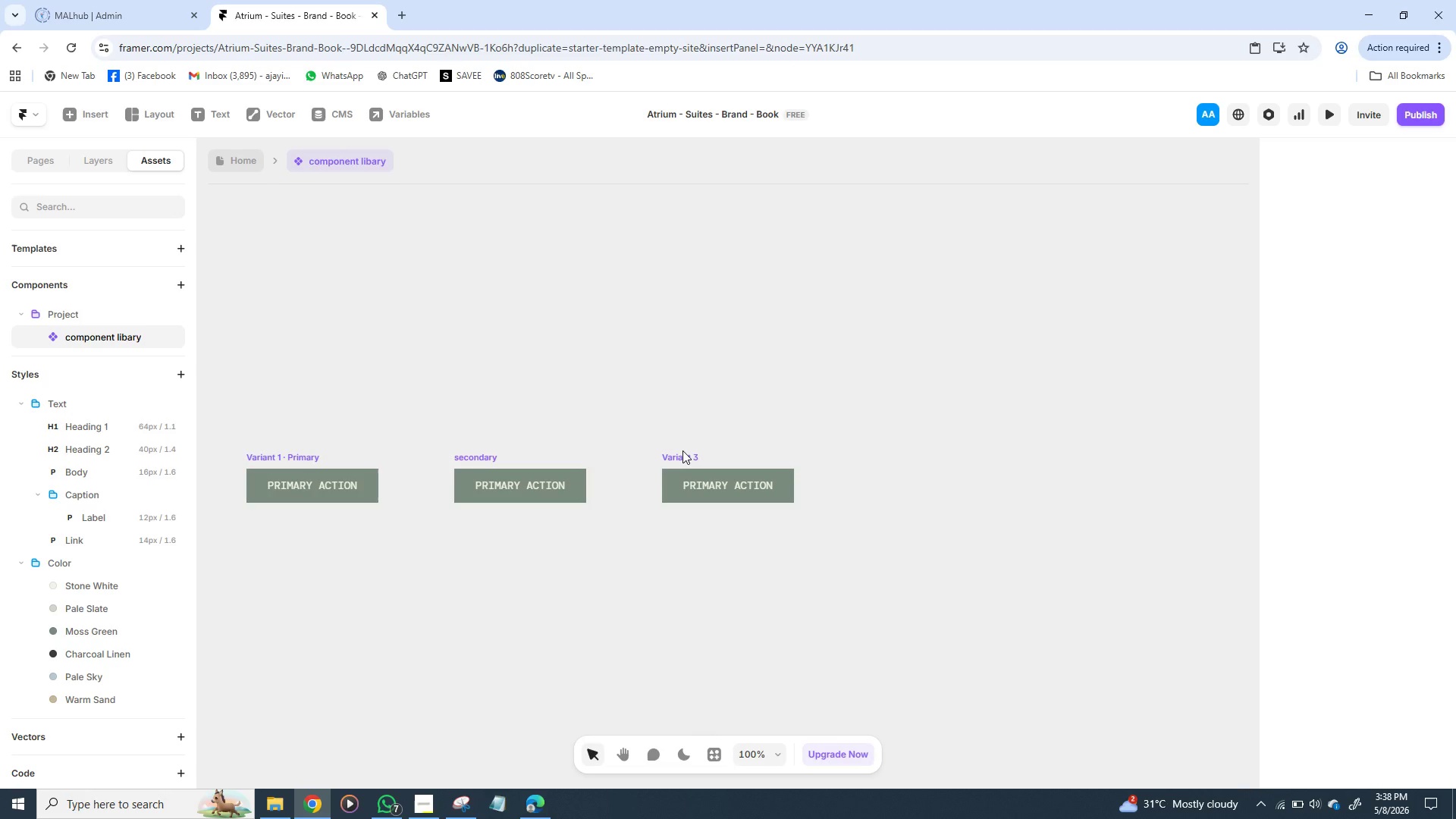 
triple_click([682, 450])
 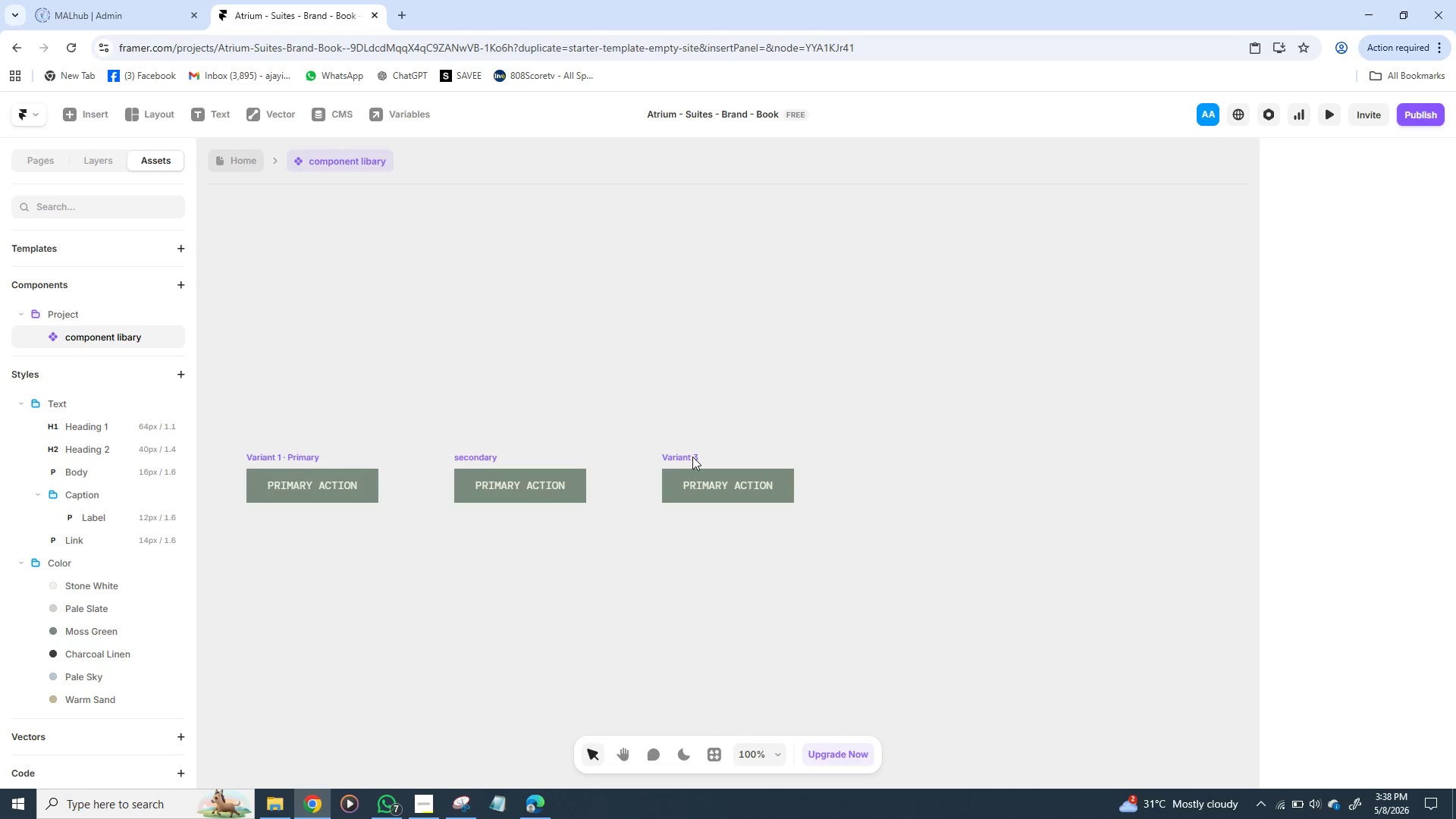 
double_click([692, 457])
 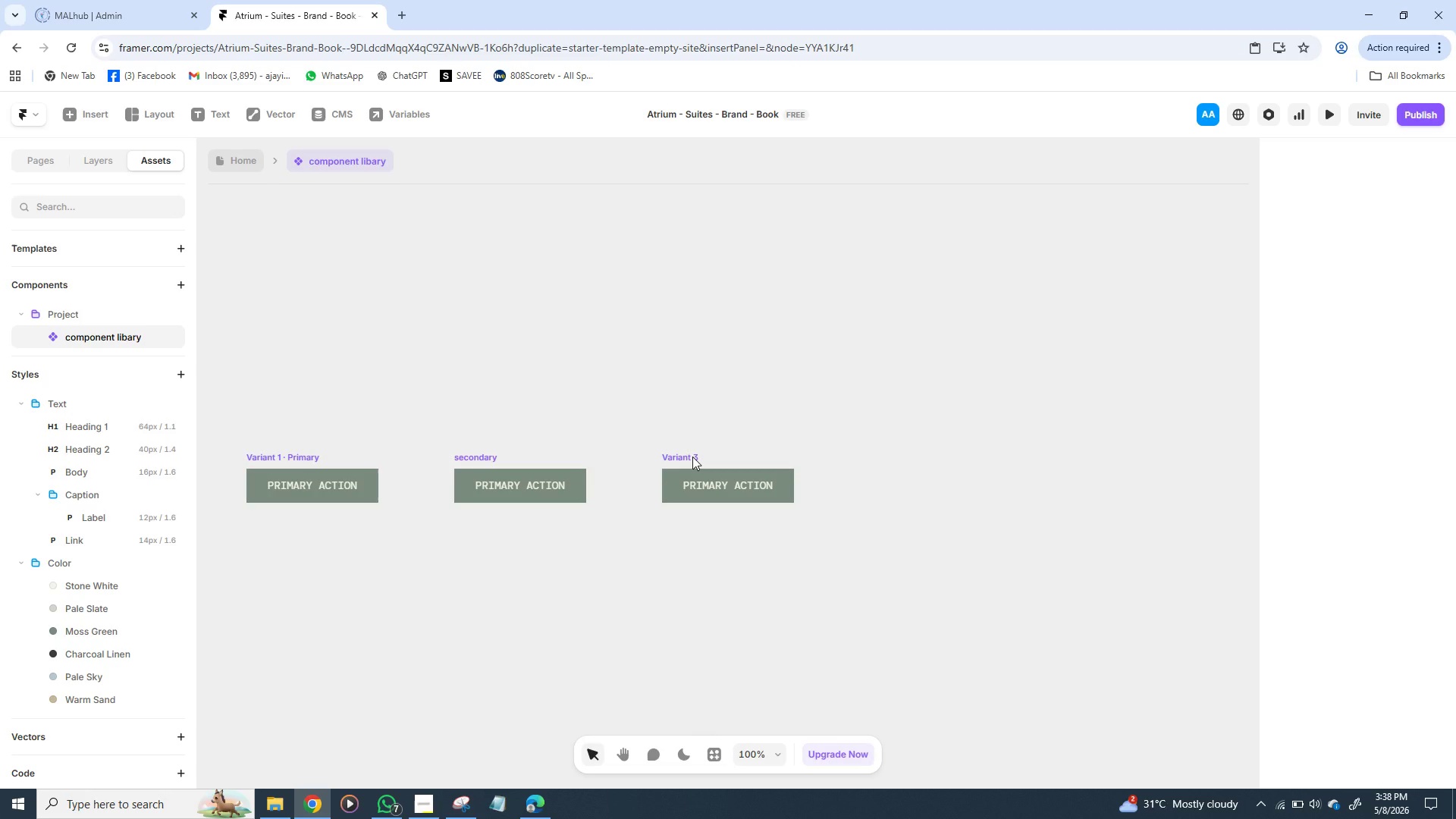 
triple_click([692, 457])
 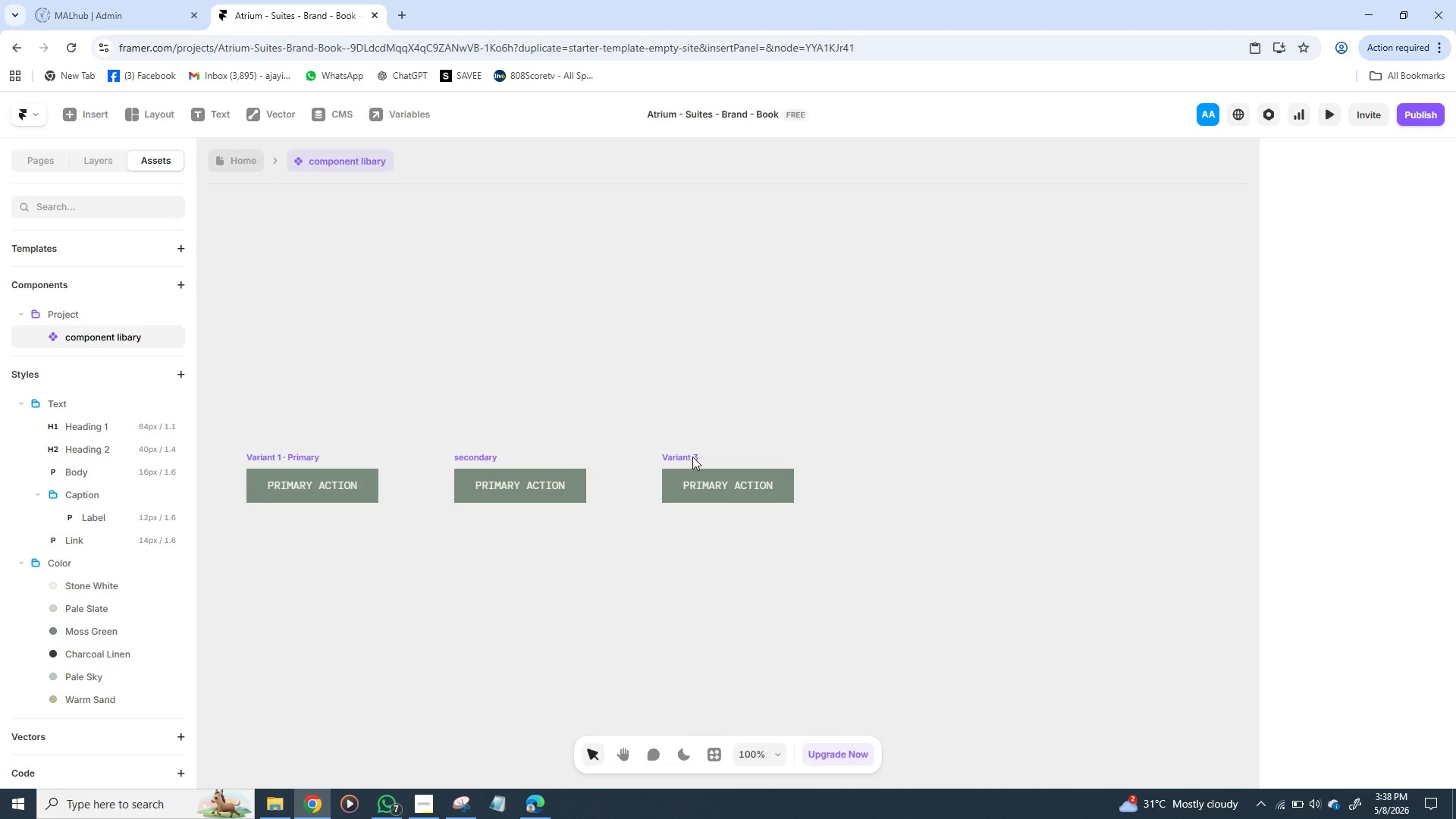 
triple_click([692, 457])
 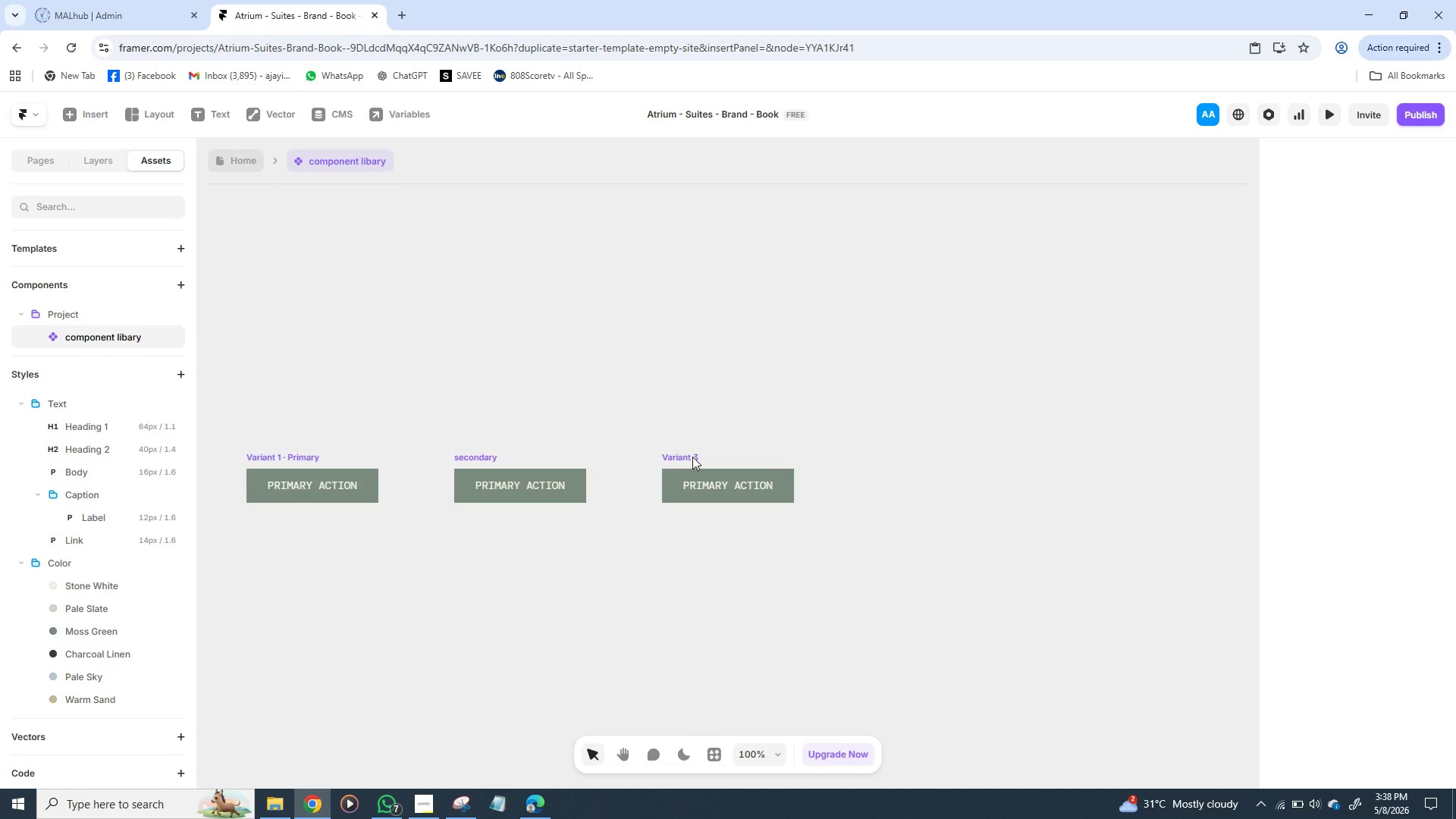 
triple_click([692, 457])
 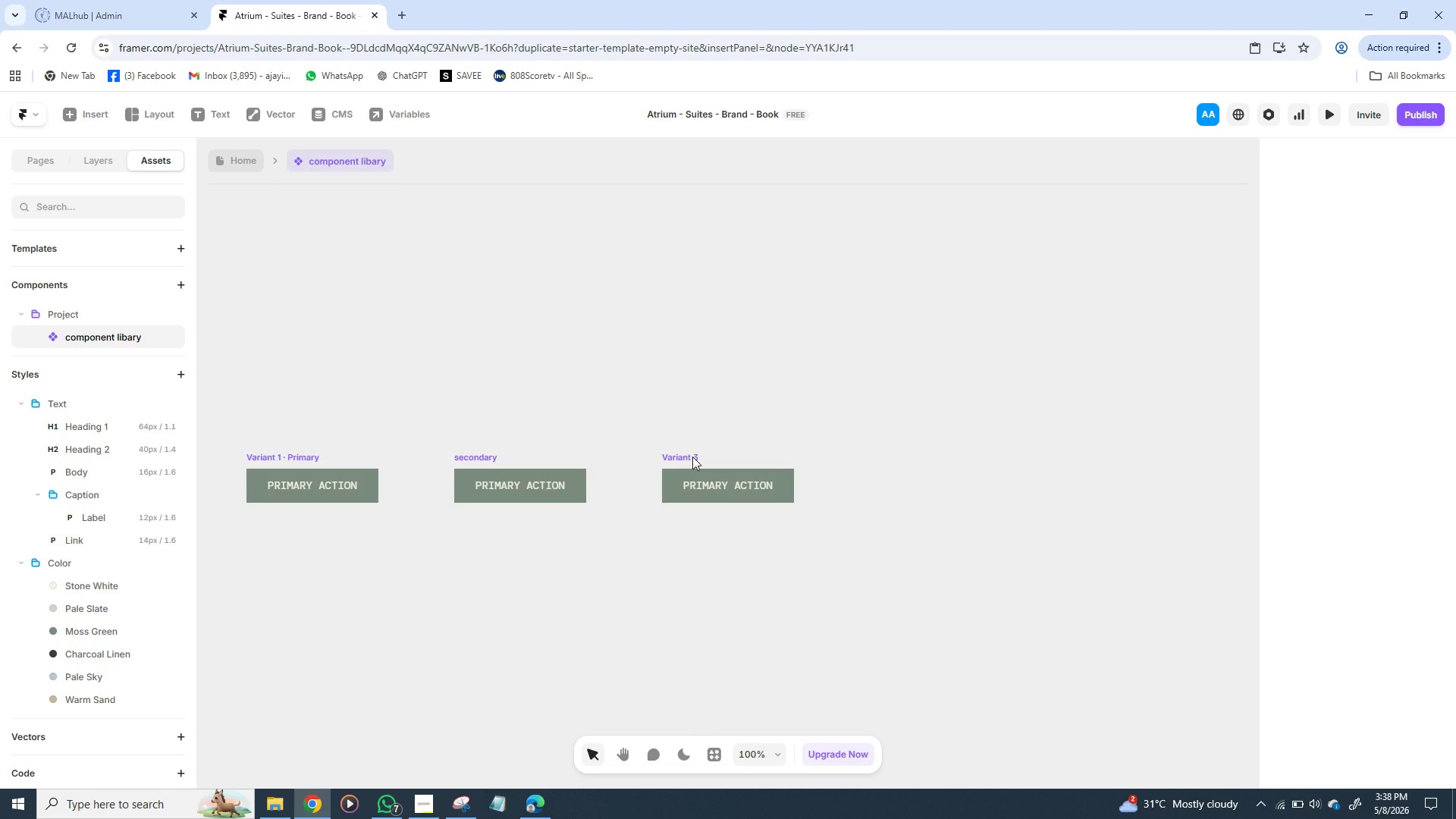 
triple_click([692, 457])
 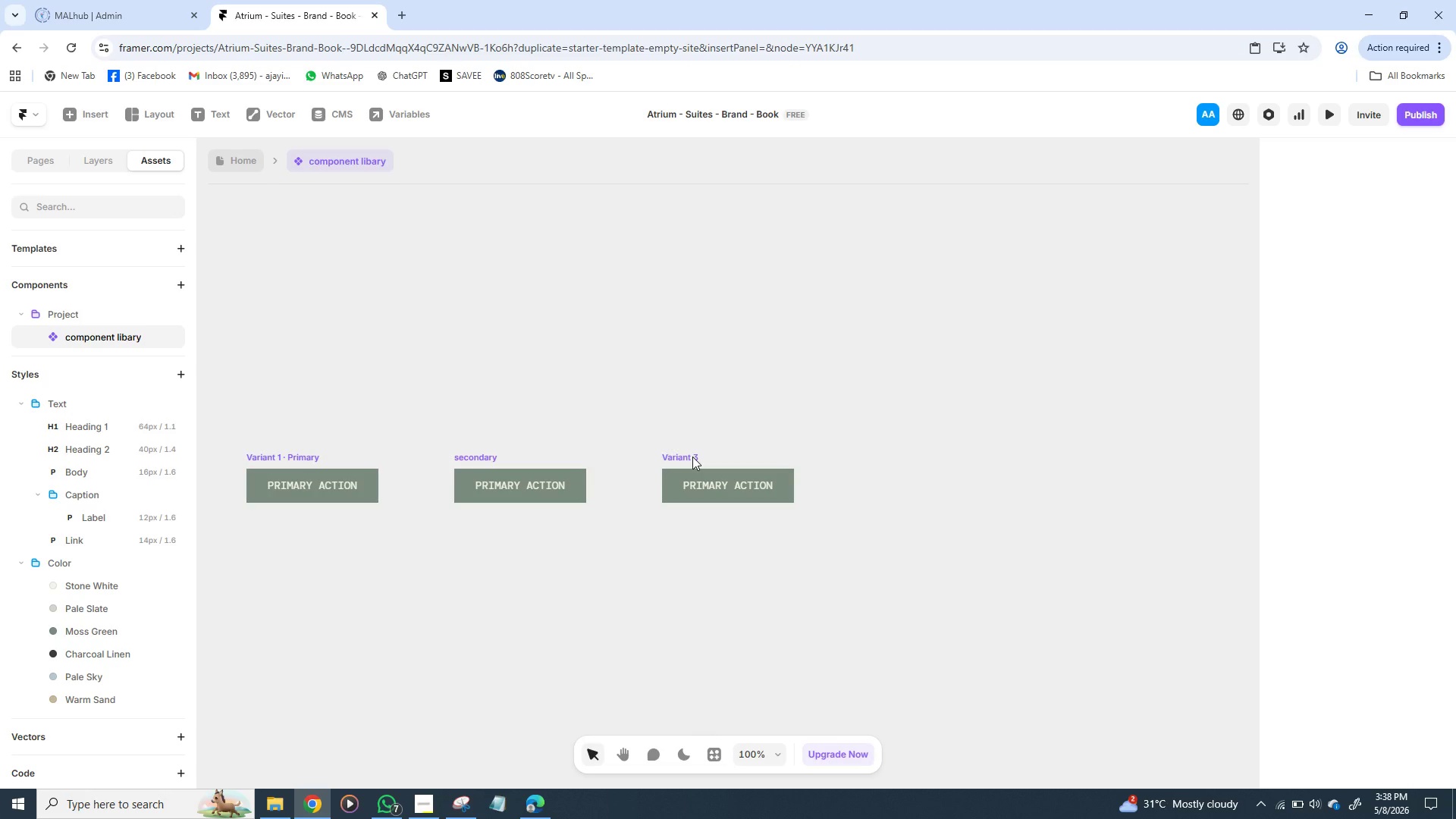 
left_click([692, 457])
 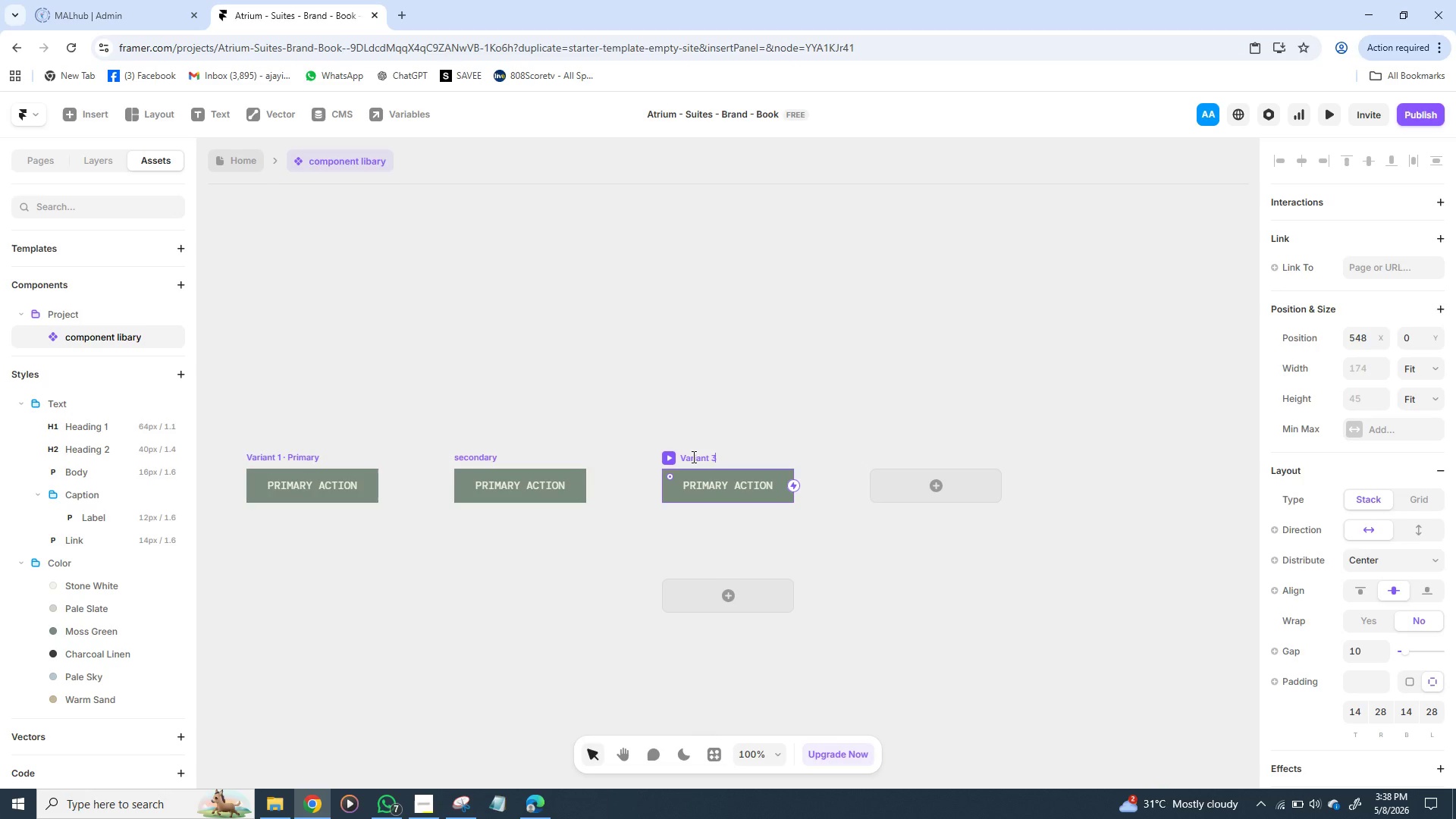 
double_click([692, 457])
 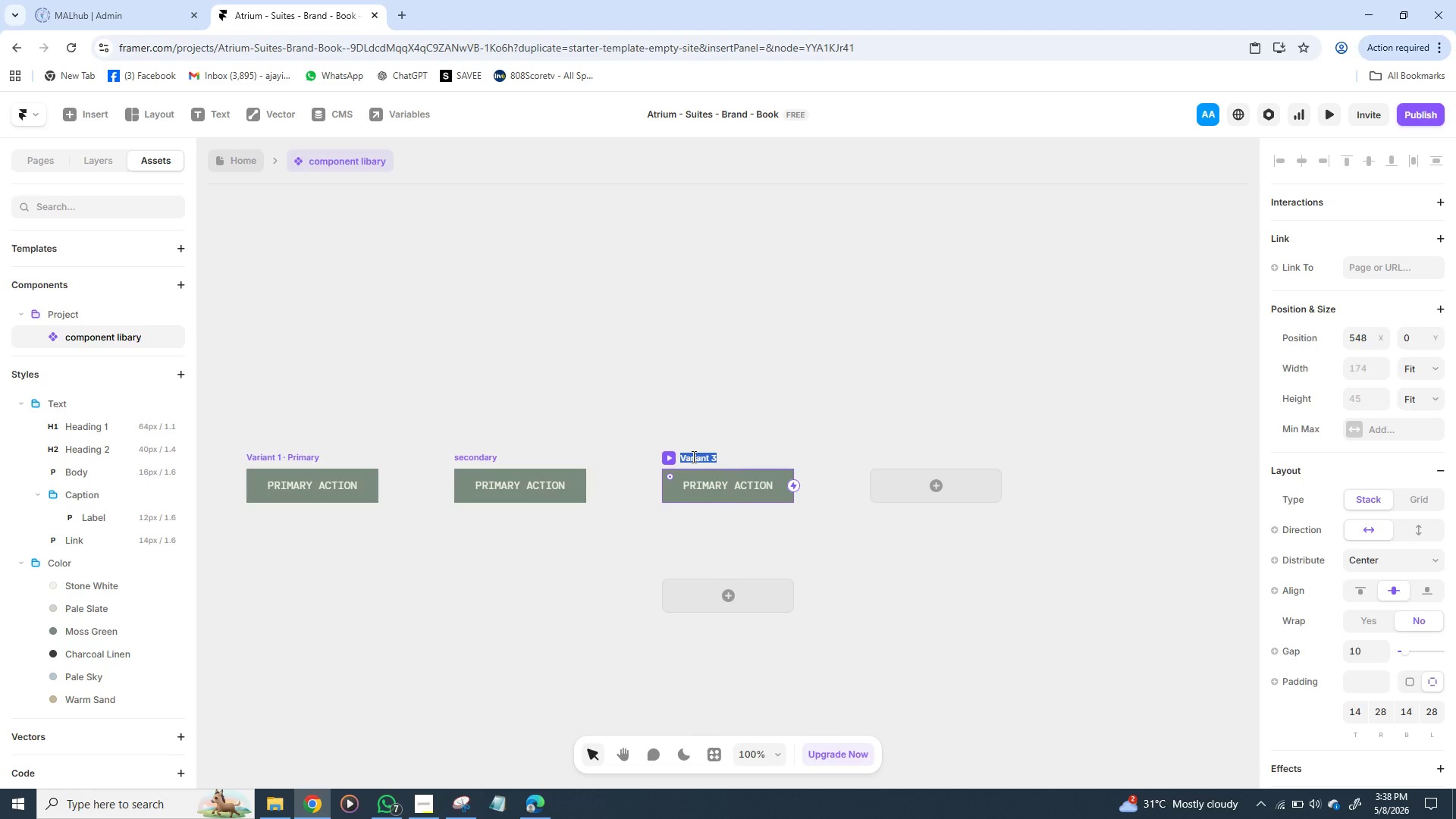 
triple_click([692, 457])
 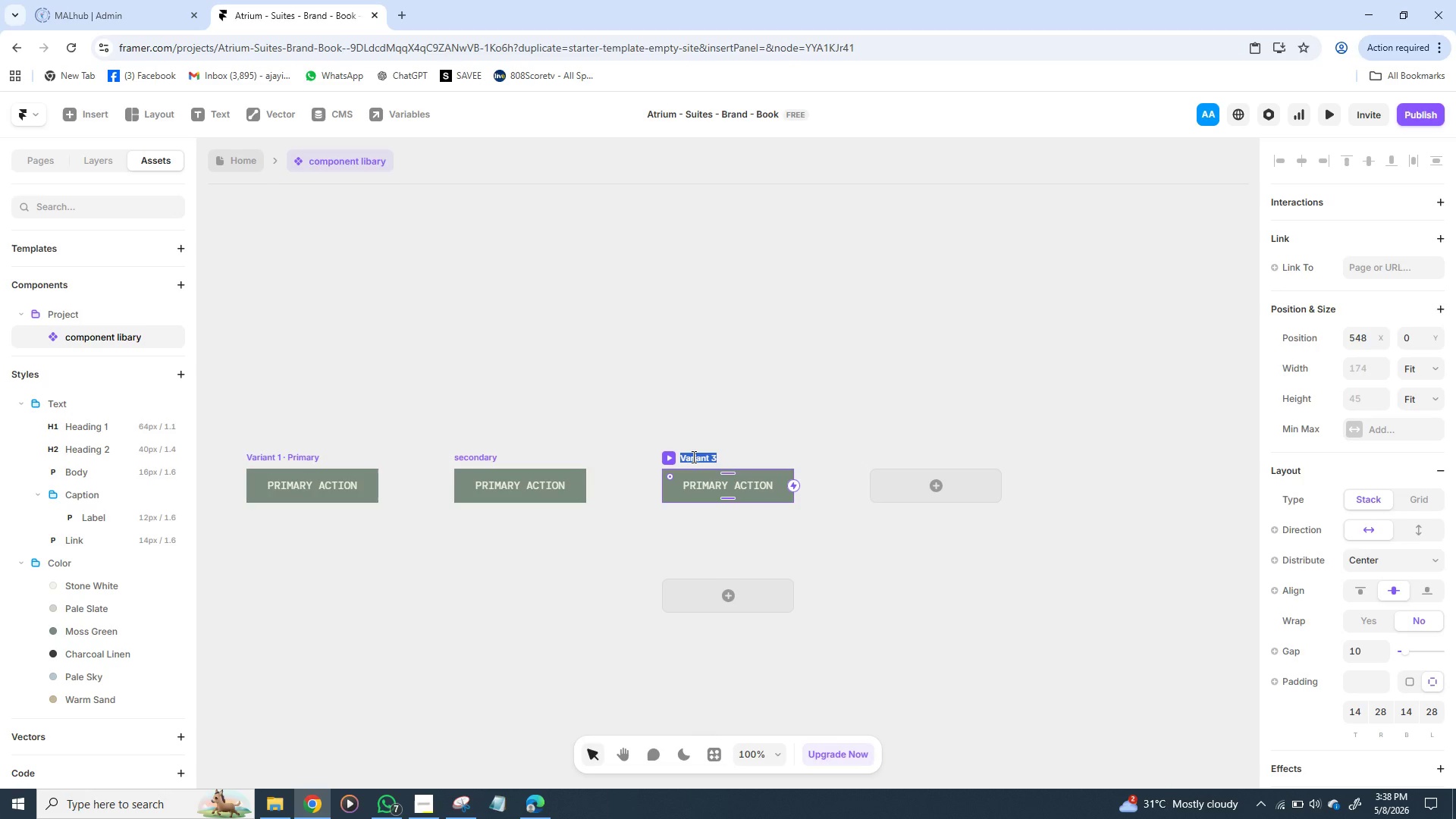 
triple_click([692, 457])
 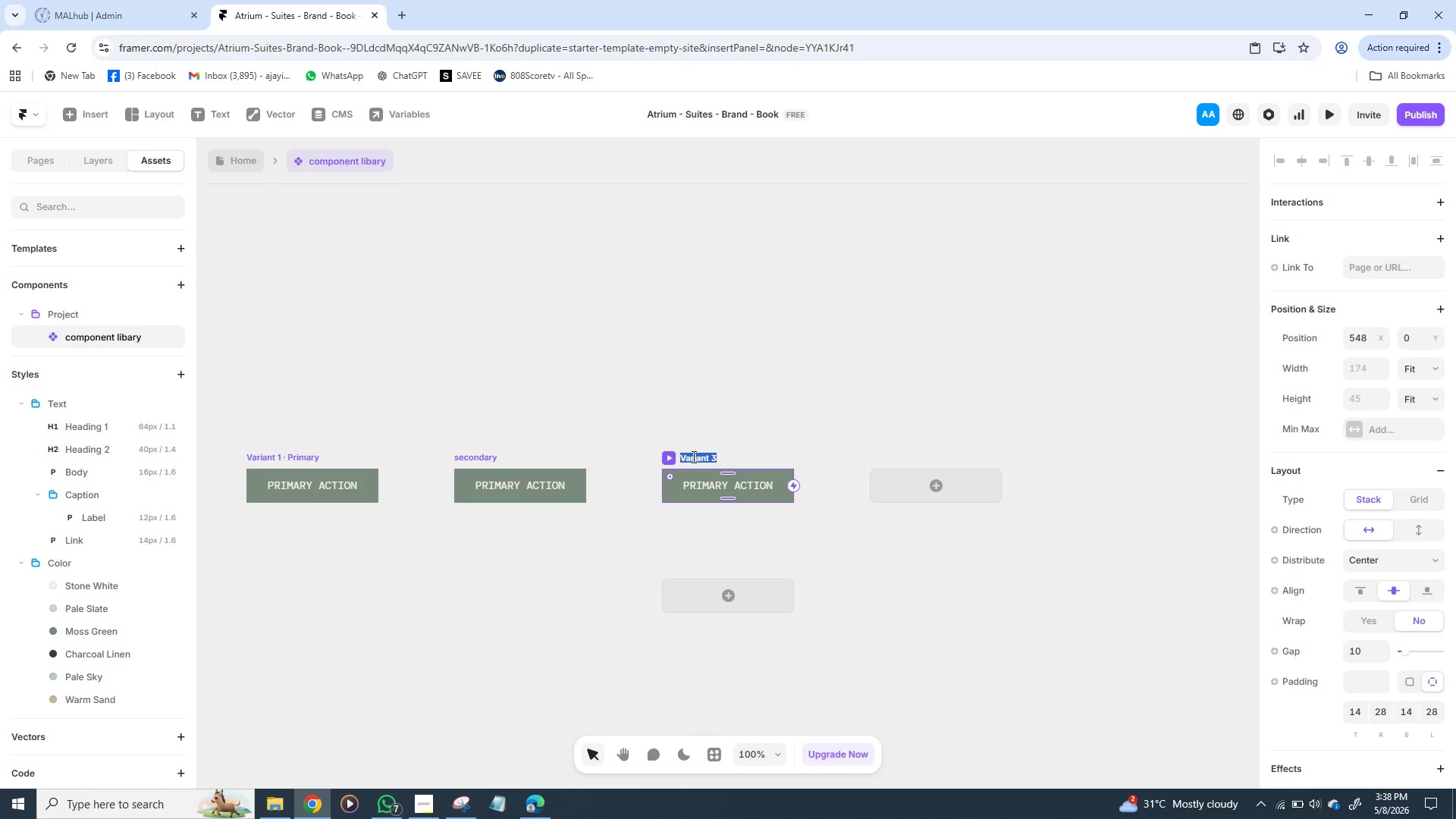 
type(outlin)
key(Backspace)
key(Backspace)
key(Backspace)
key(Backspace)
key(Backspace)
key(Backspace)
type(Ghost)
 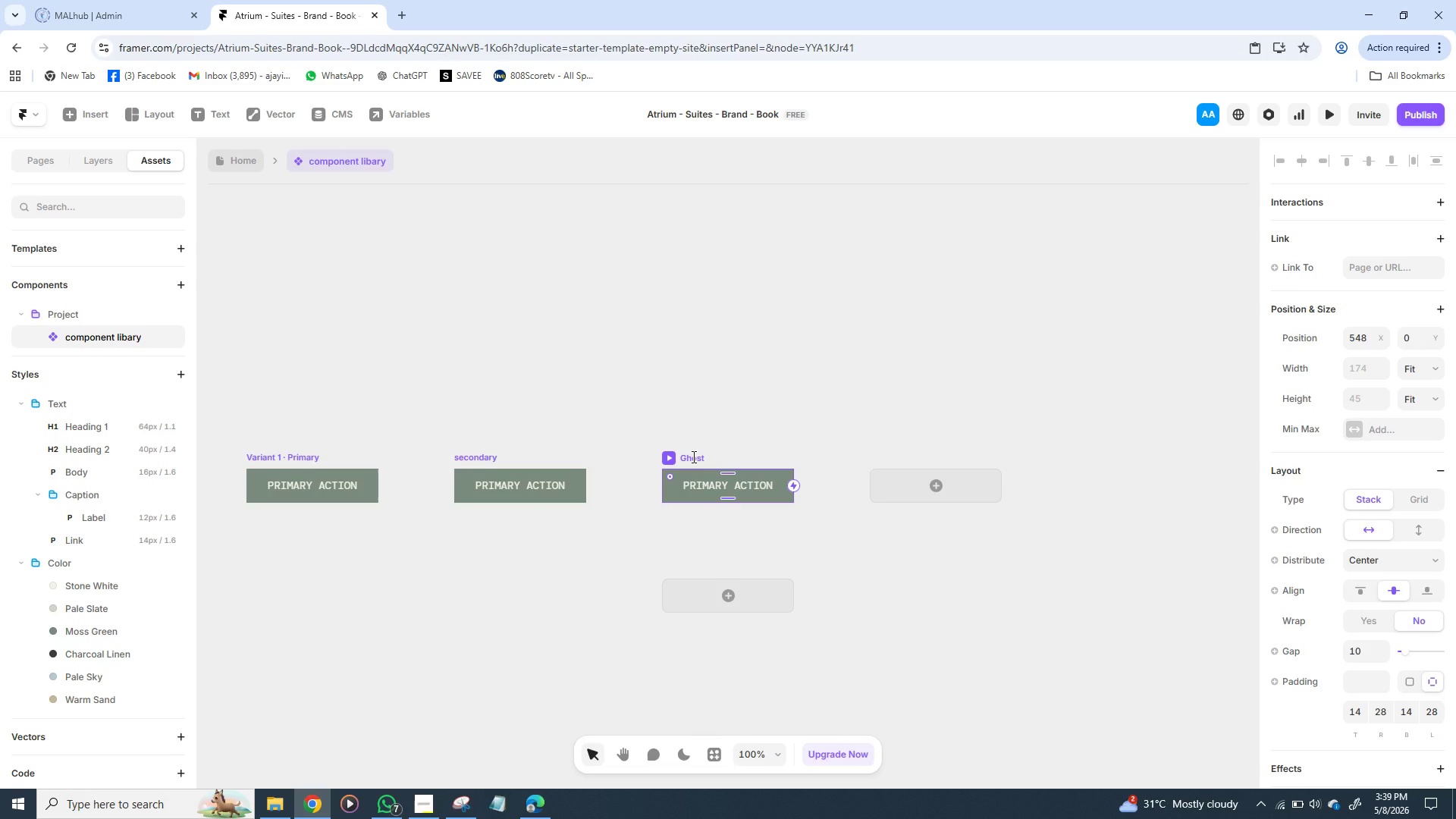 
key(Enter)
 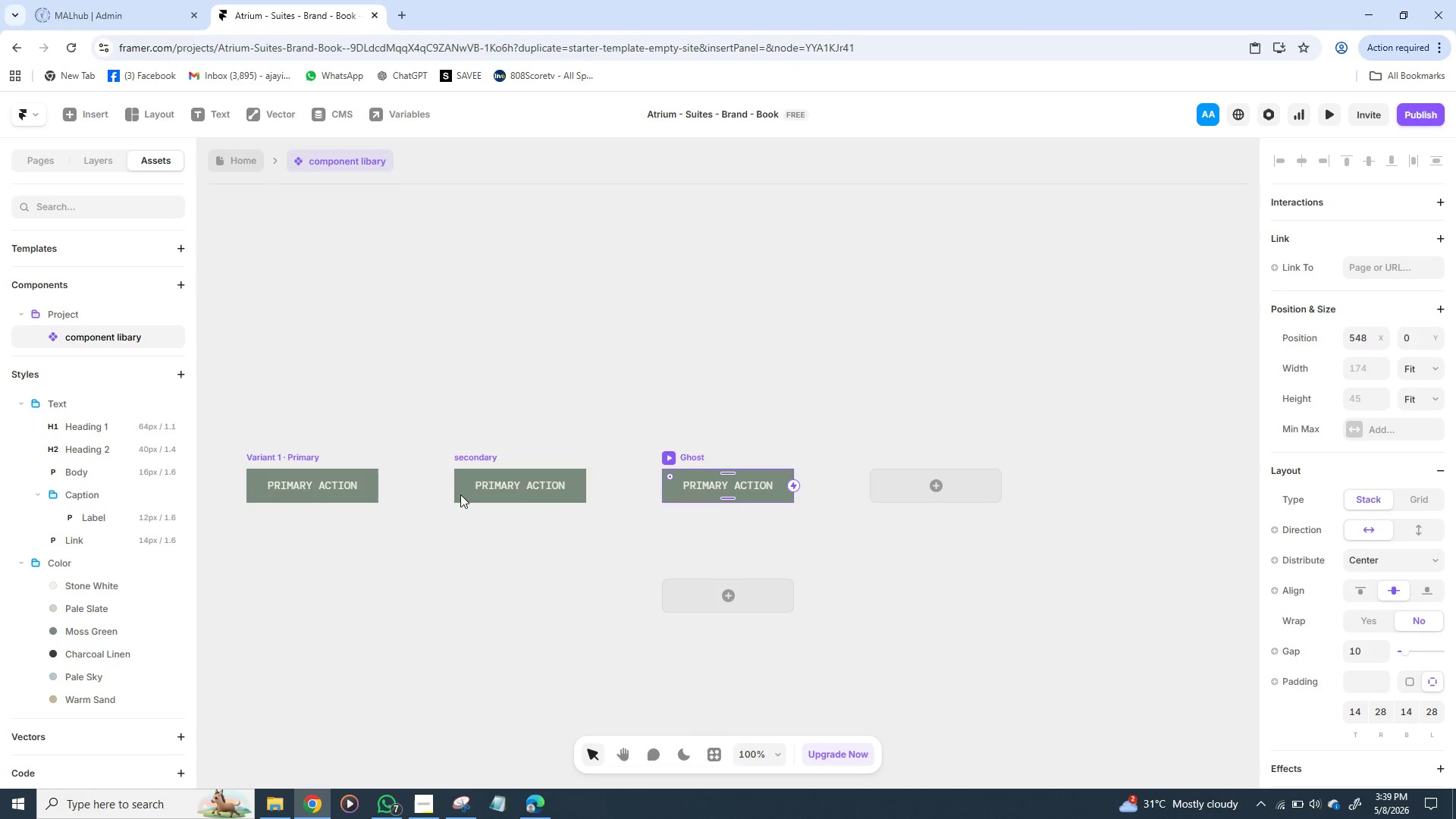 
left_click([502, 494])
 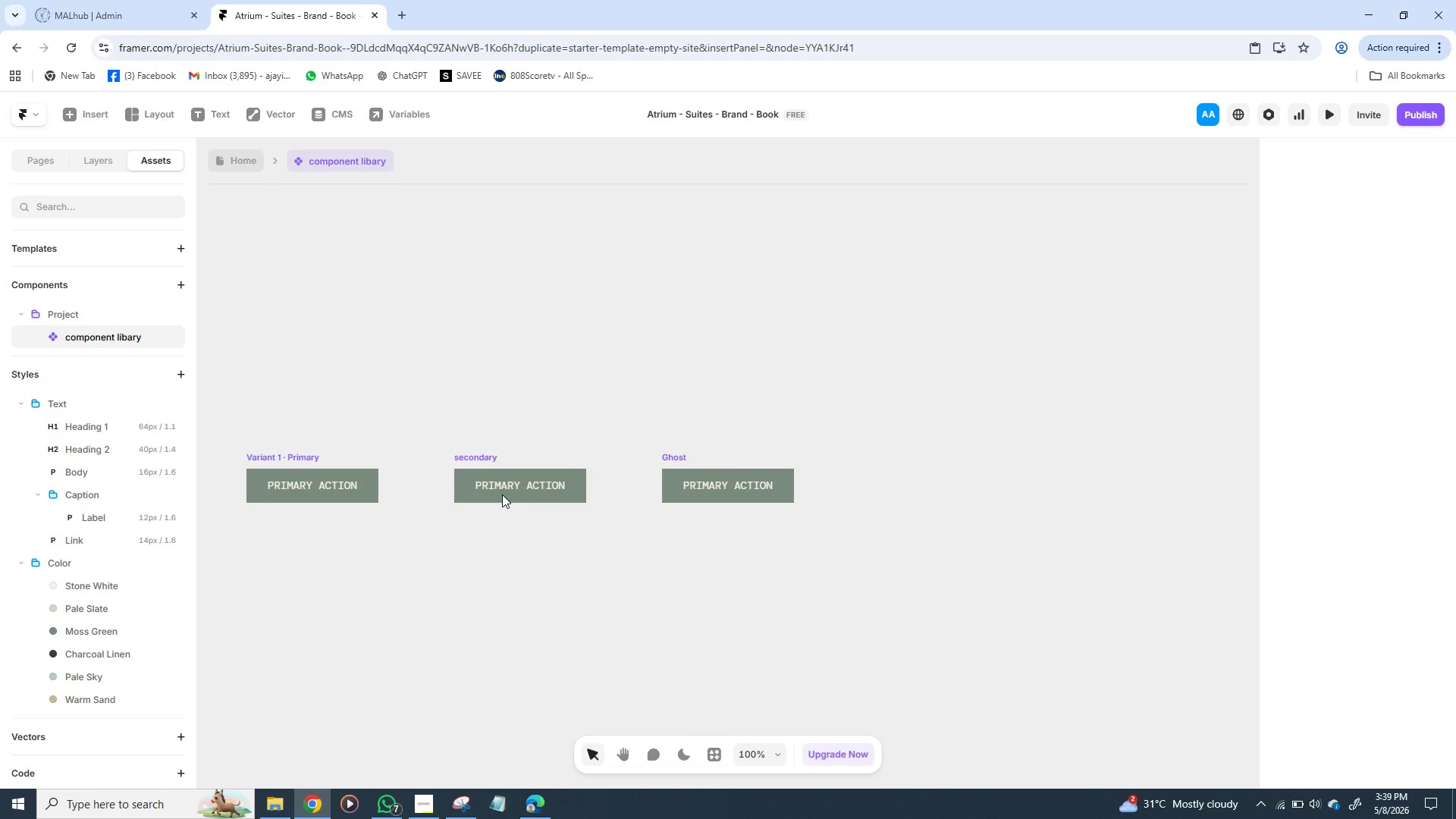 
left_click([502, 494])
 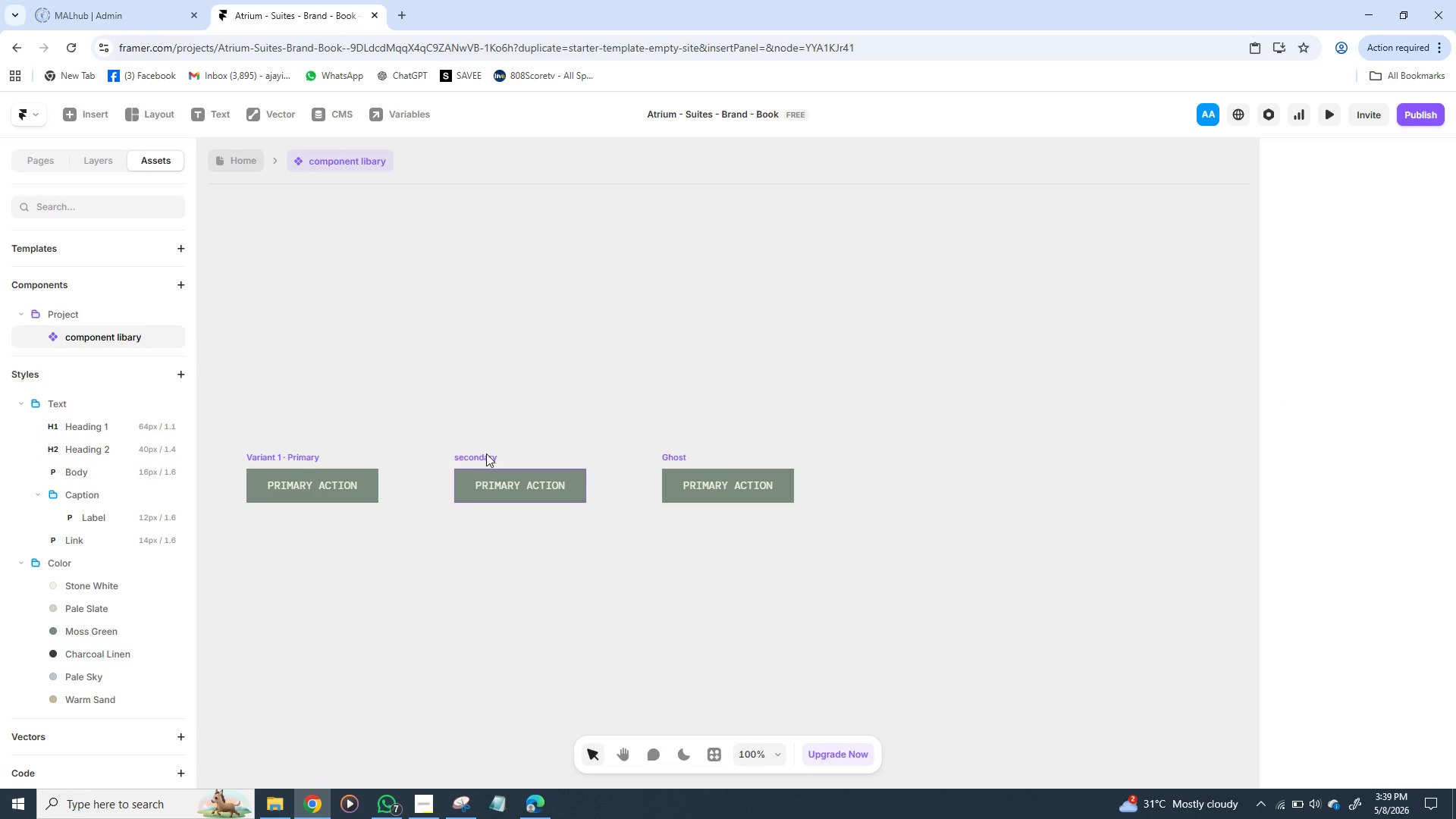 
left_click([486, 453])
 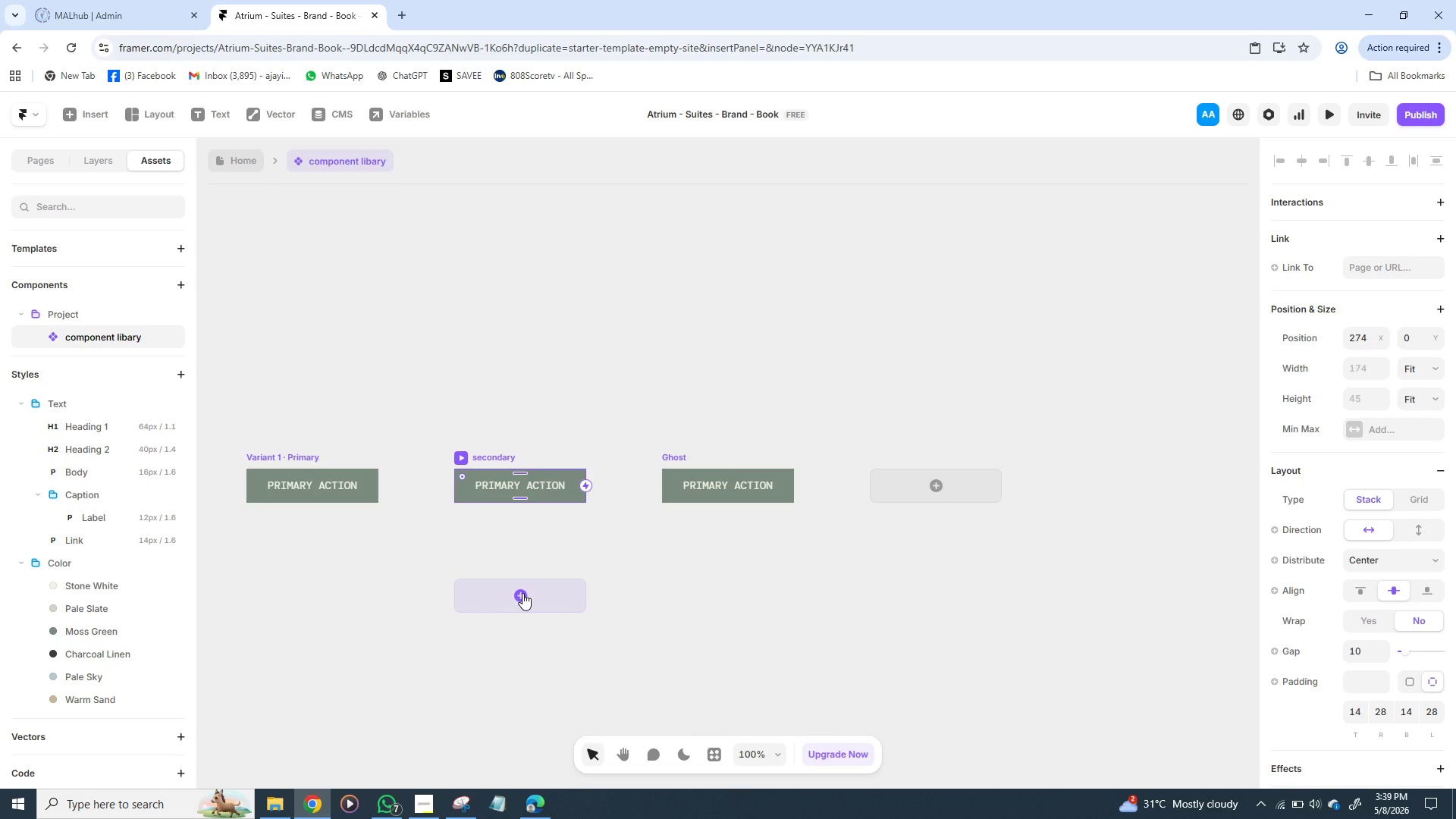 
left_click([522, 593])
 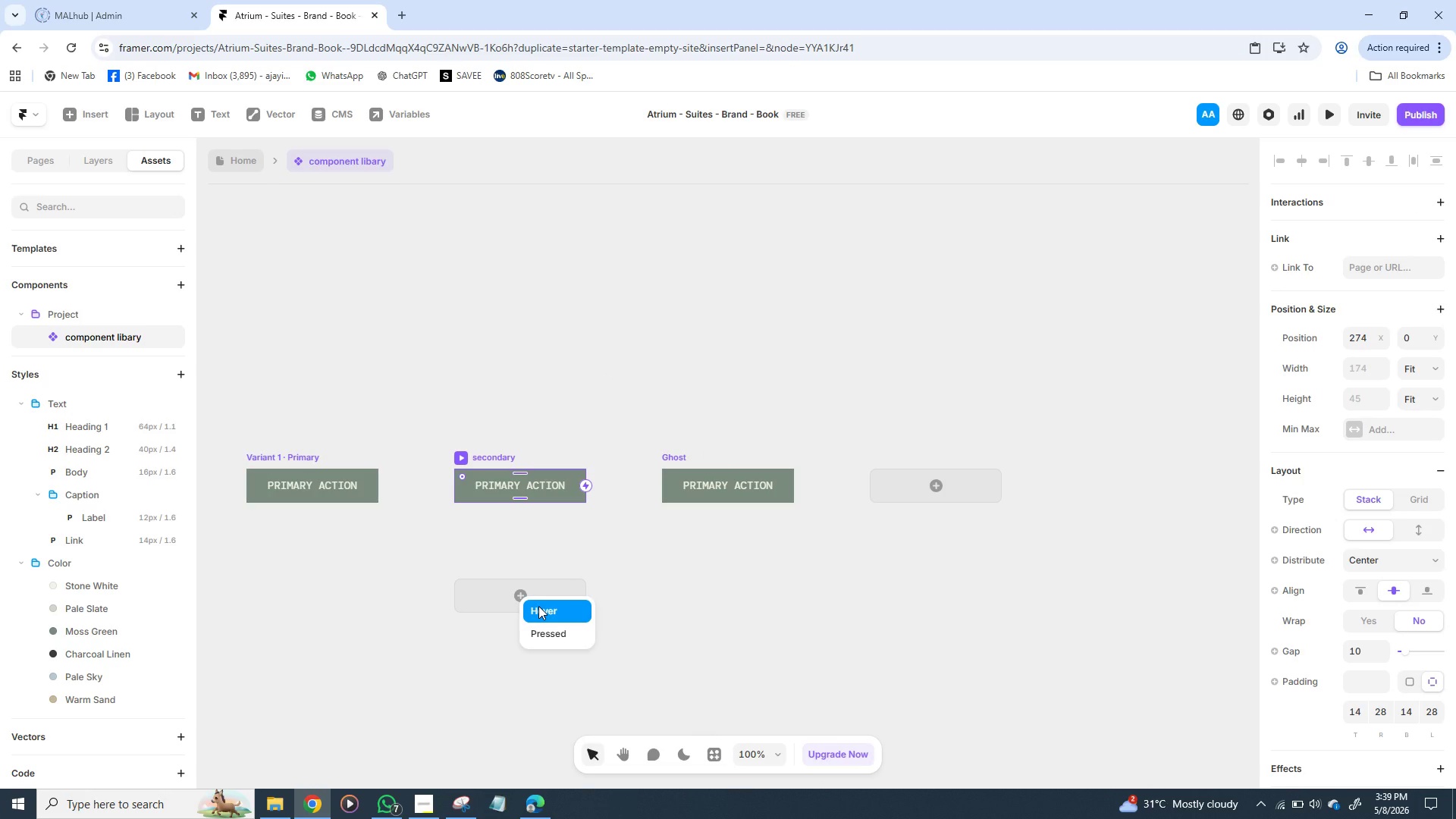 
left_click([538, 606])
 